 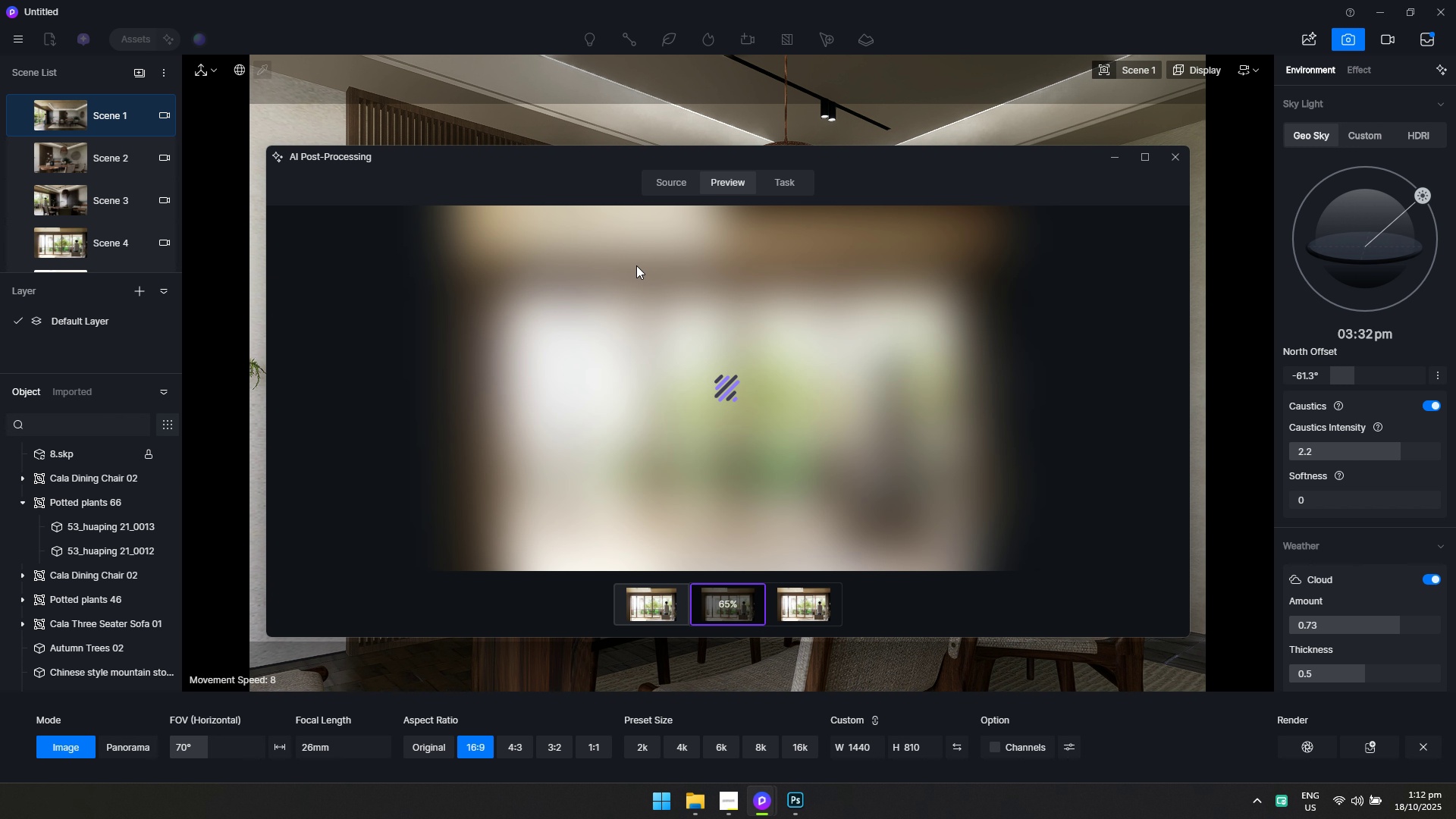 
key(Alt+Tab)
 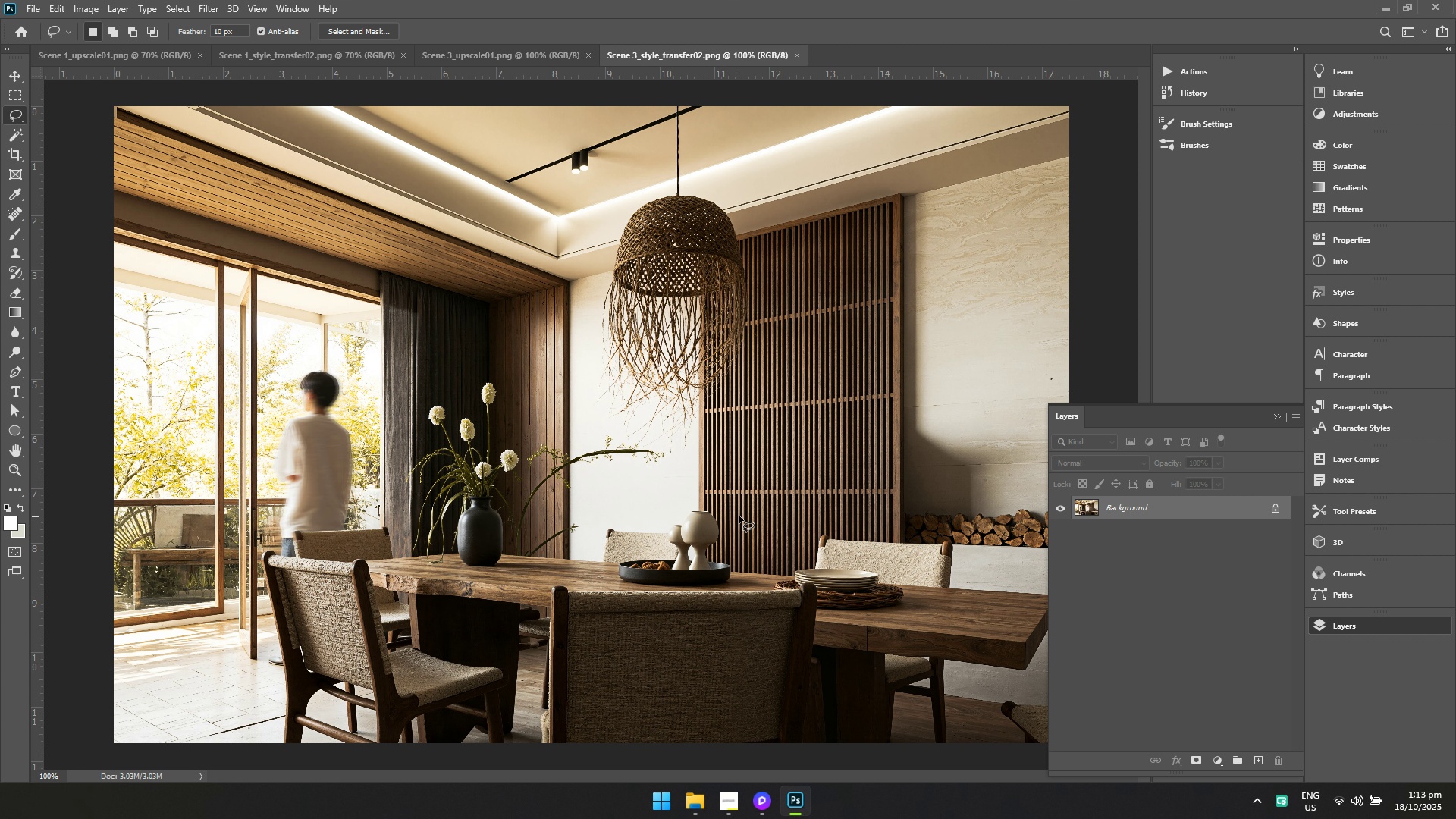 
key(Escape)
 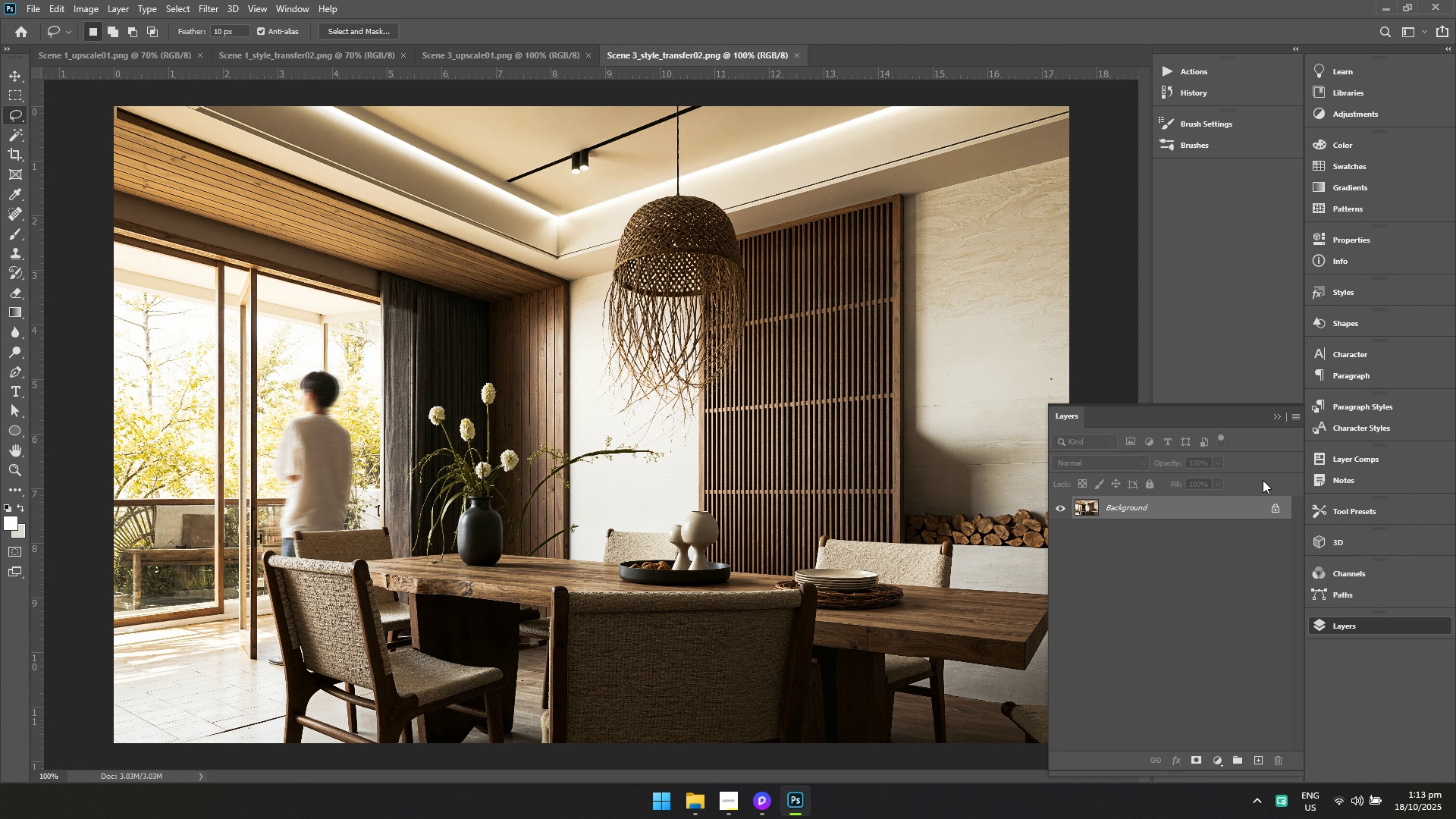 
key(Alt+AltLeft)
 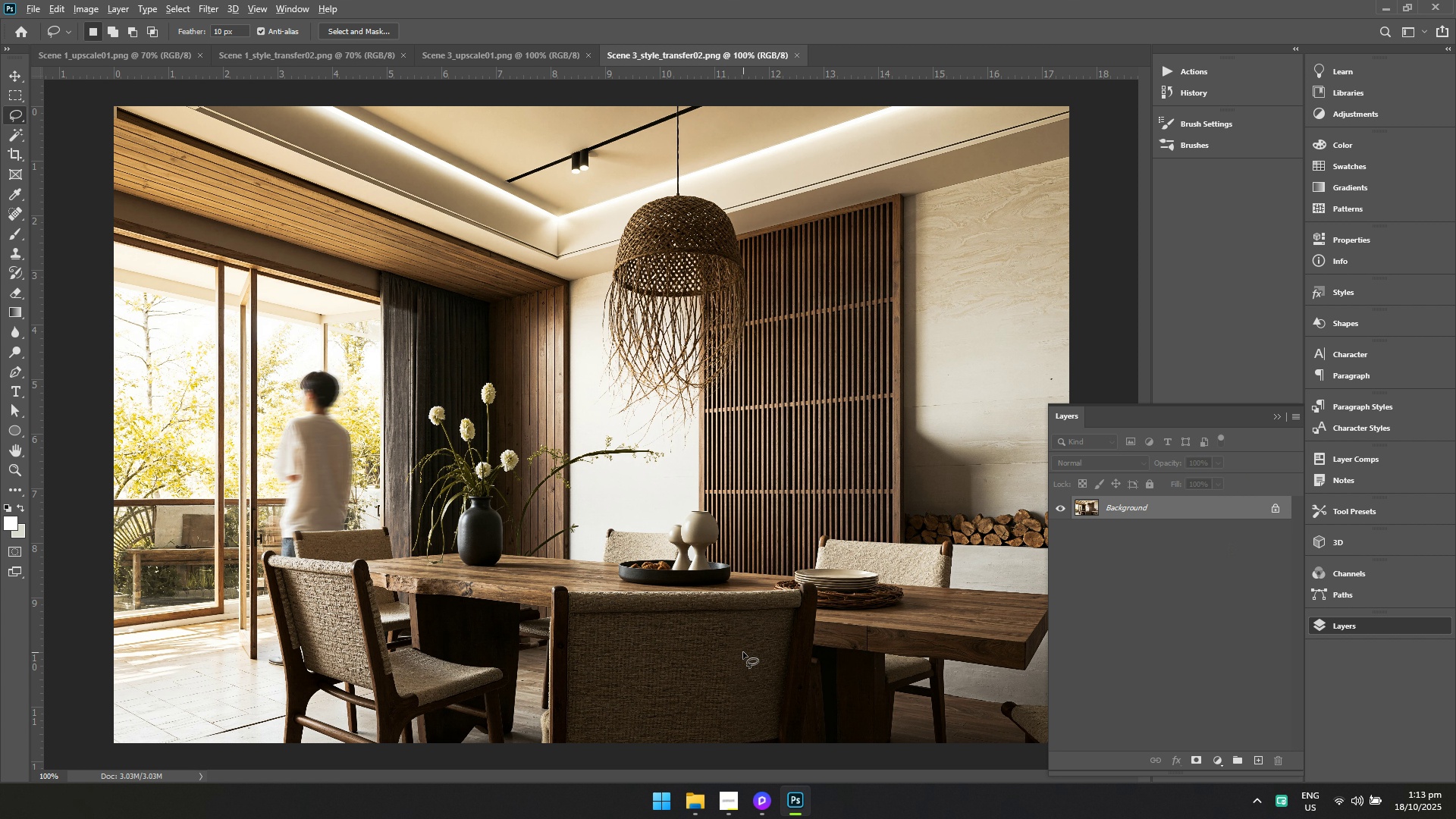 
key(Alt+Tab)
 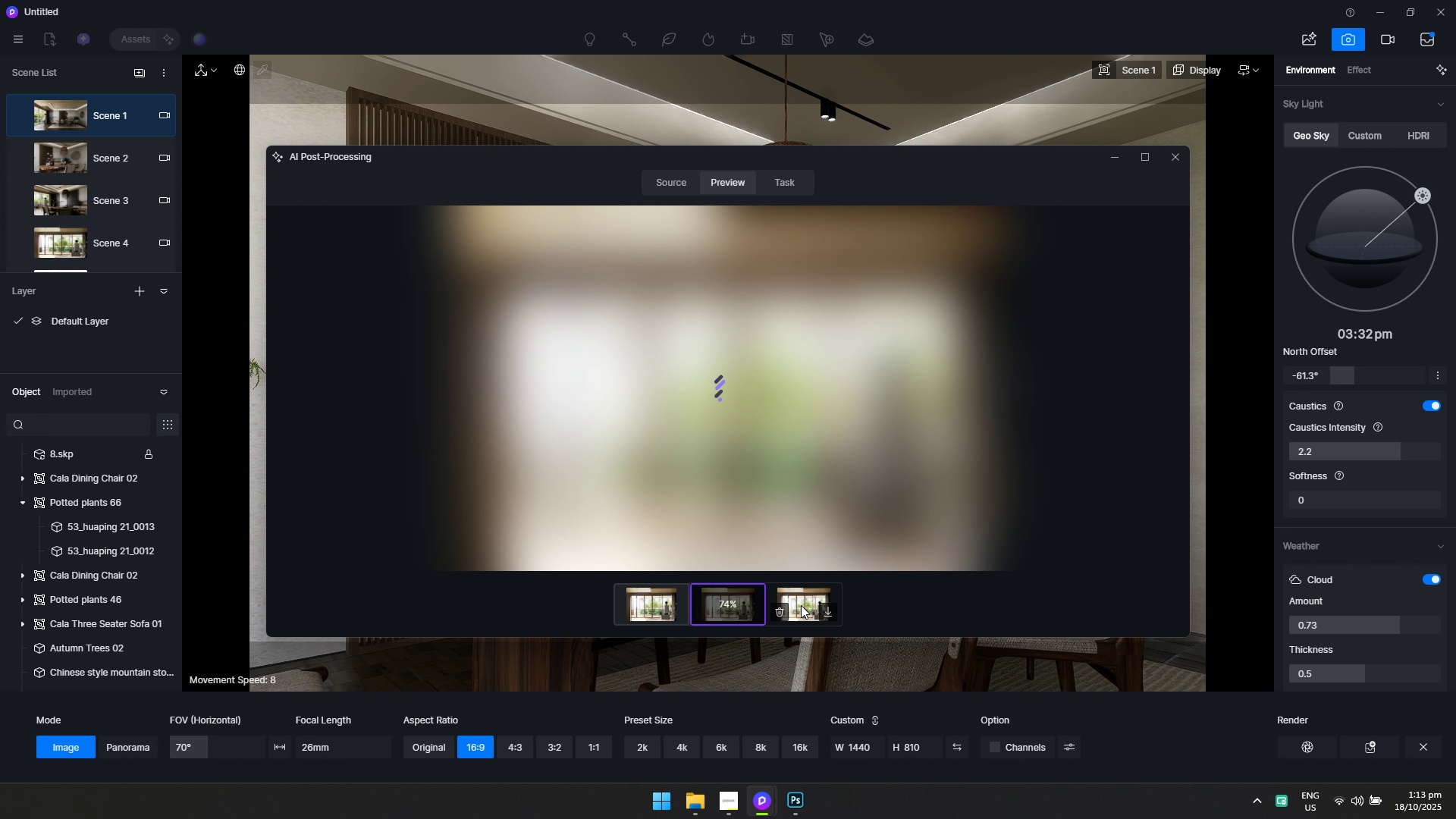 
left_click([799, 802])
 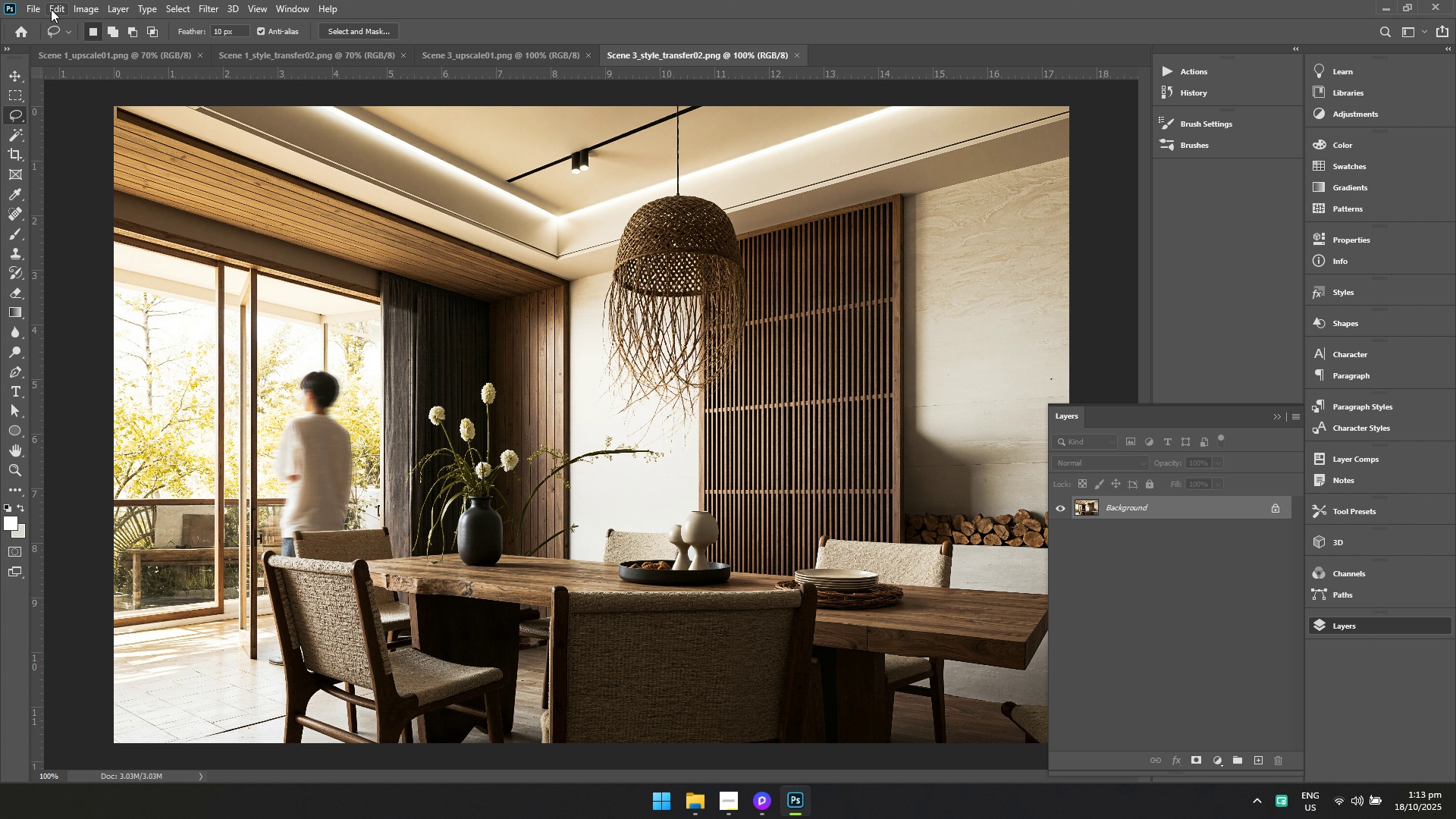 
left_click([30, 5])
 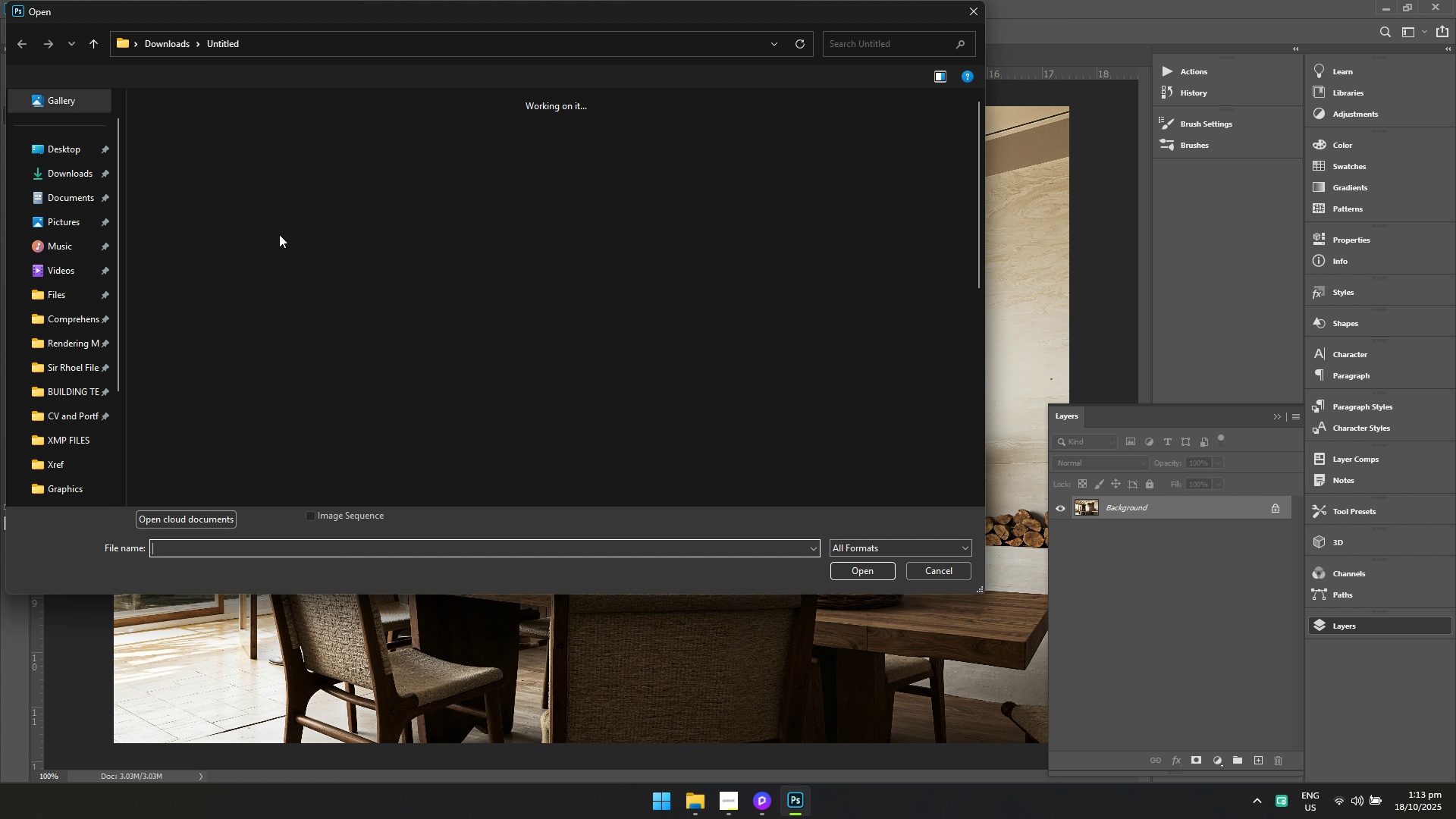 
left_click([279, 234])
 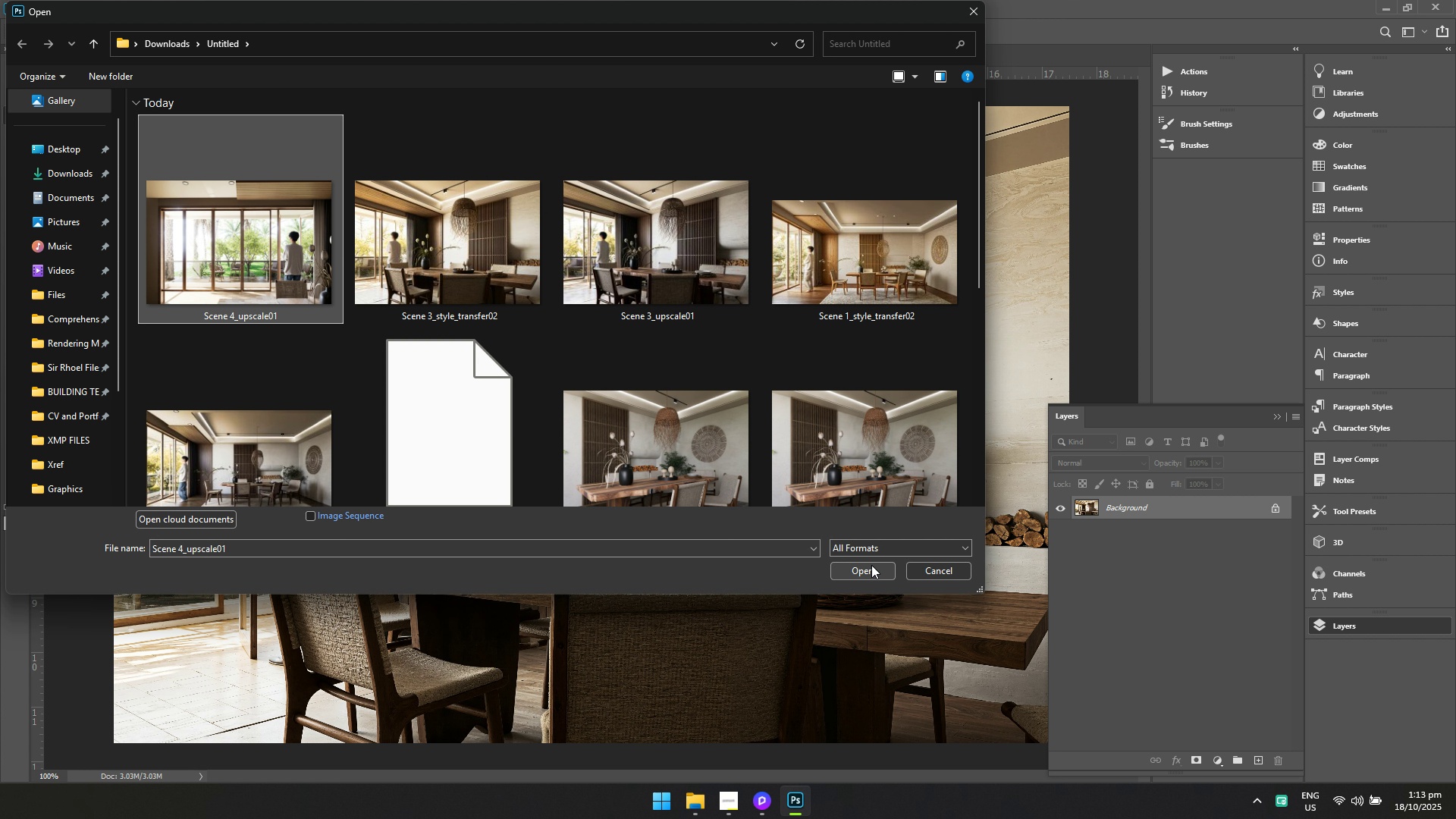 
left_click([871, 566])
 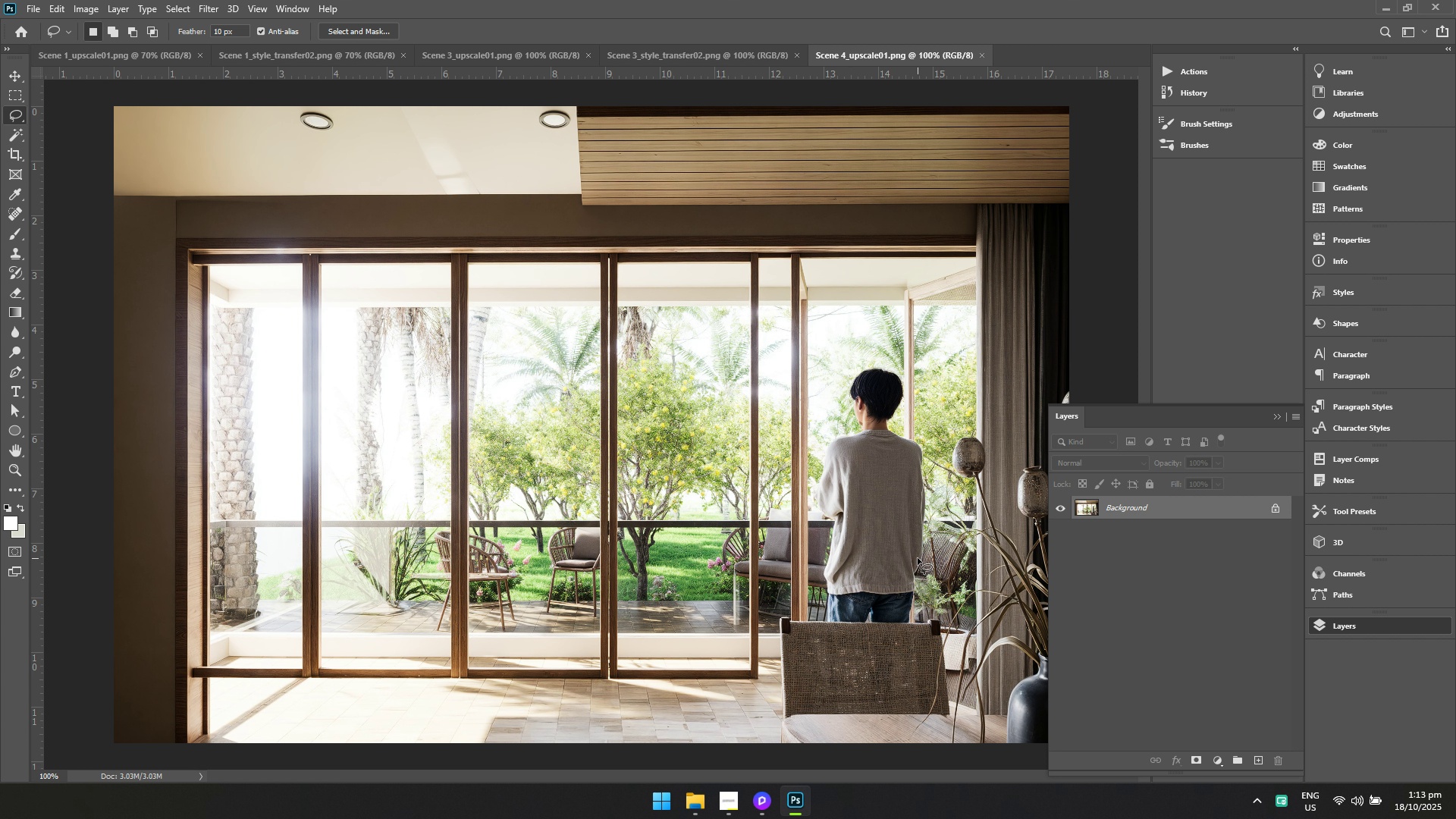 
left_click_drag(start_coordinate=[826, 621], to_coordinate=[826, 557])
 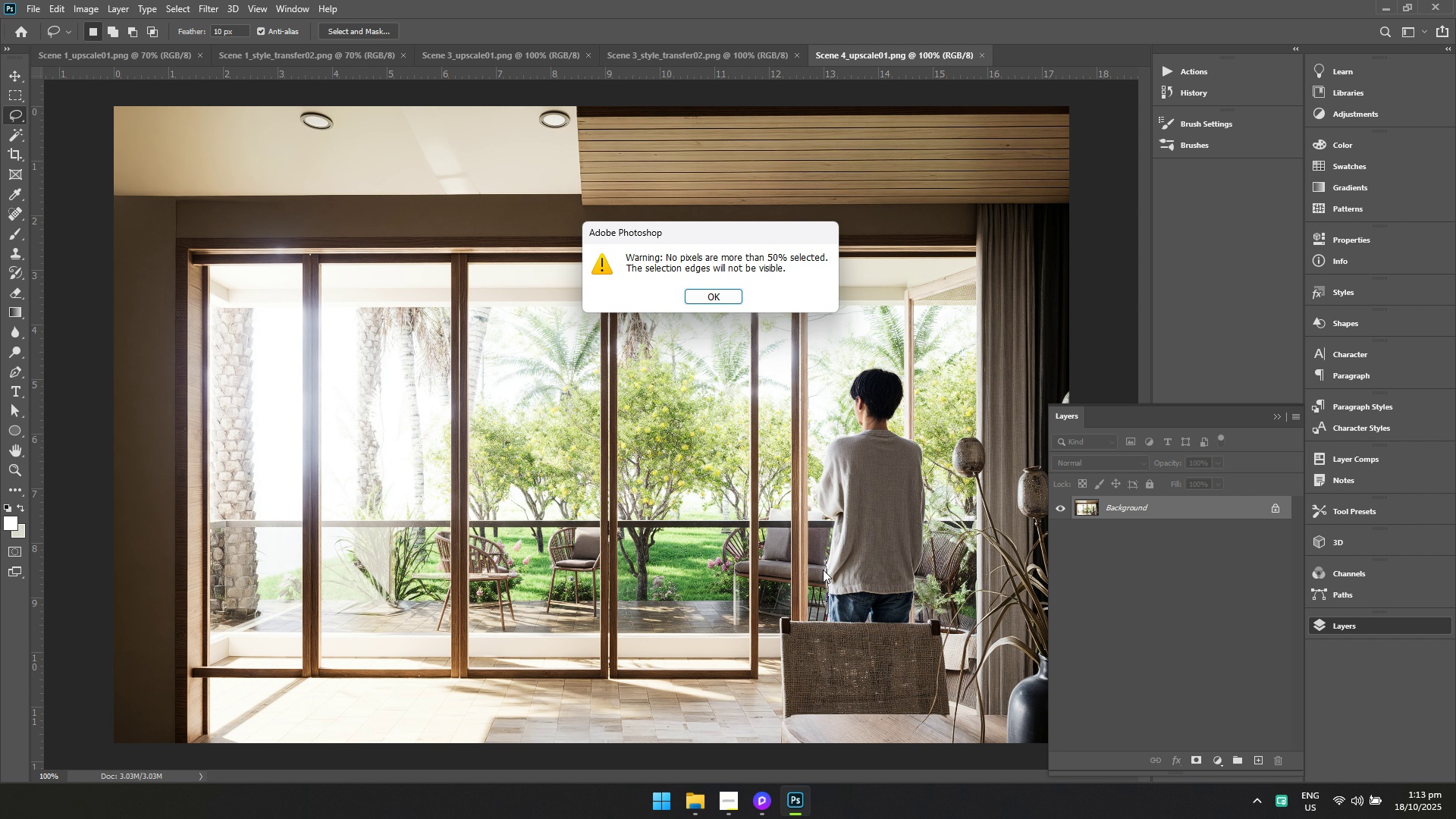 
key(Control+ControlLeft)
 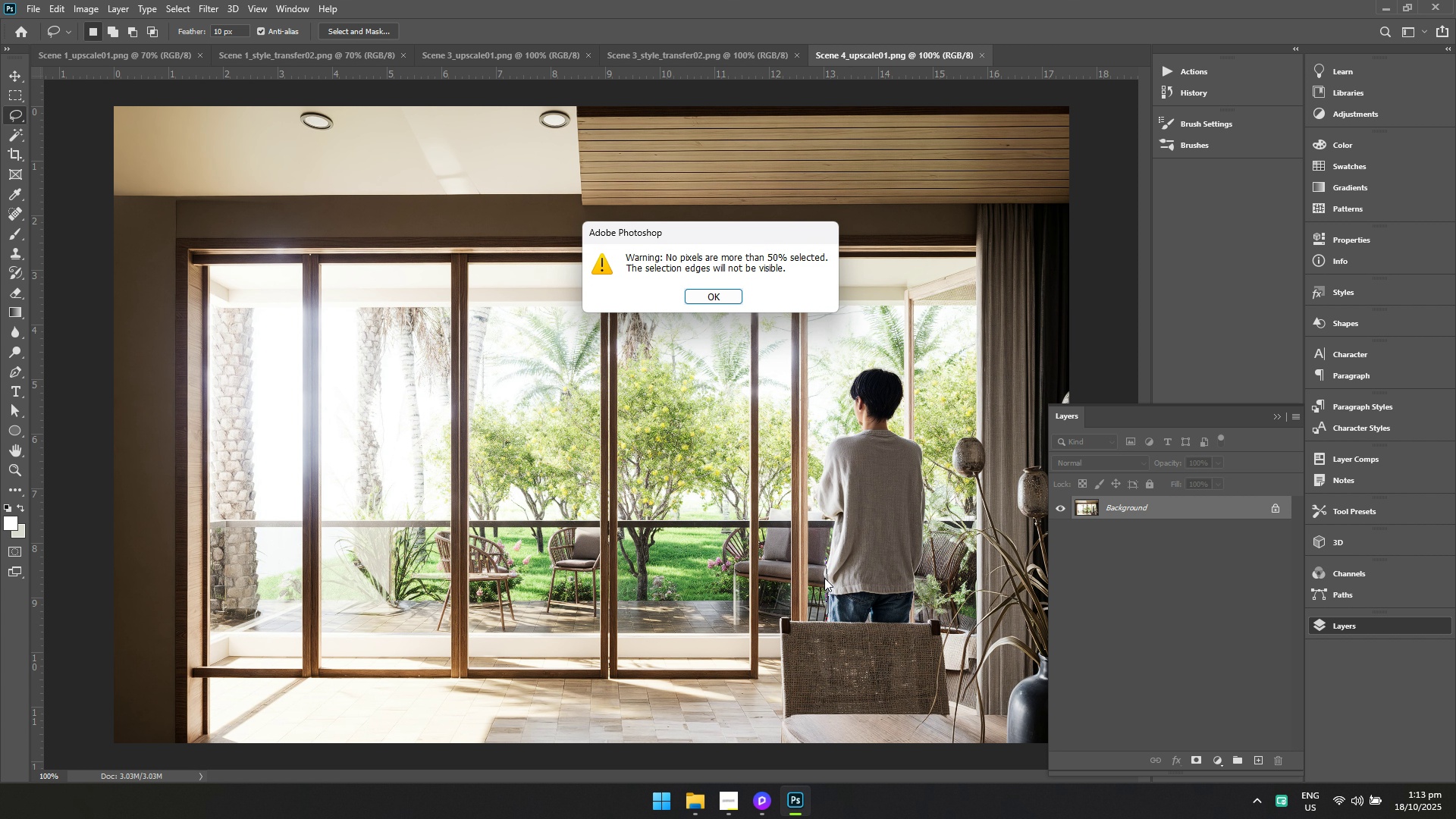 
key(Control+Z)
 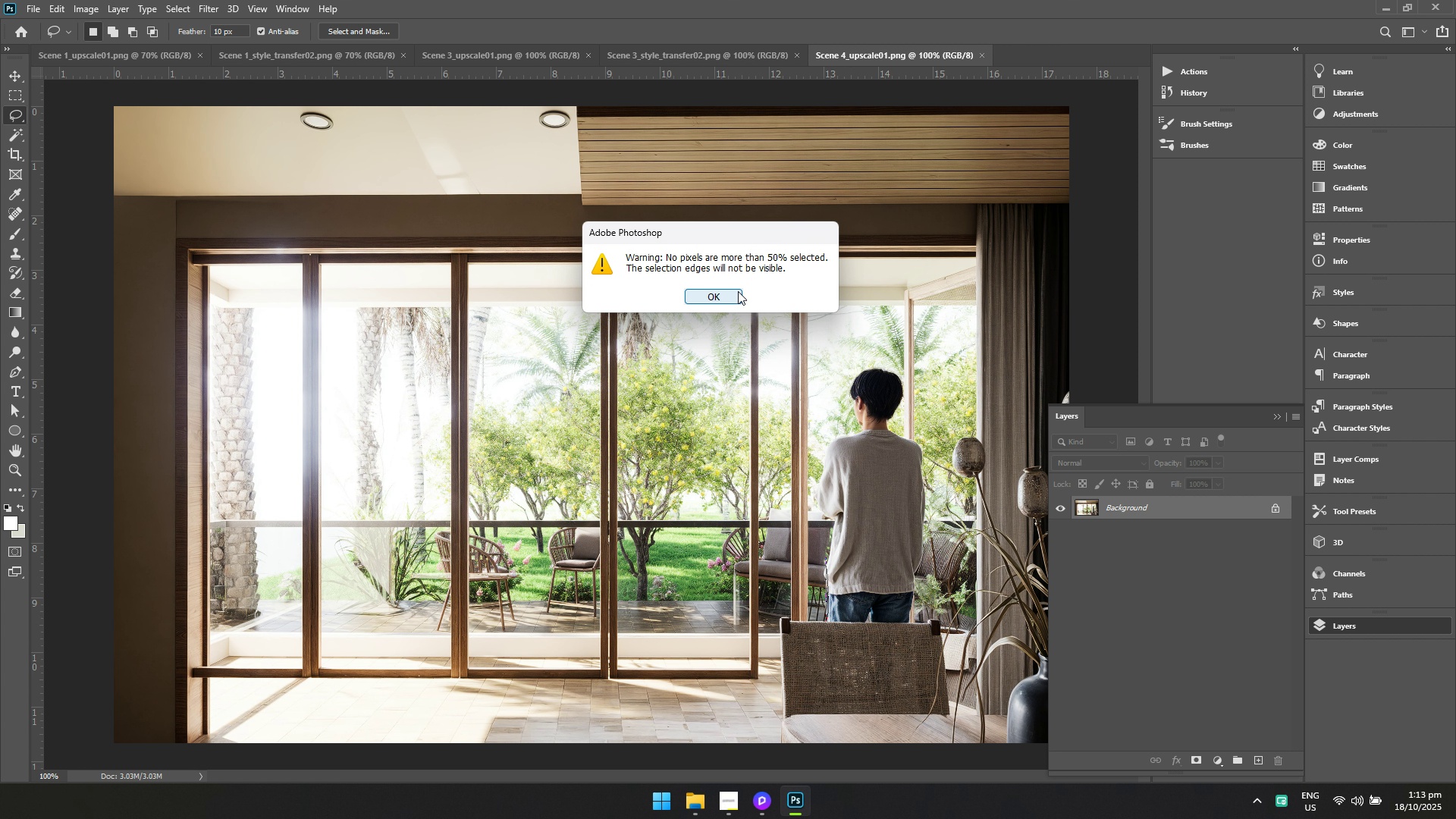 
left_click([737, 291])
 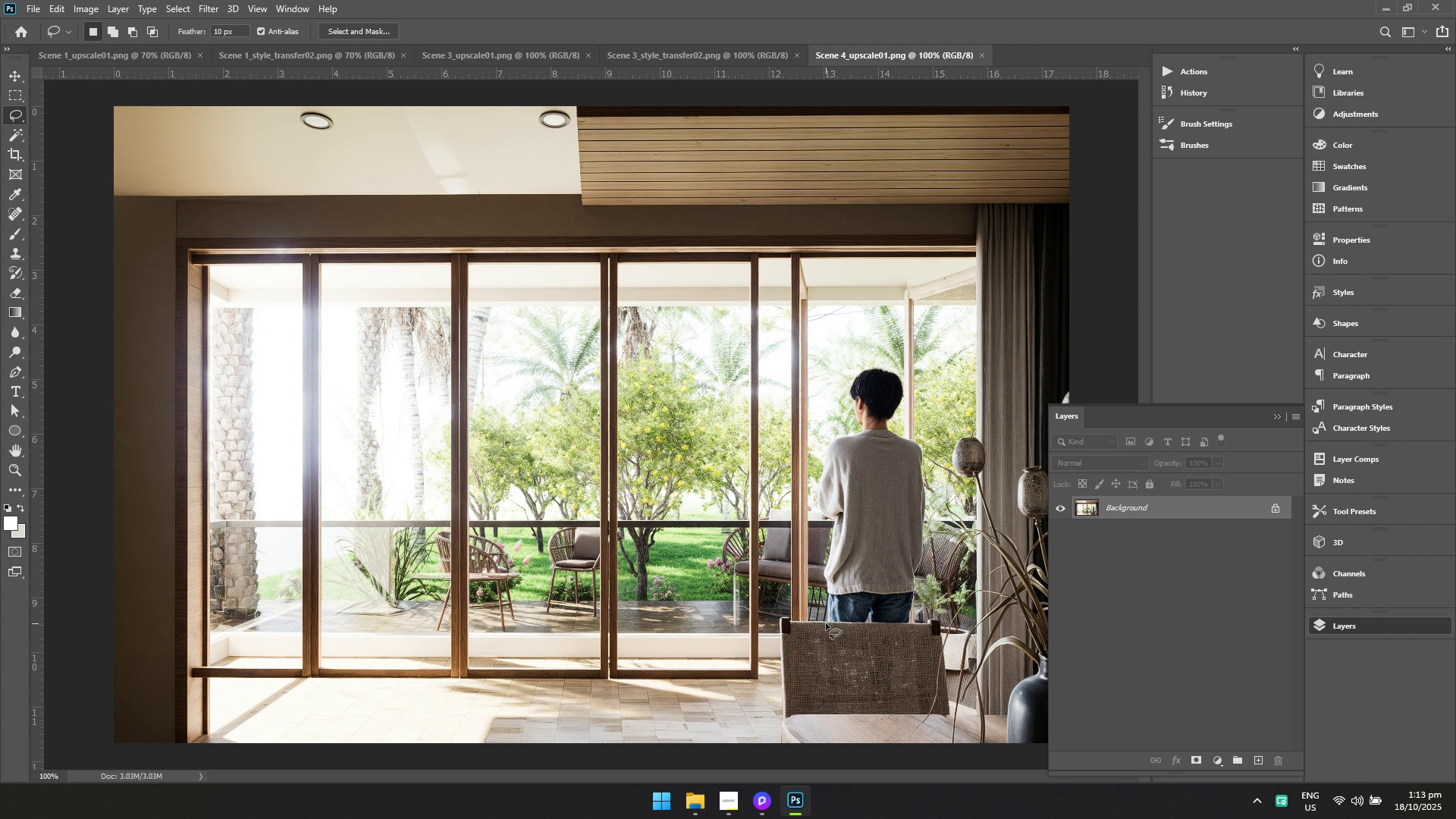 
left_click_drag(start_coordinate=[826, 623], to_coordinate=[911, 622])
 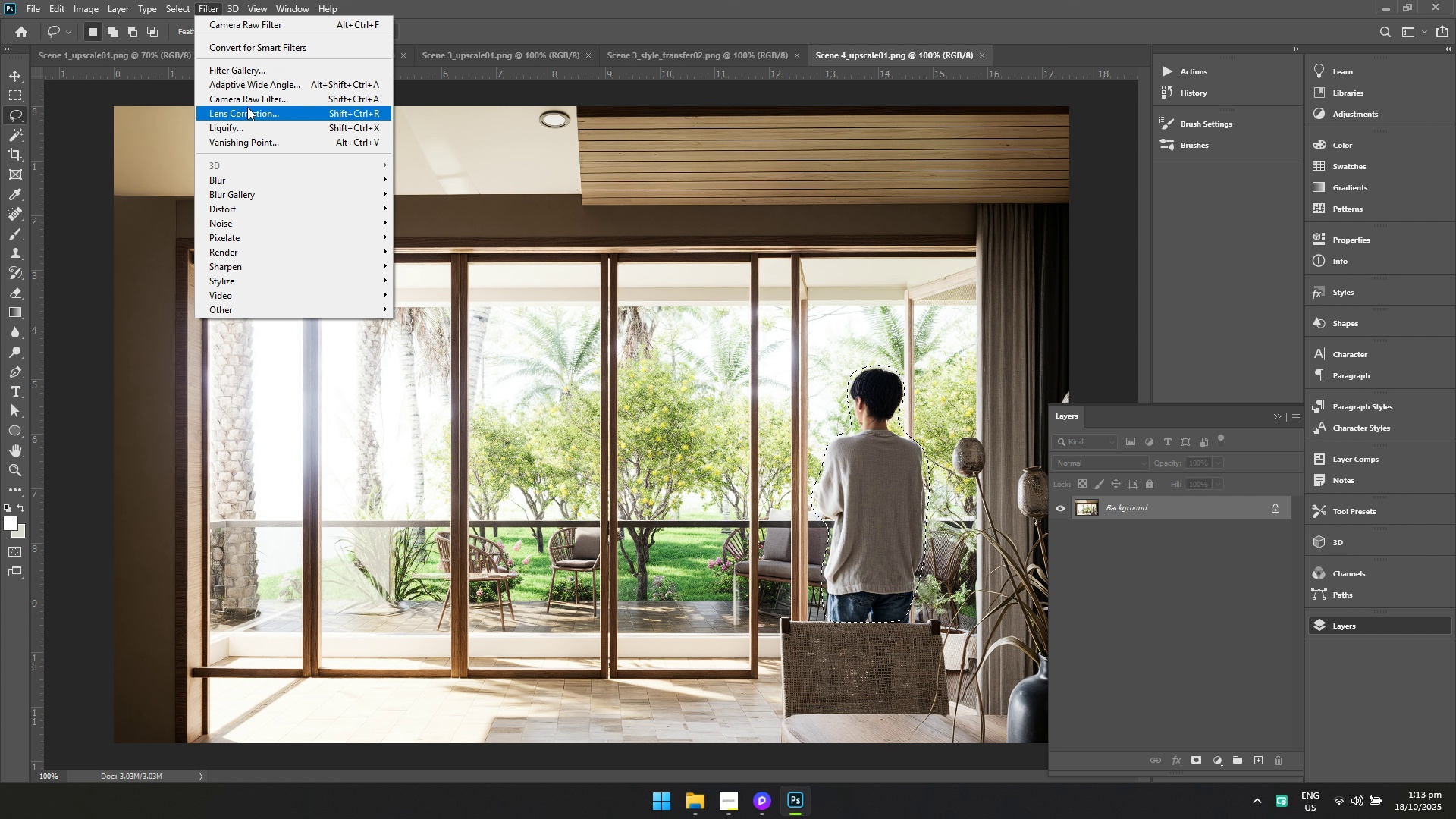 
left_click([254, 183])
 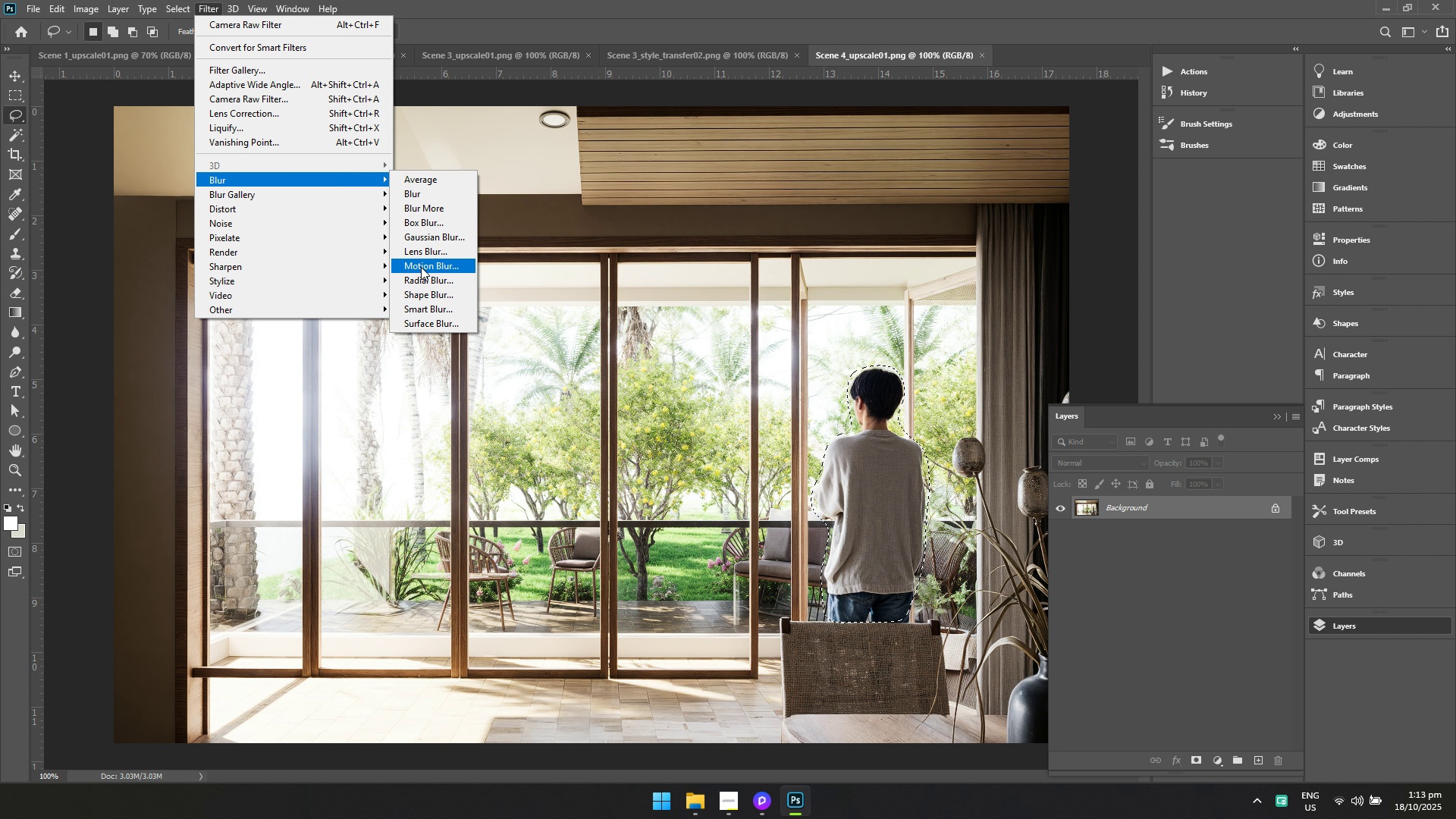 
left_click([421, 267])
 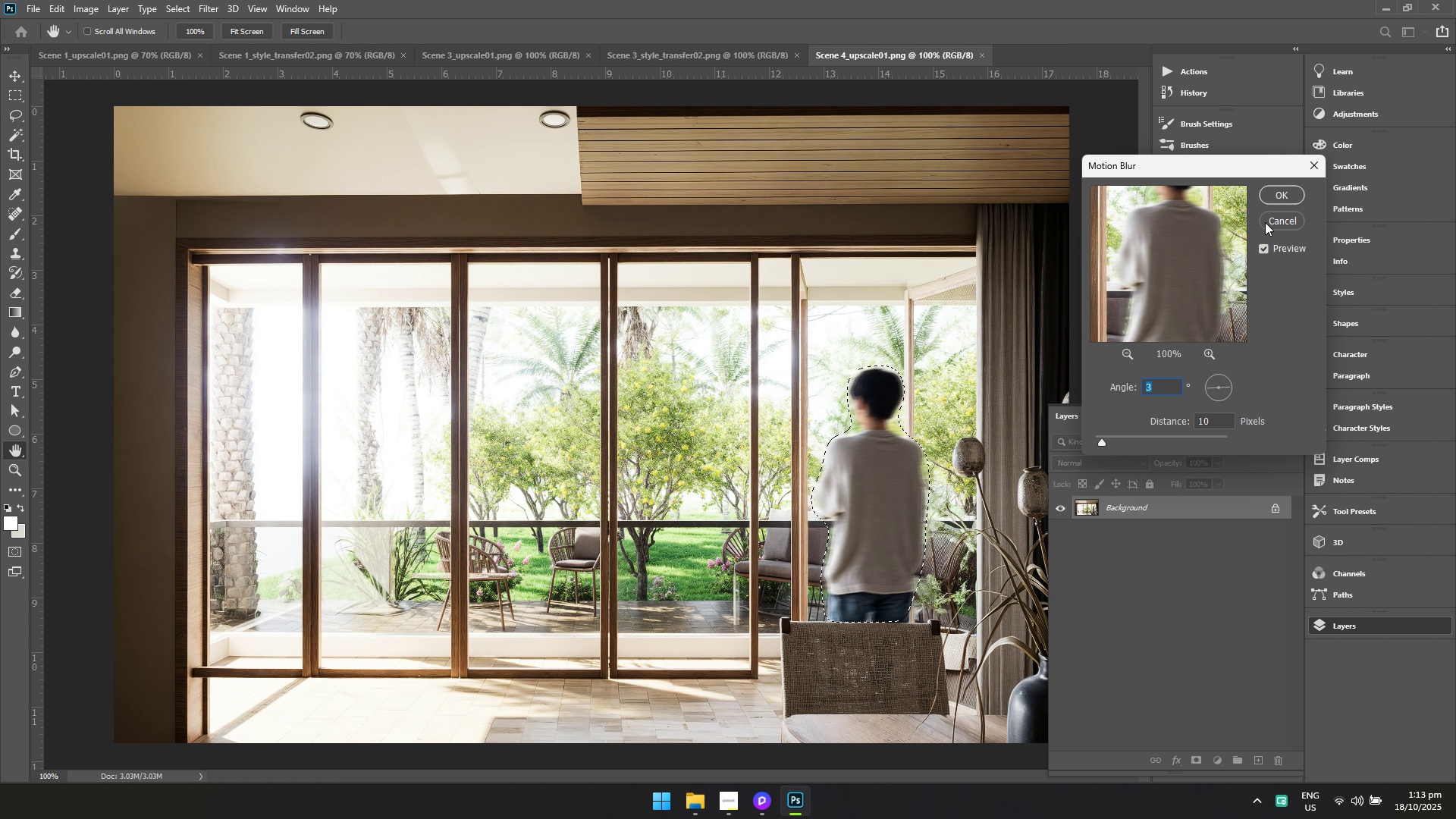 
left_click([1279, 193])
 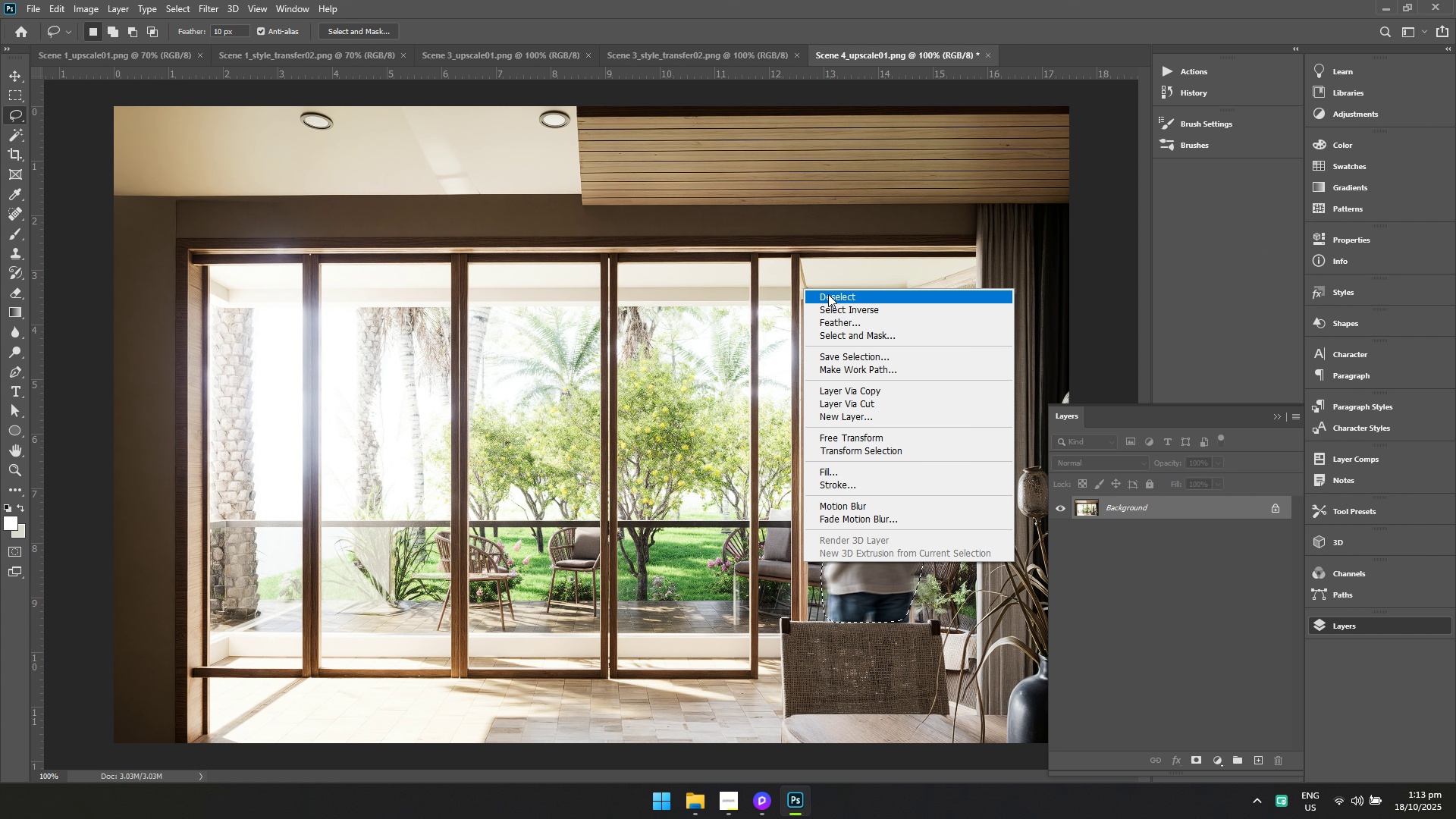 
left_click([828, 294])
 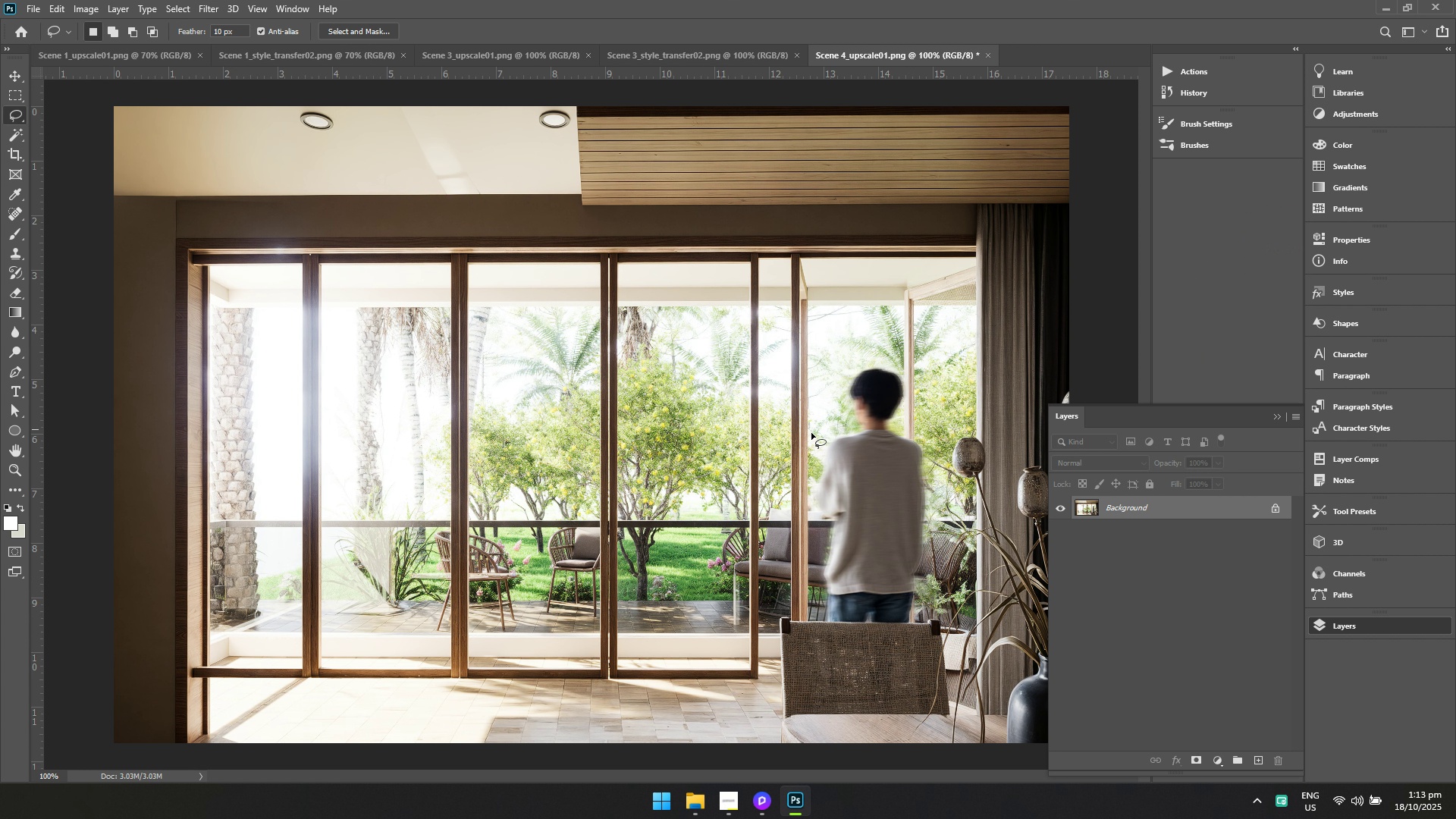 
key(Alt+Tab)
 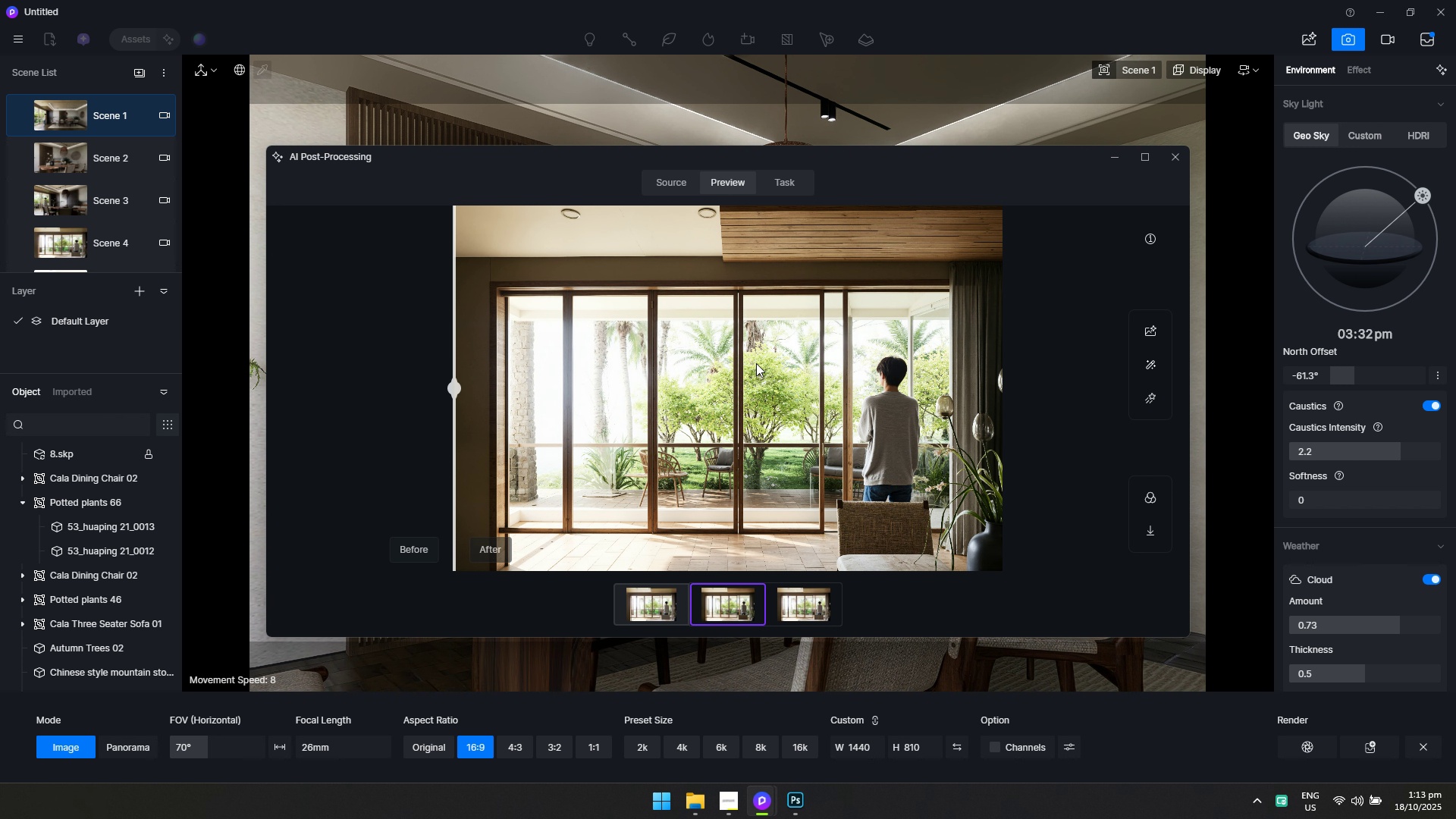 
wait(25.86)
 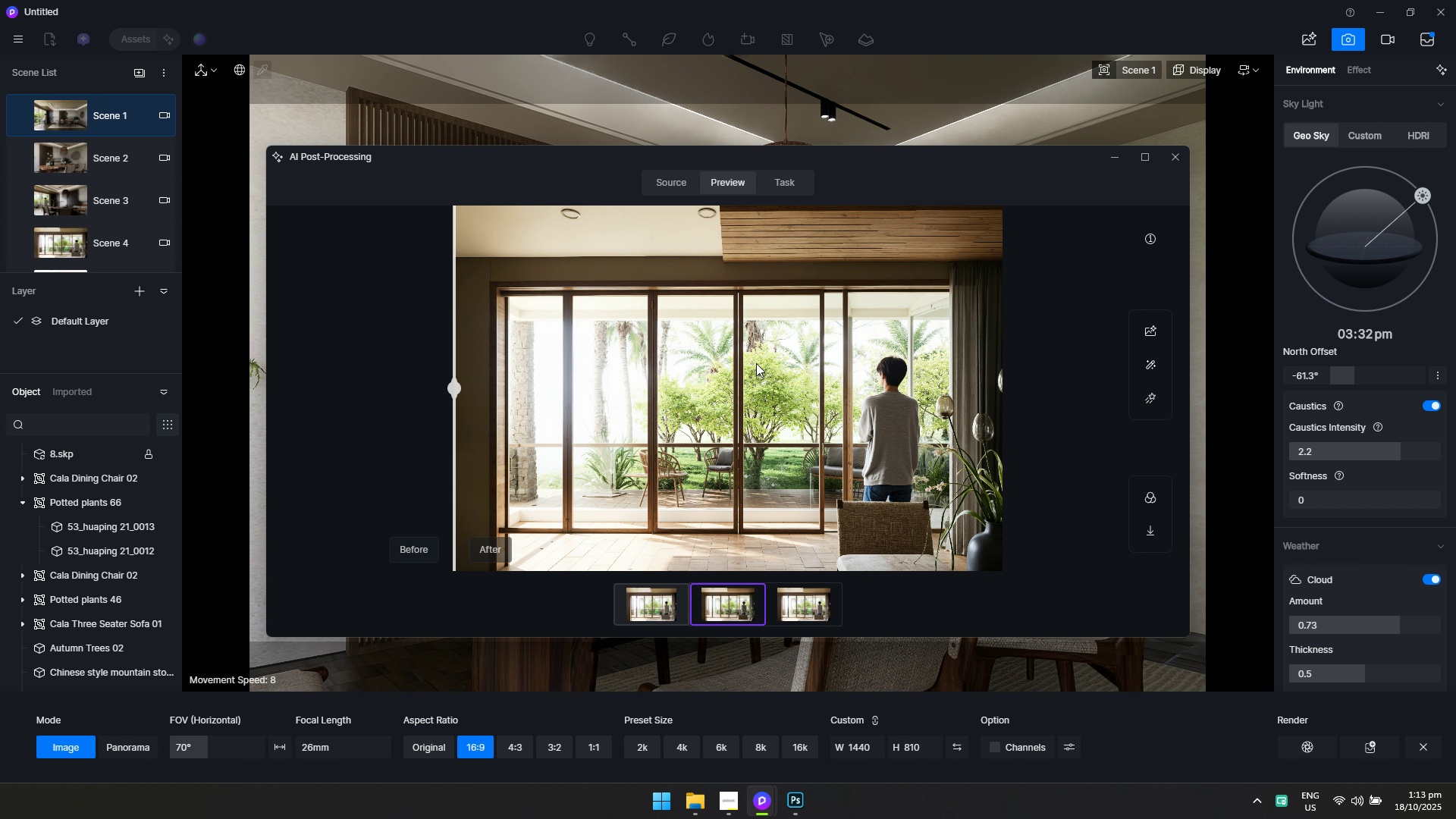 
left_click_drag(start_coordinate=[458, 418], to_coordinate=[431, 411])
 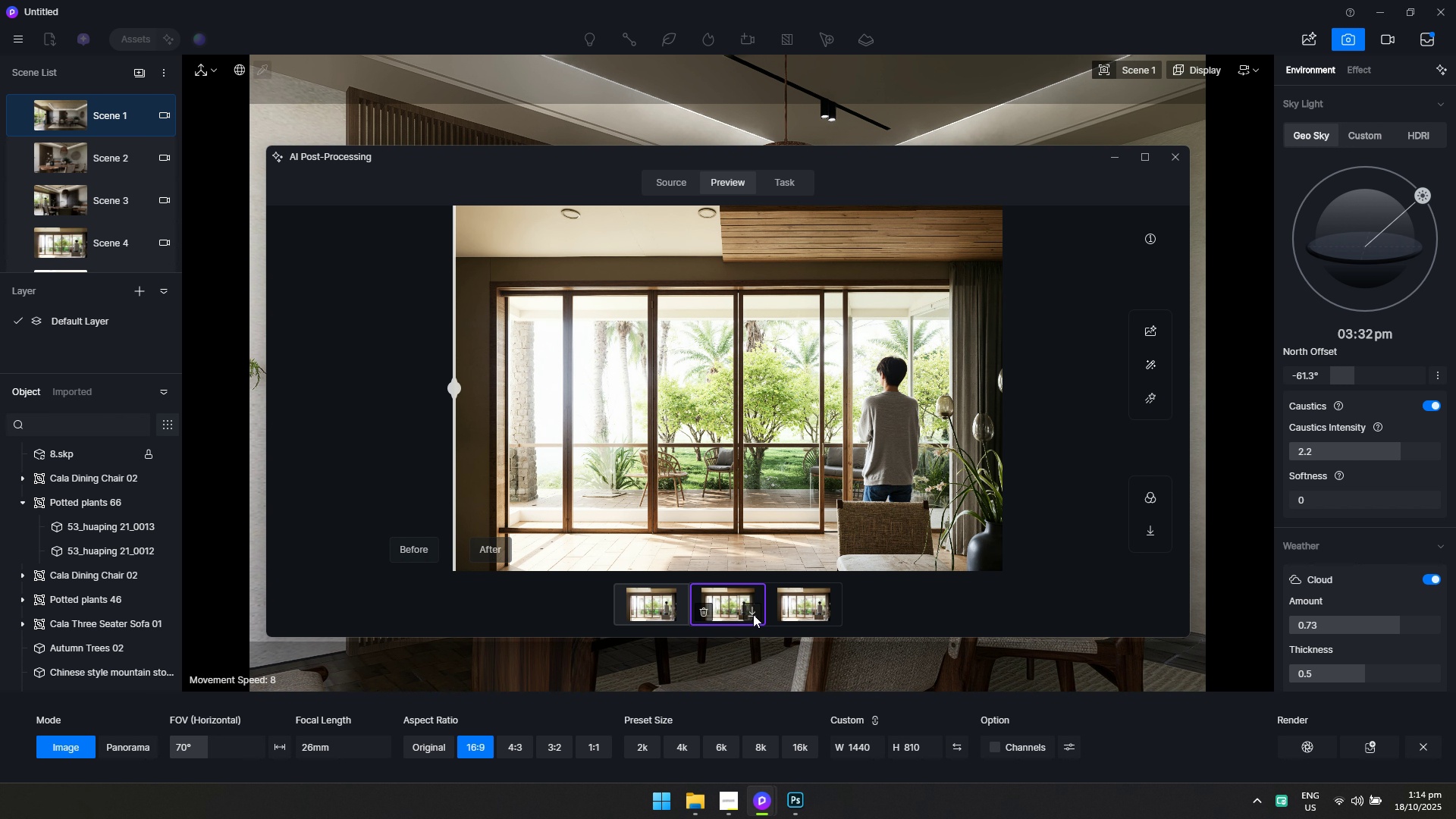 
left_click([753, 614])
 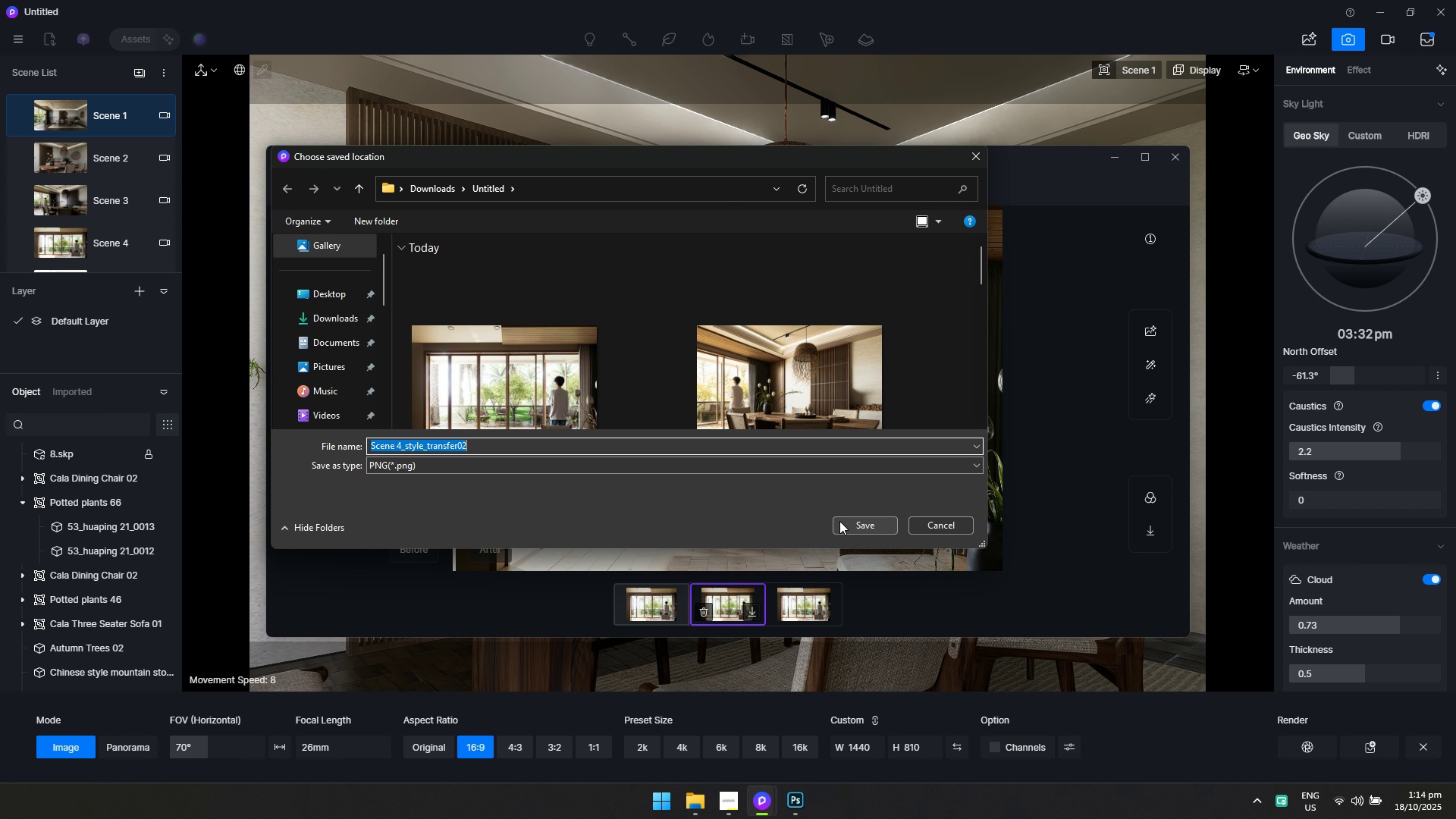 
left_click([843, 524])
 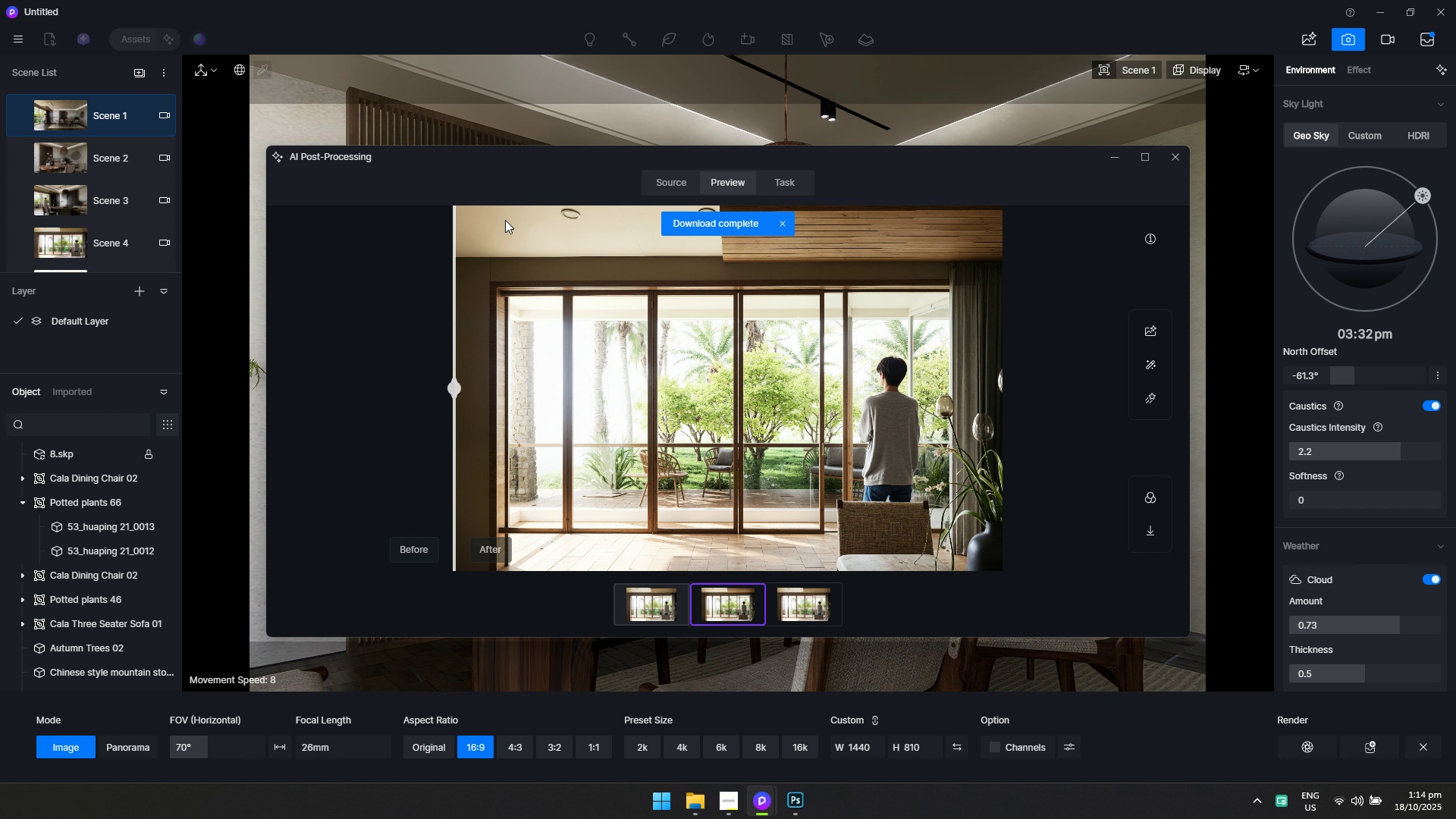 
left_click([686, 178])
 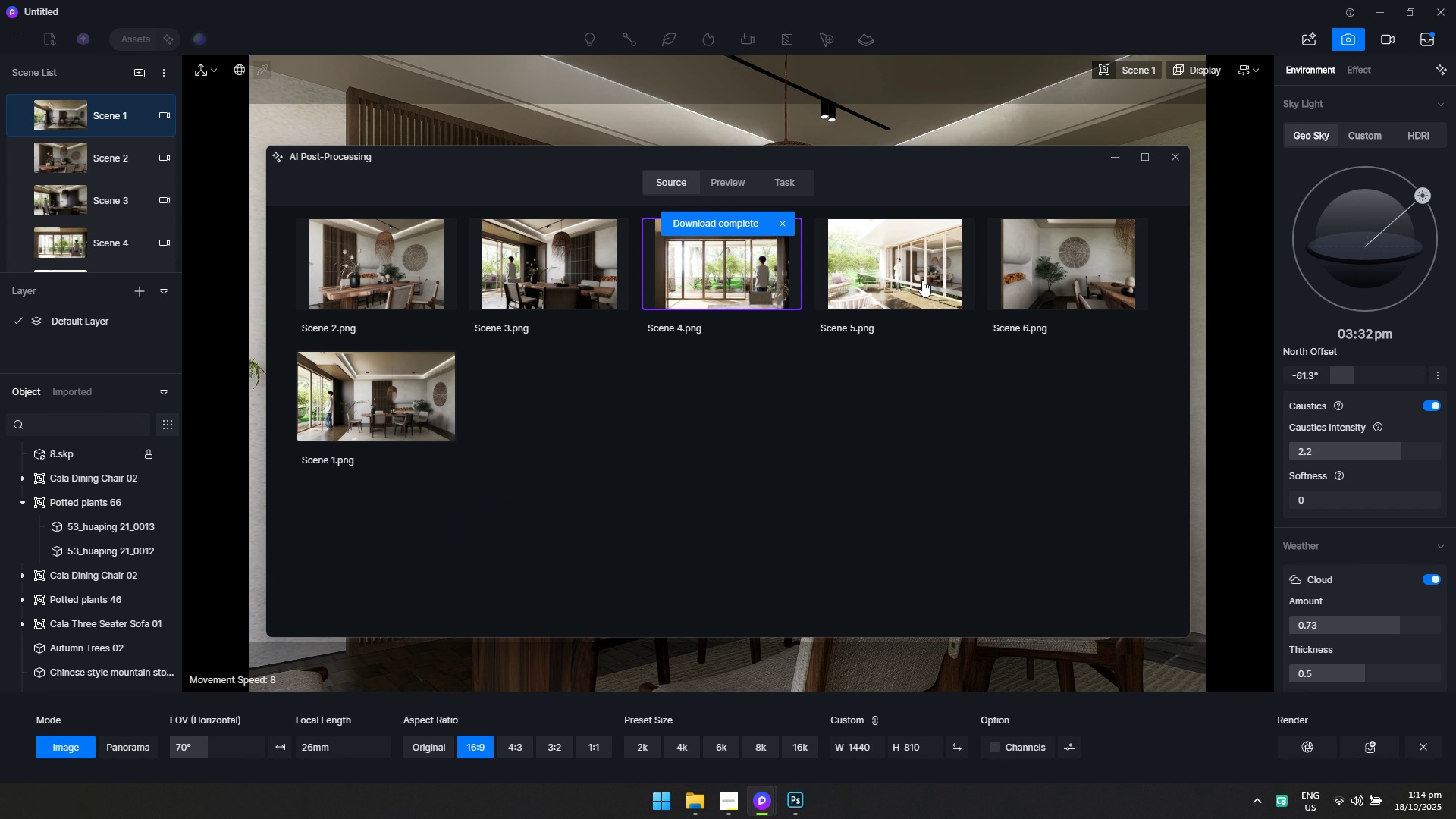 
double_click([922, 280])
 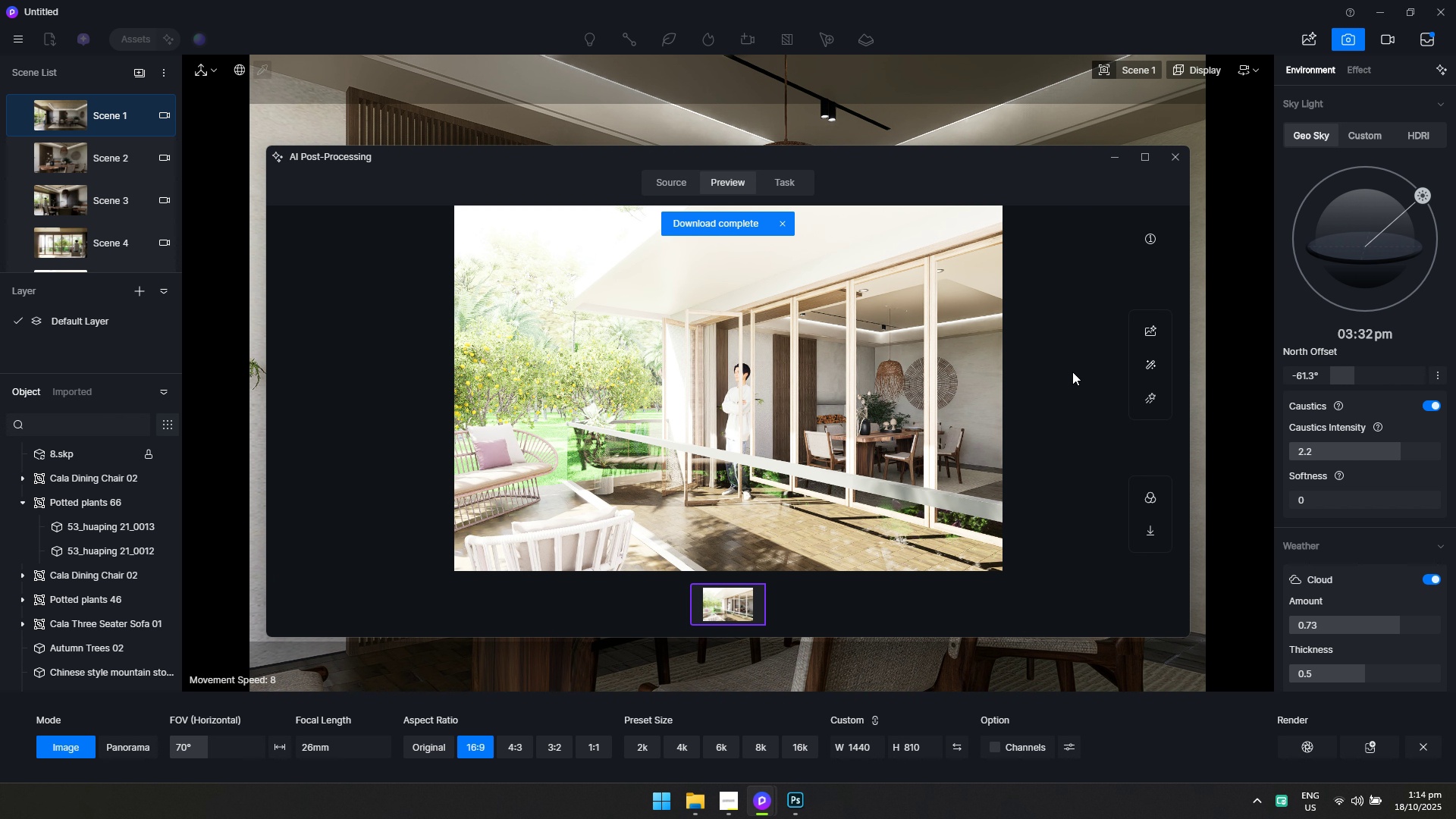 
left_click([1163, 362])
 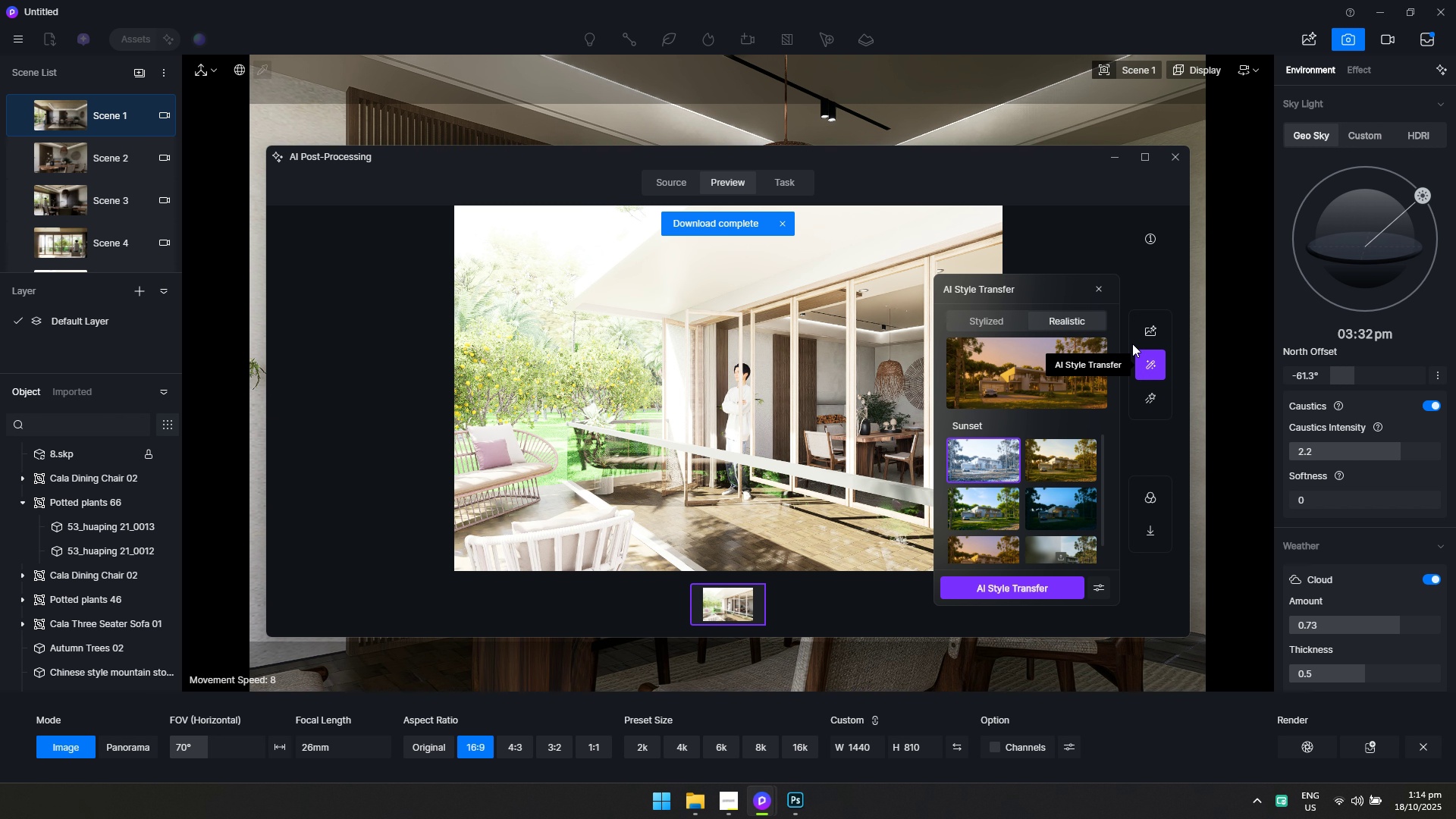 
left_click([1150, 322])
 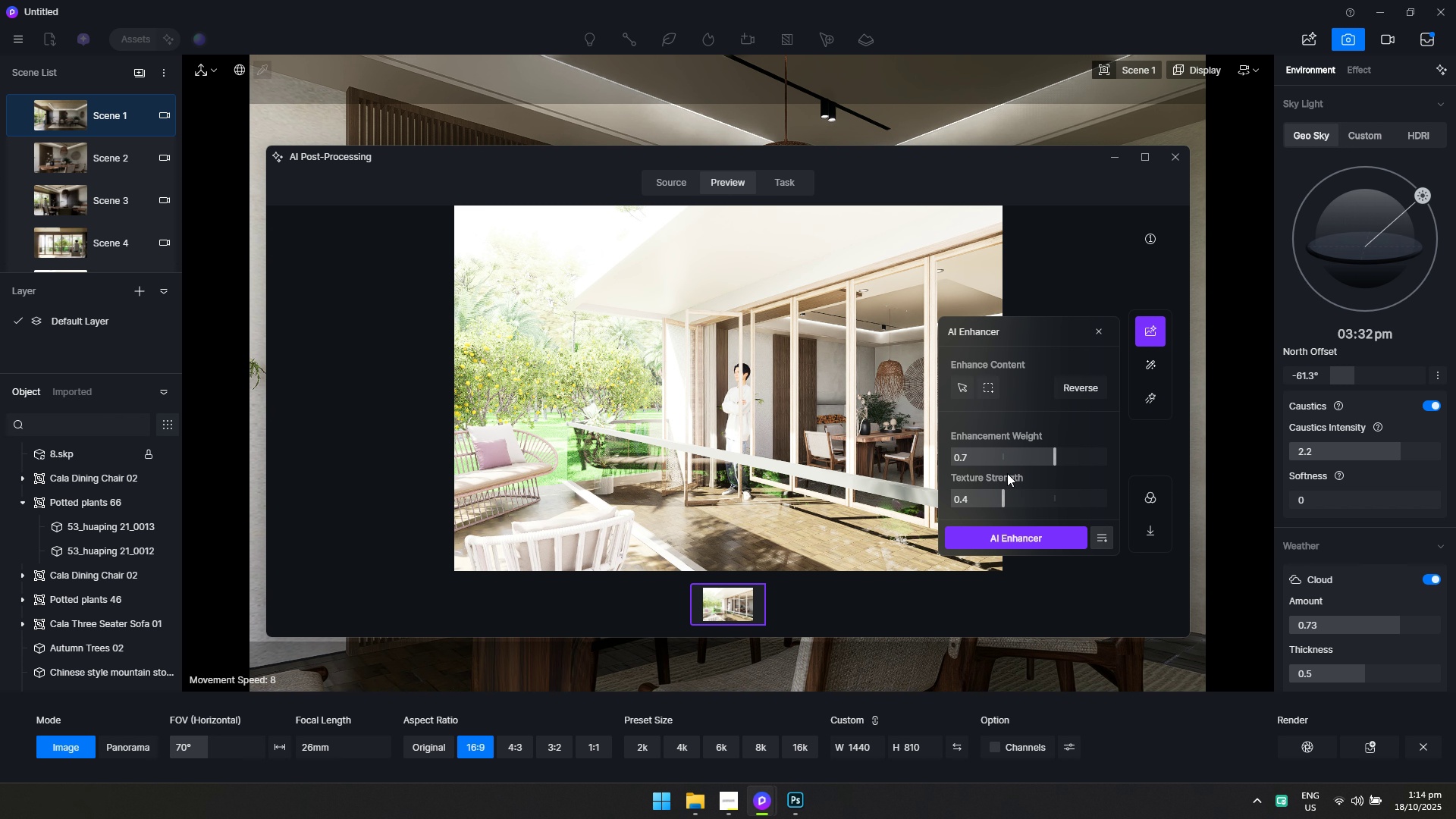 
left_click_drag(start_coordinate=[1059, 453], to_coordinate=[1162, 465])
 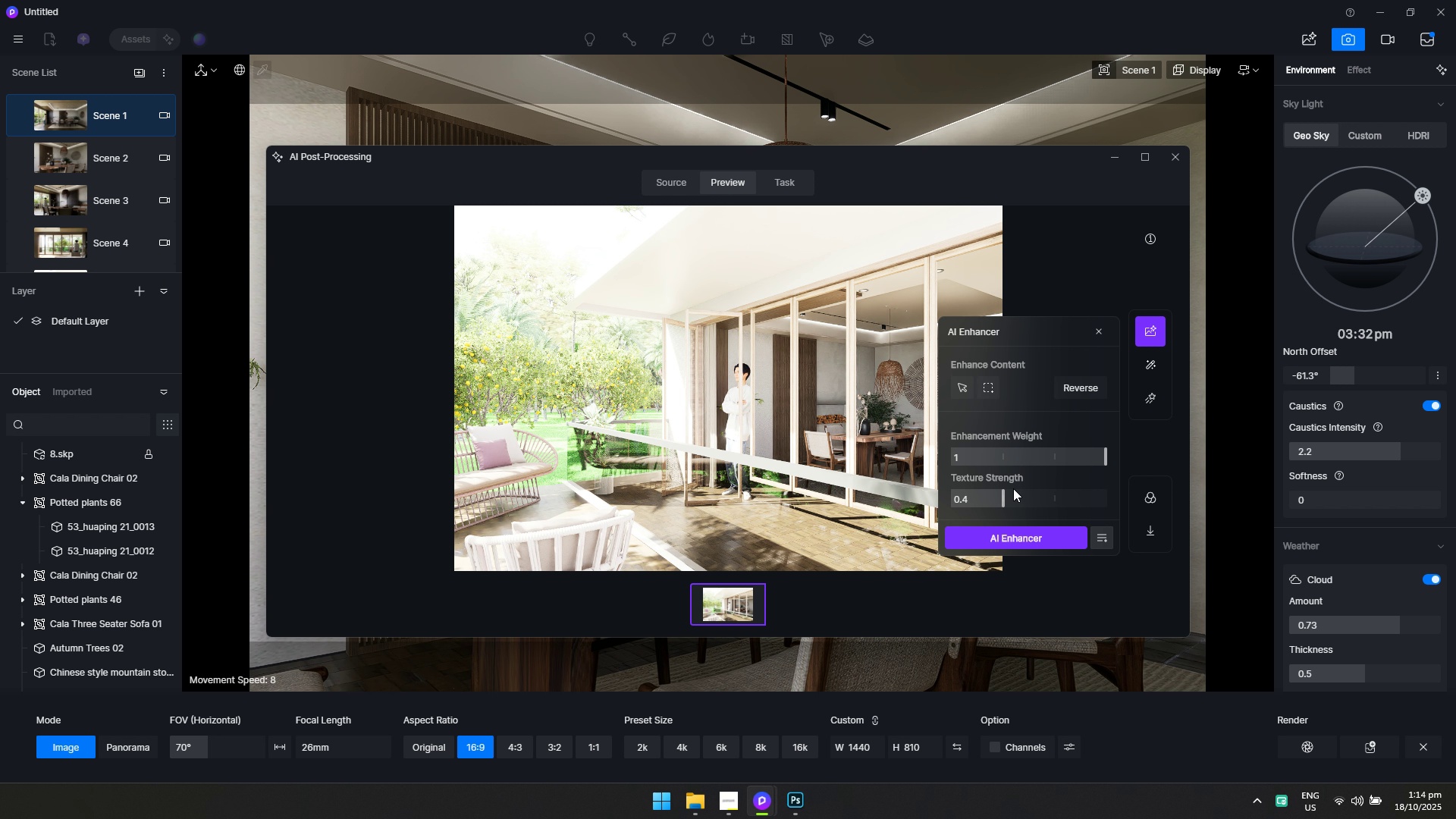 
left_click_drag(start_coordinate=[1013, 488], to_coordinate=[1030, 493])
 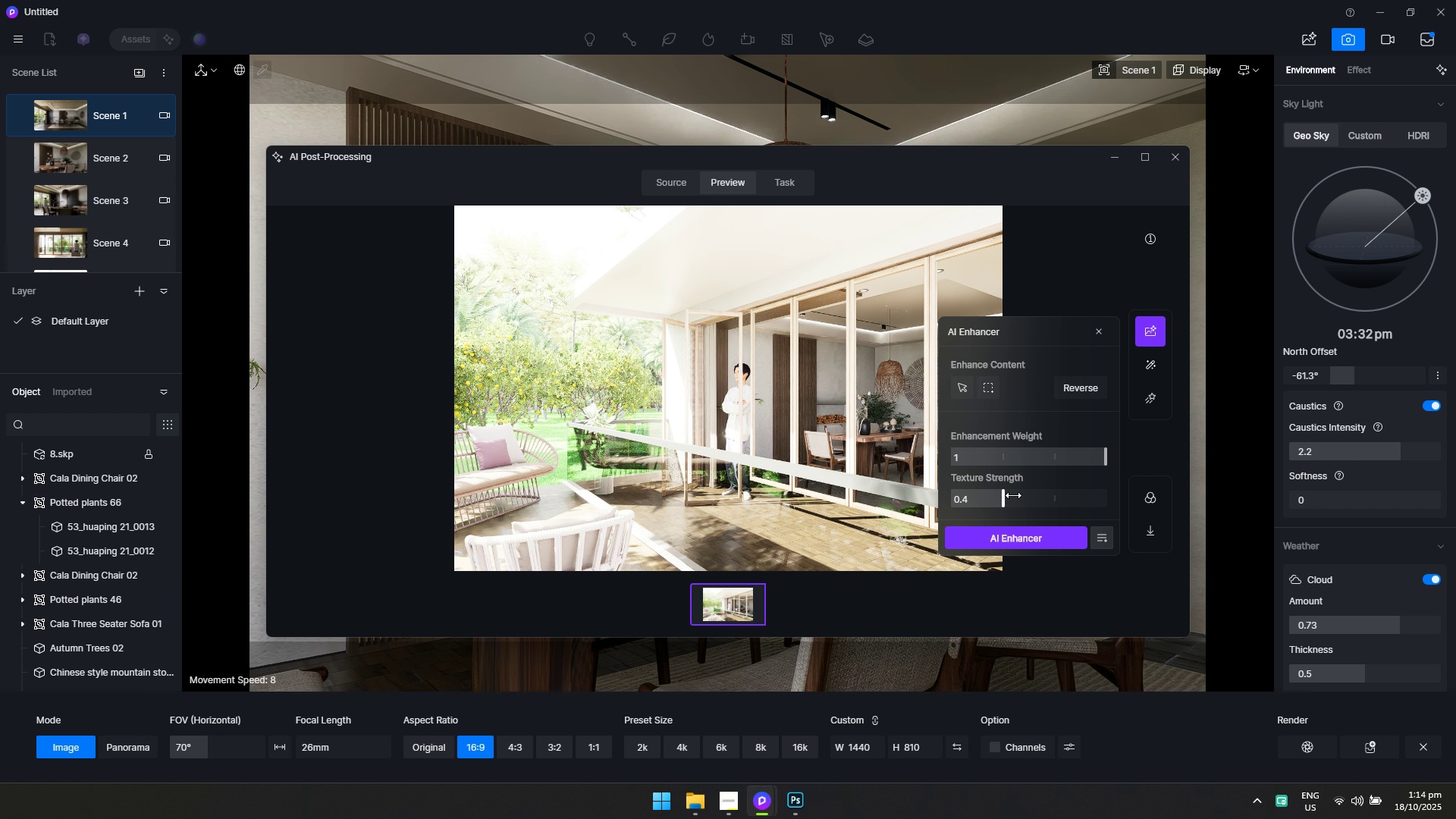 
left_click_drag(start_coordinate=[1007, 494], to_coordinate=[1019, 495])
 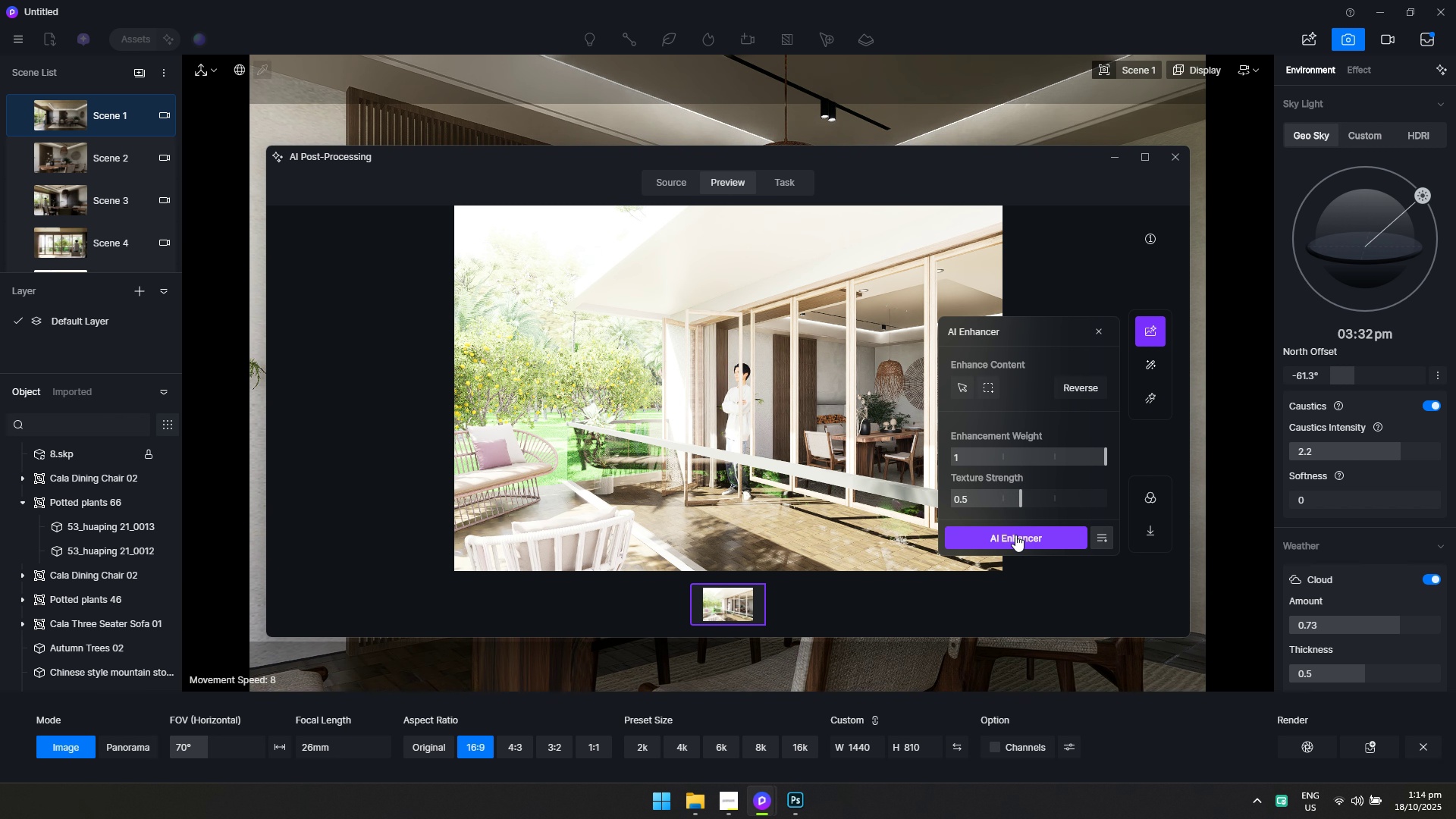 
left_click([1015, 535])
 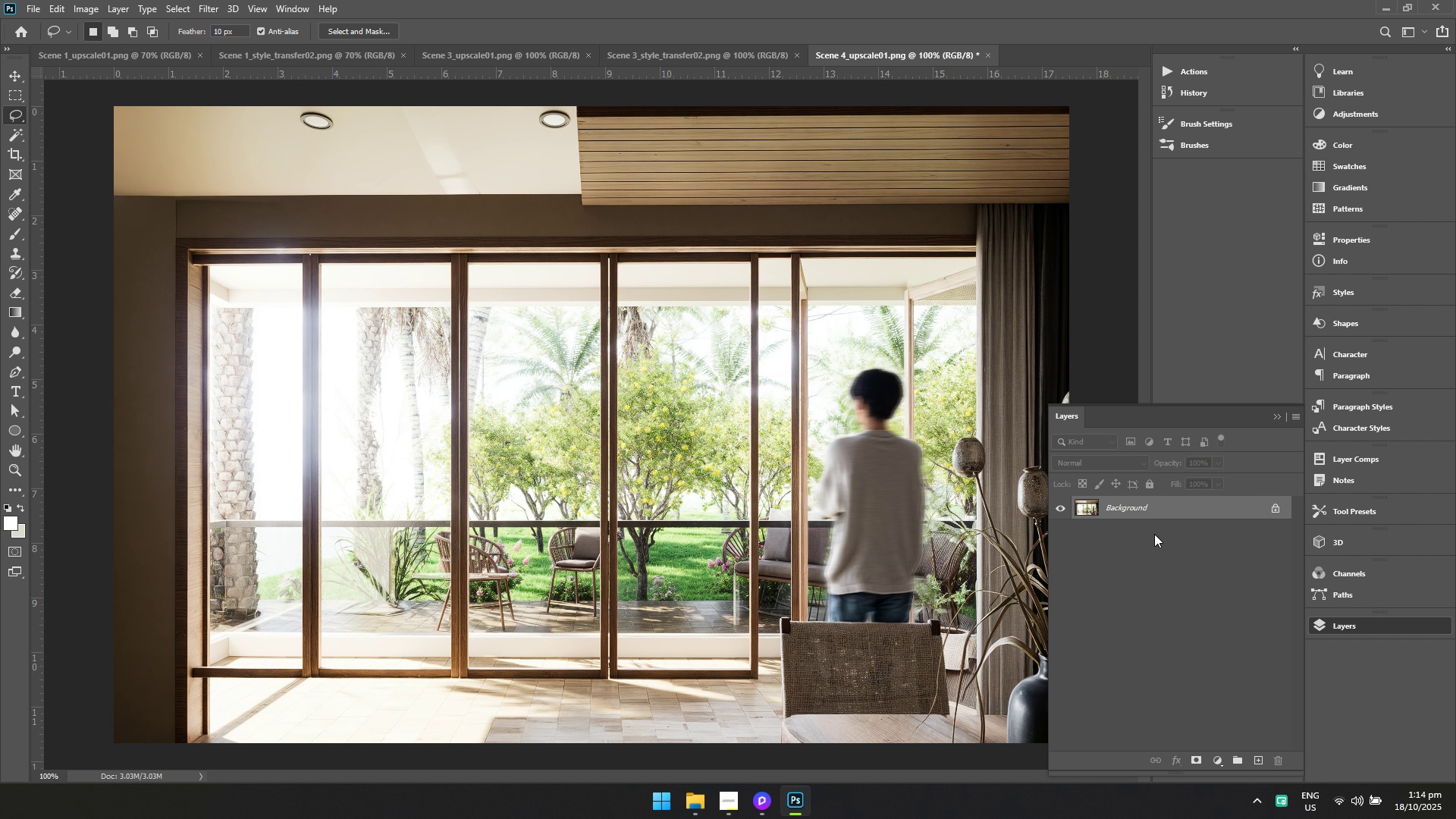 
left_click([764, 502])
 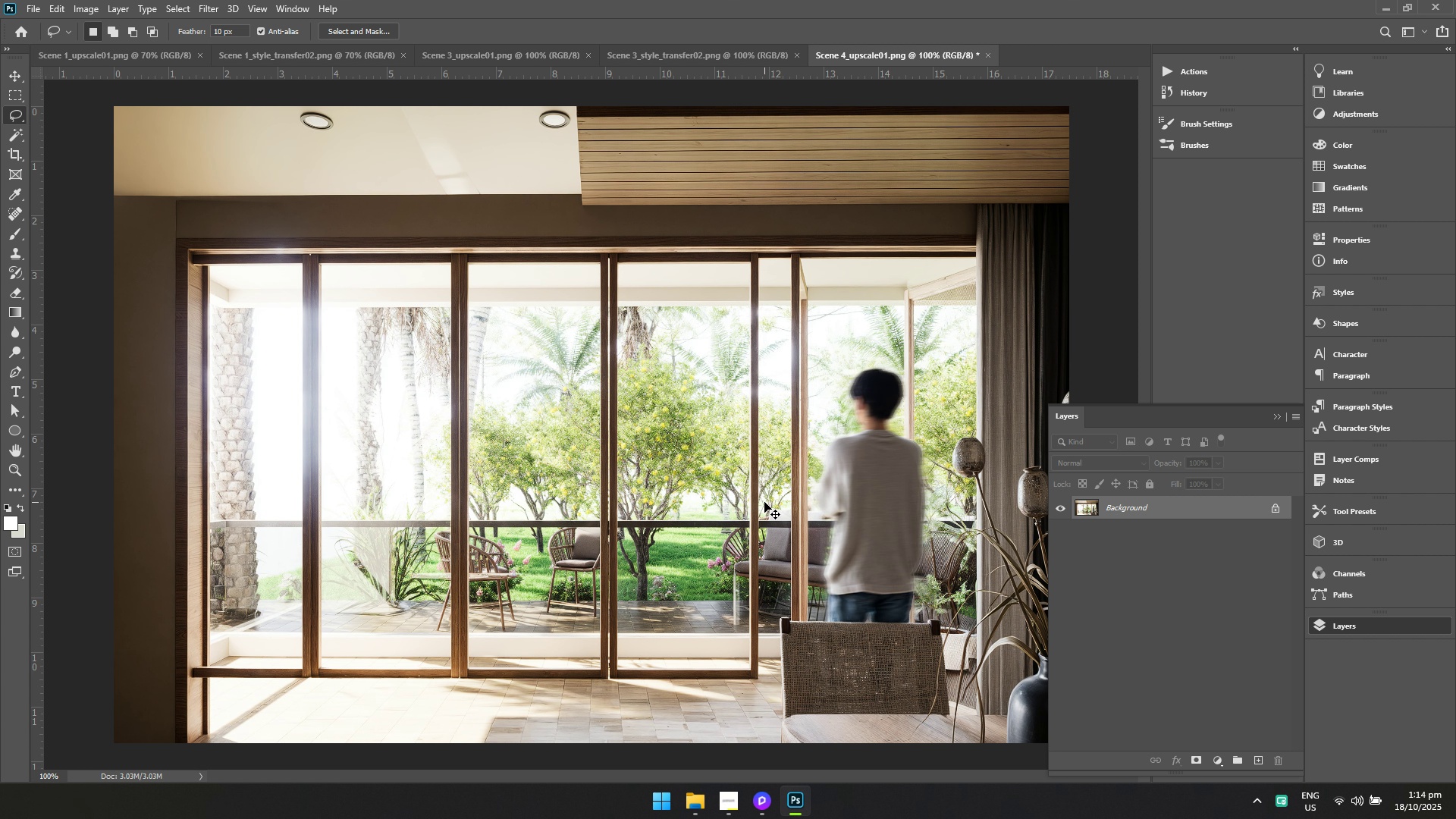 
key(Control+Shift+A)
 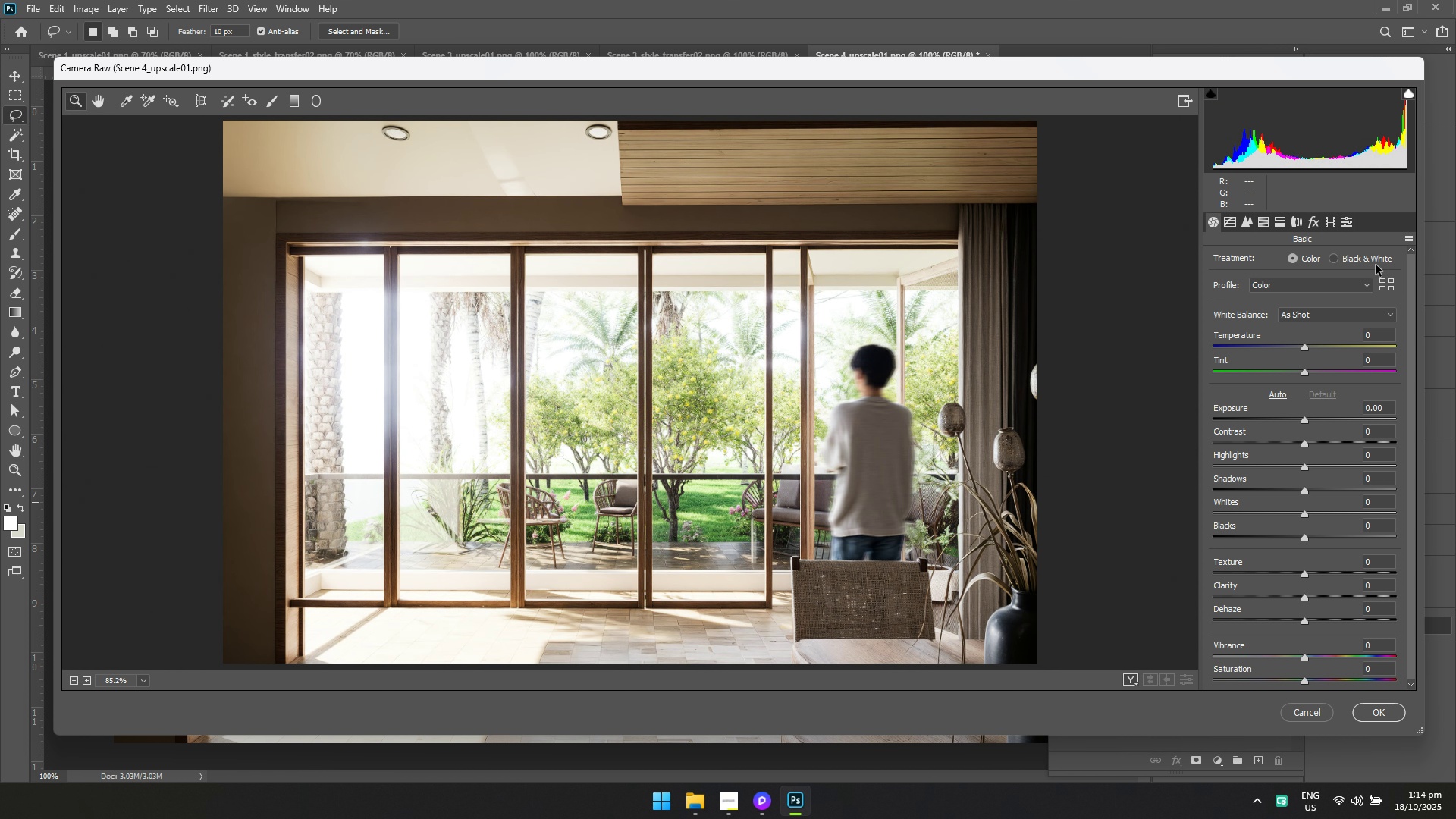 
double_click([1413, 238])
 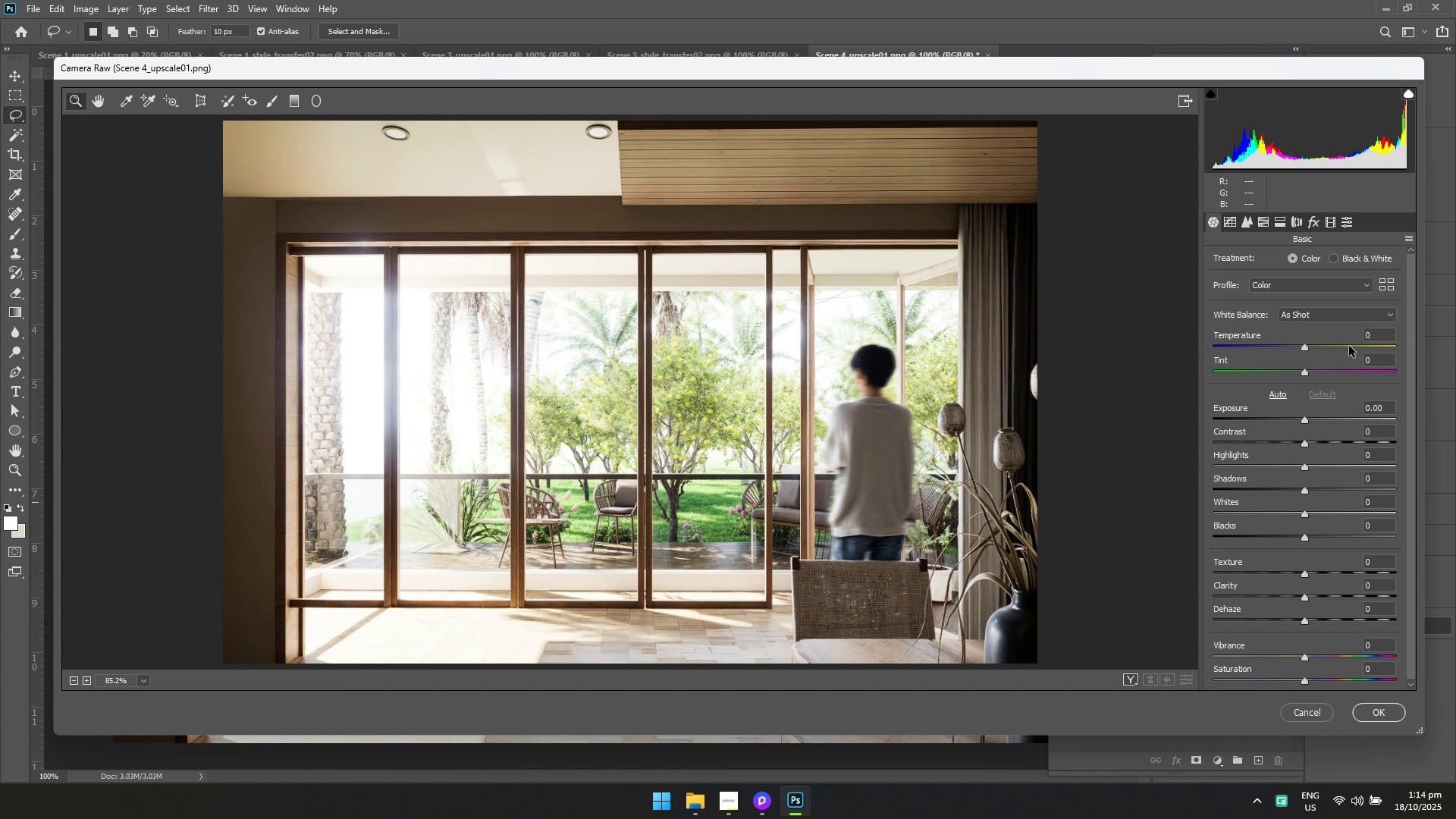 
left_click([1349, 346])
 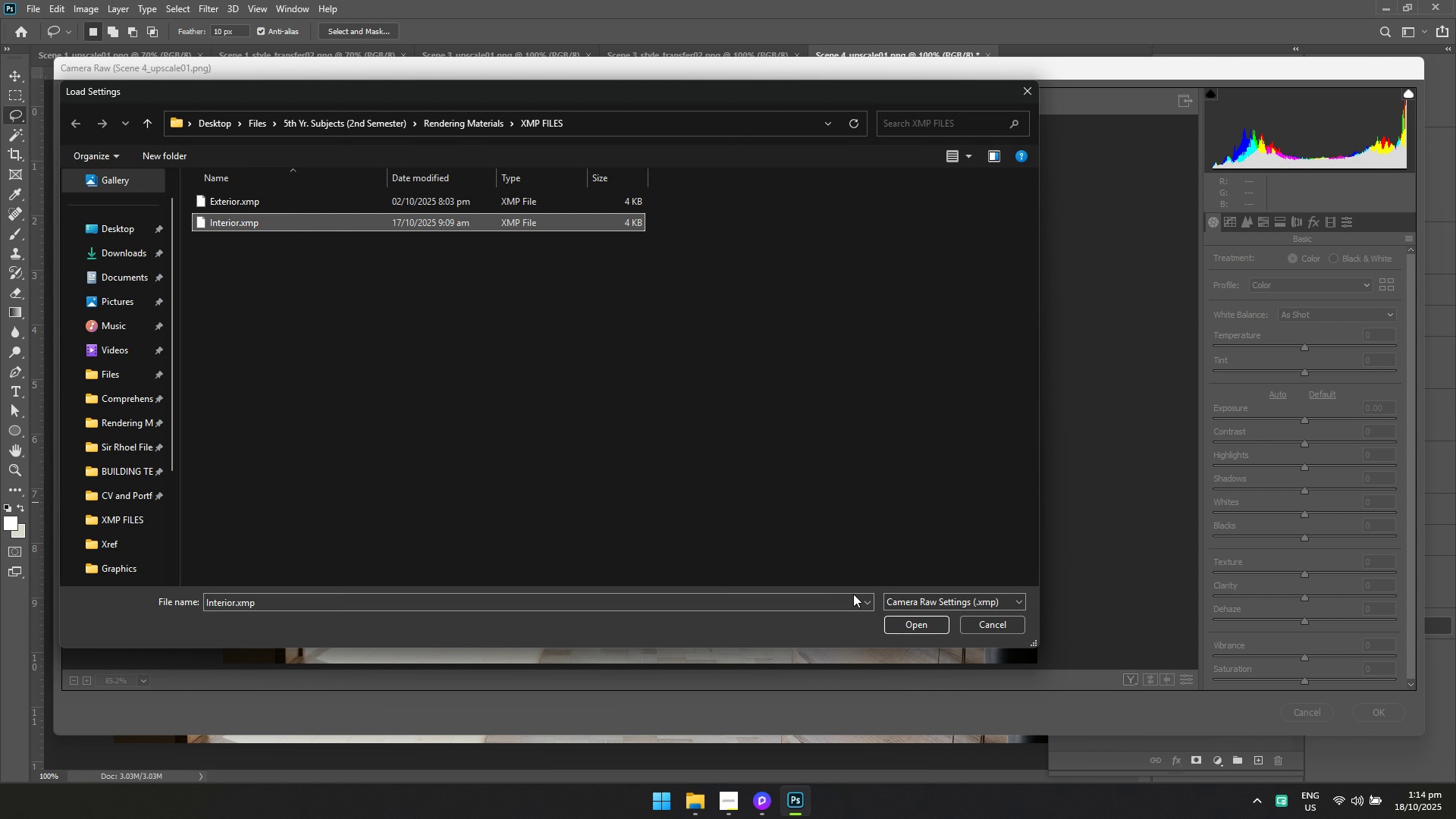 
left_click([908, 629])
 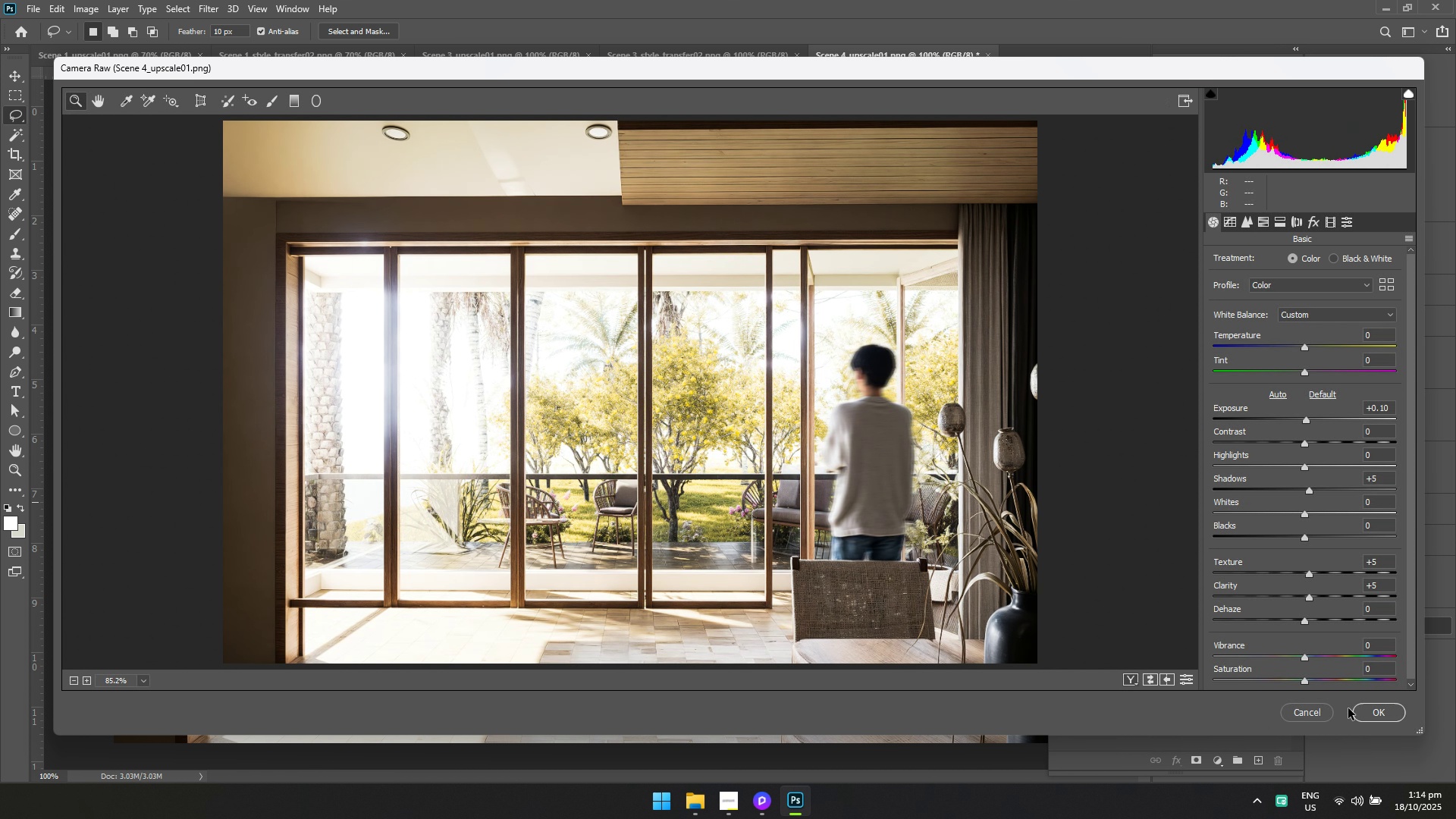 
left_click([1373, 707])
 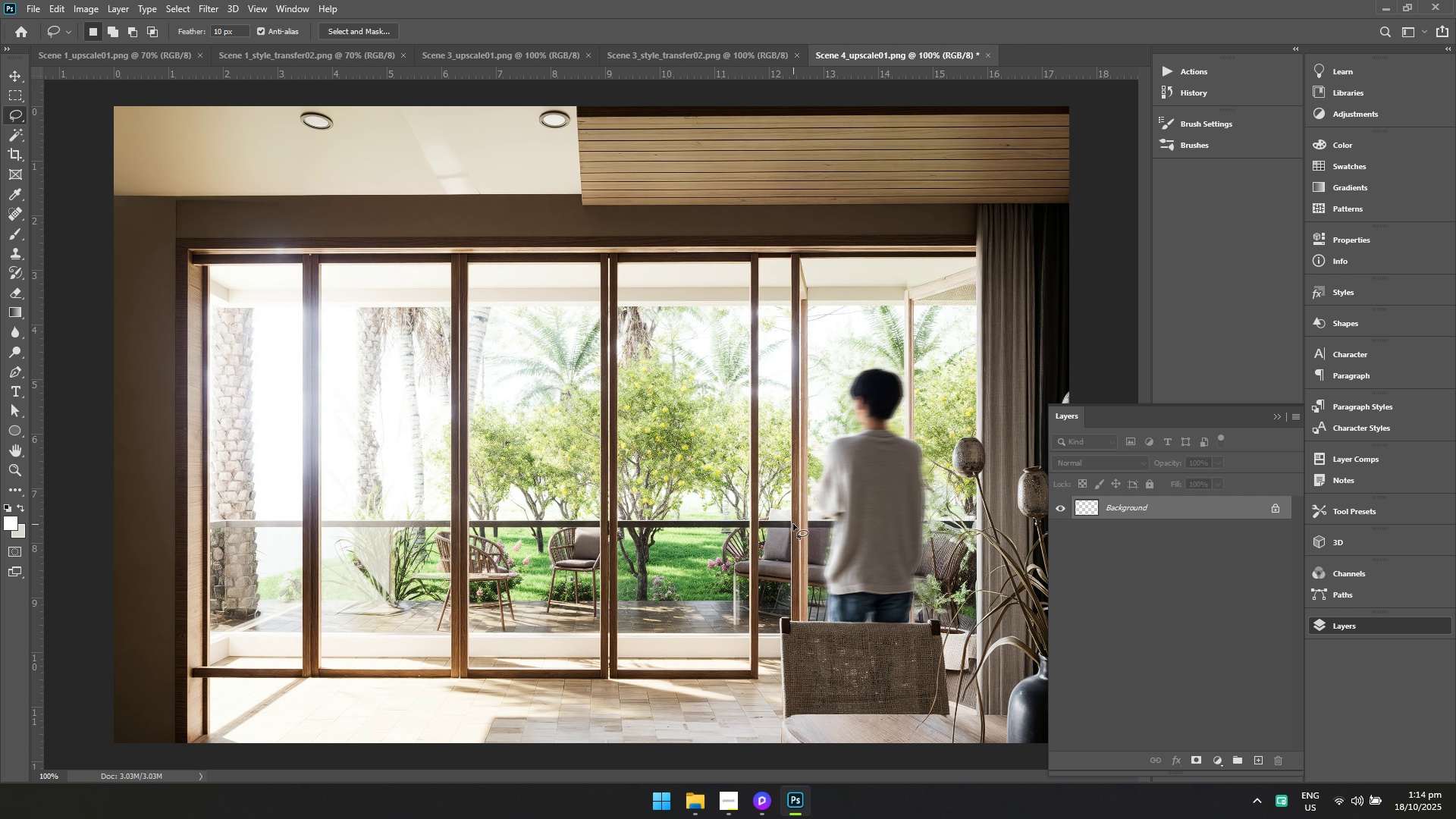 
key(Control+ControlLeft)
 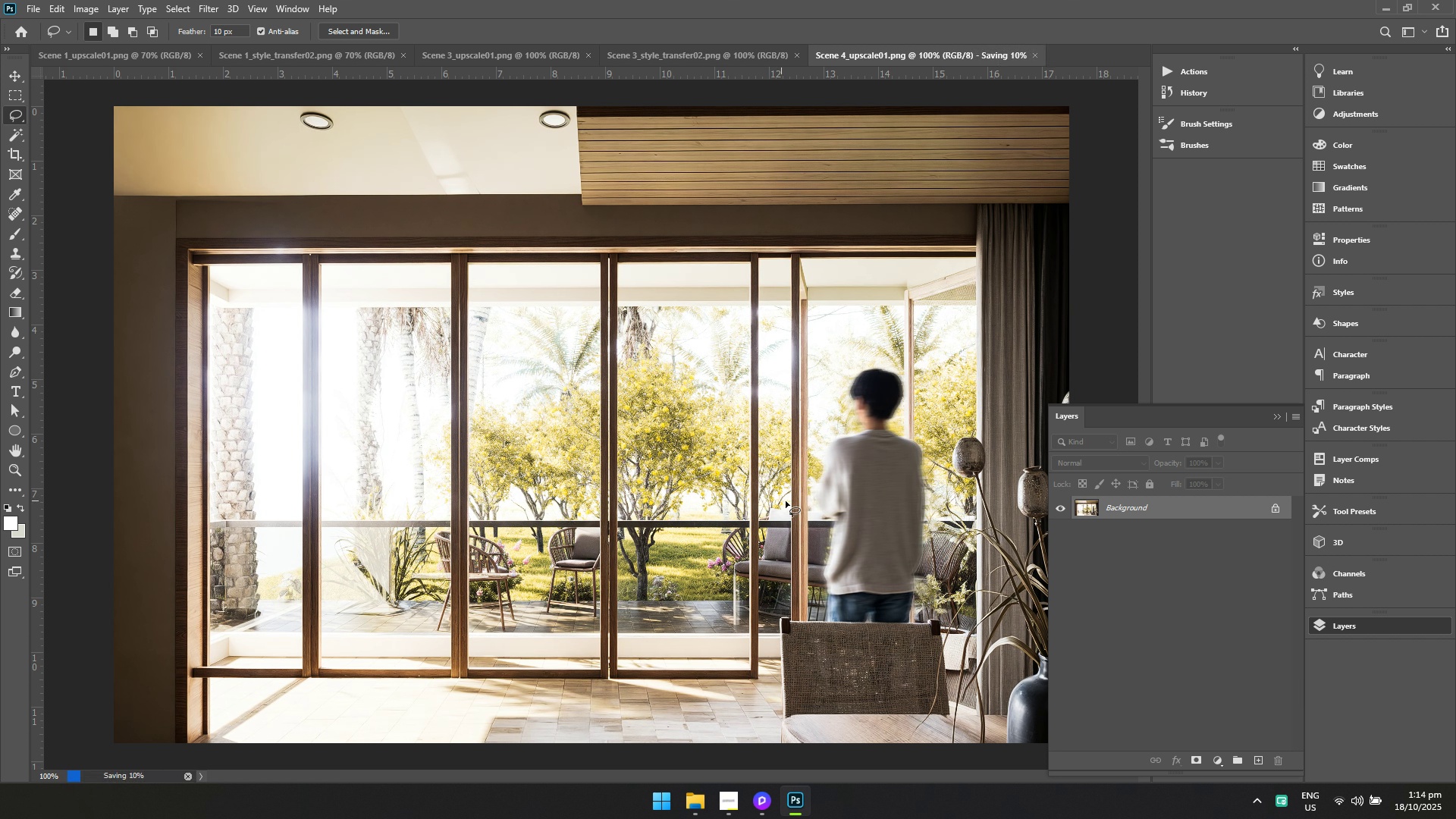 
key(Control+S)
 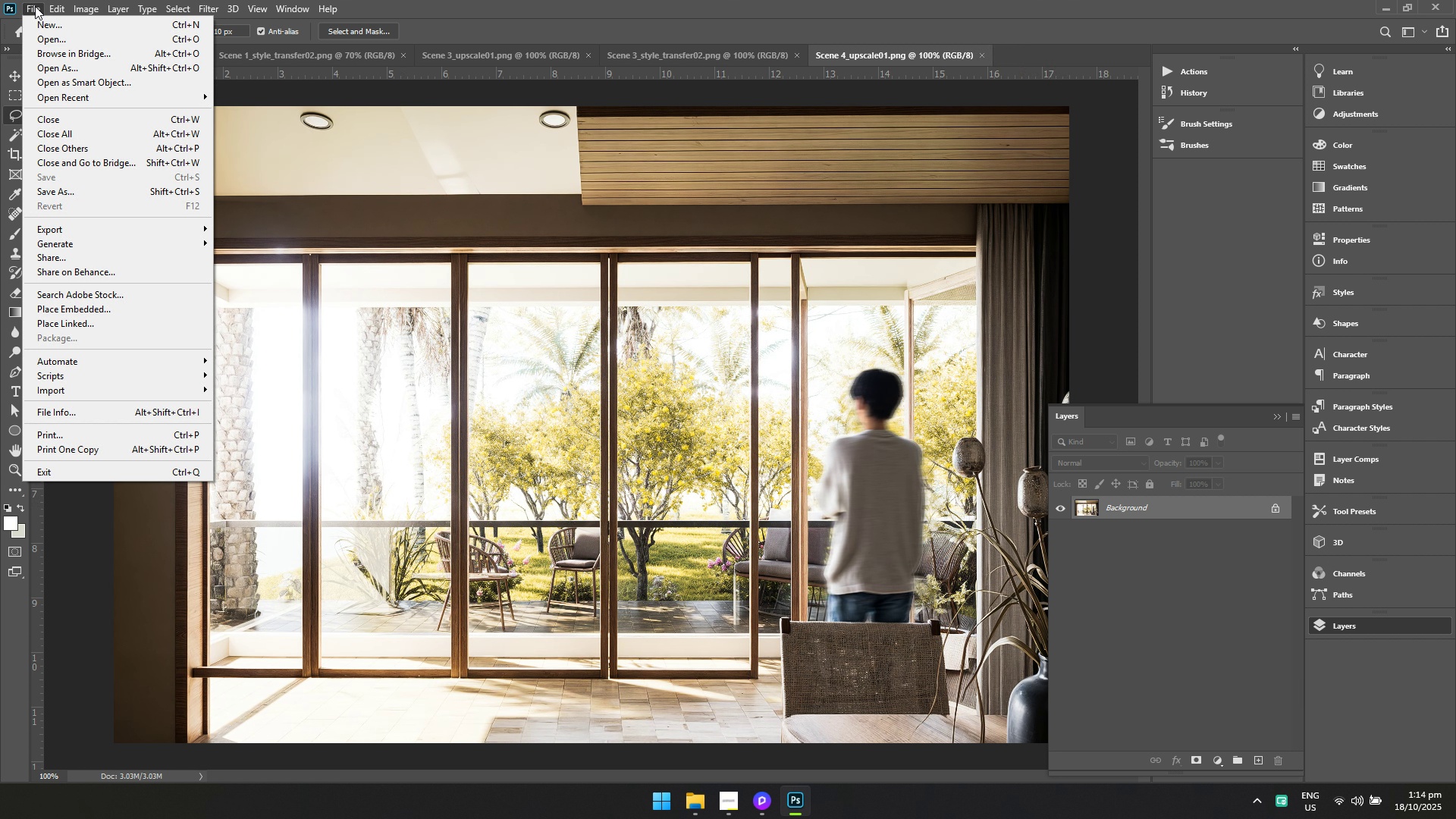 
double_click([54, 37])
 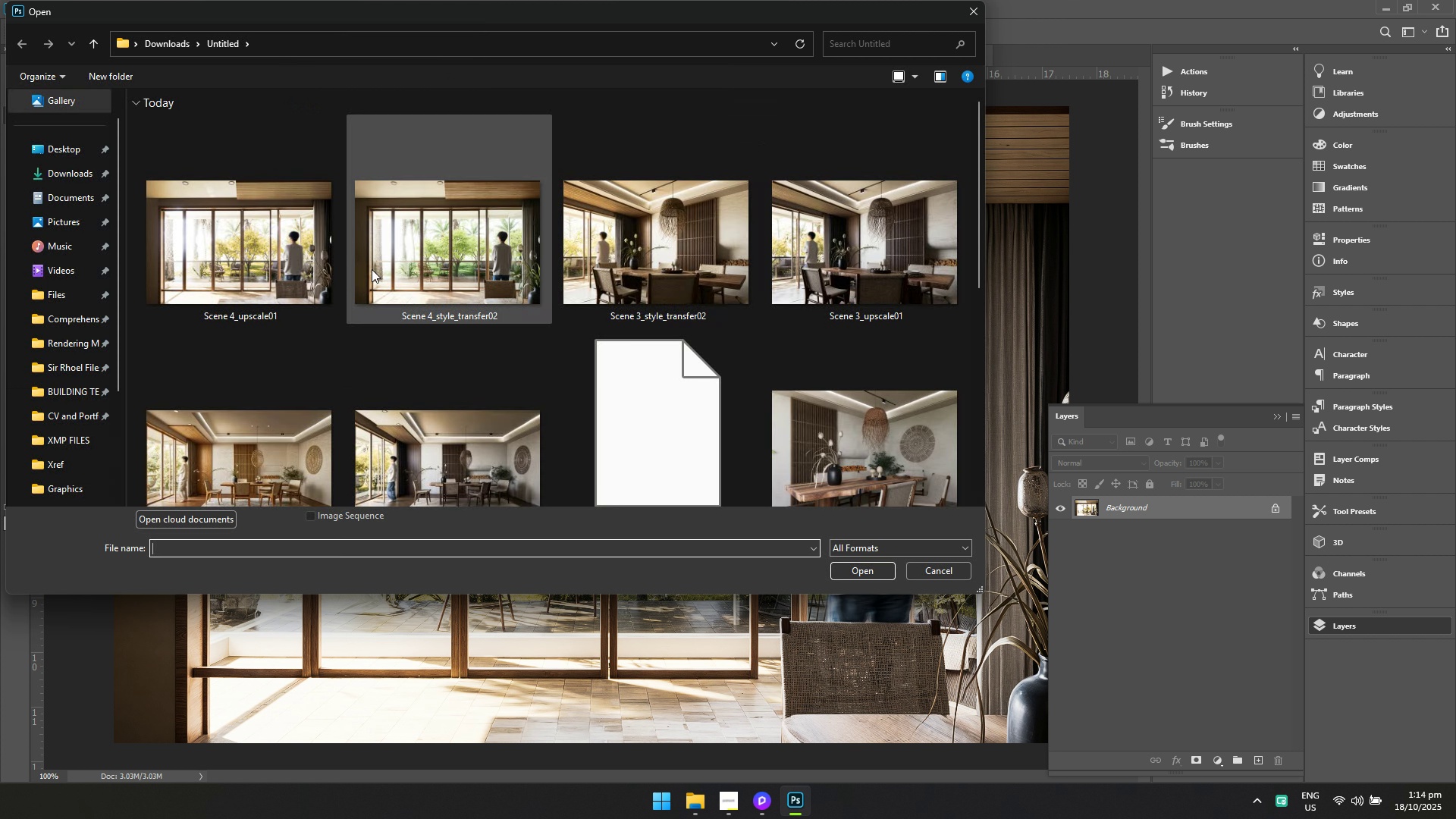 
left_click([271, 260])
 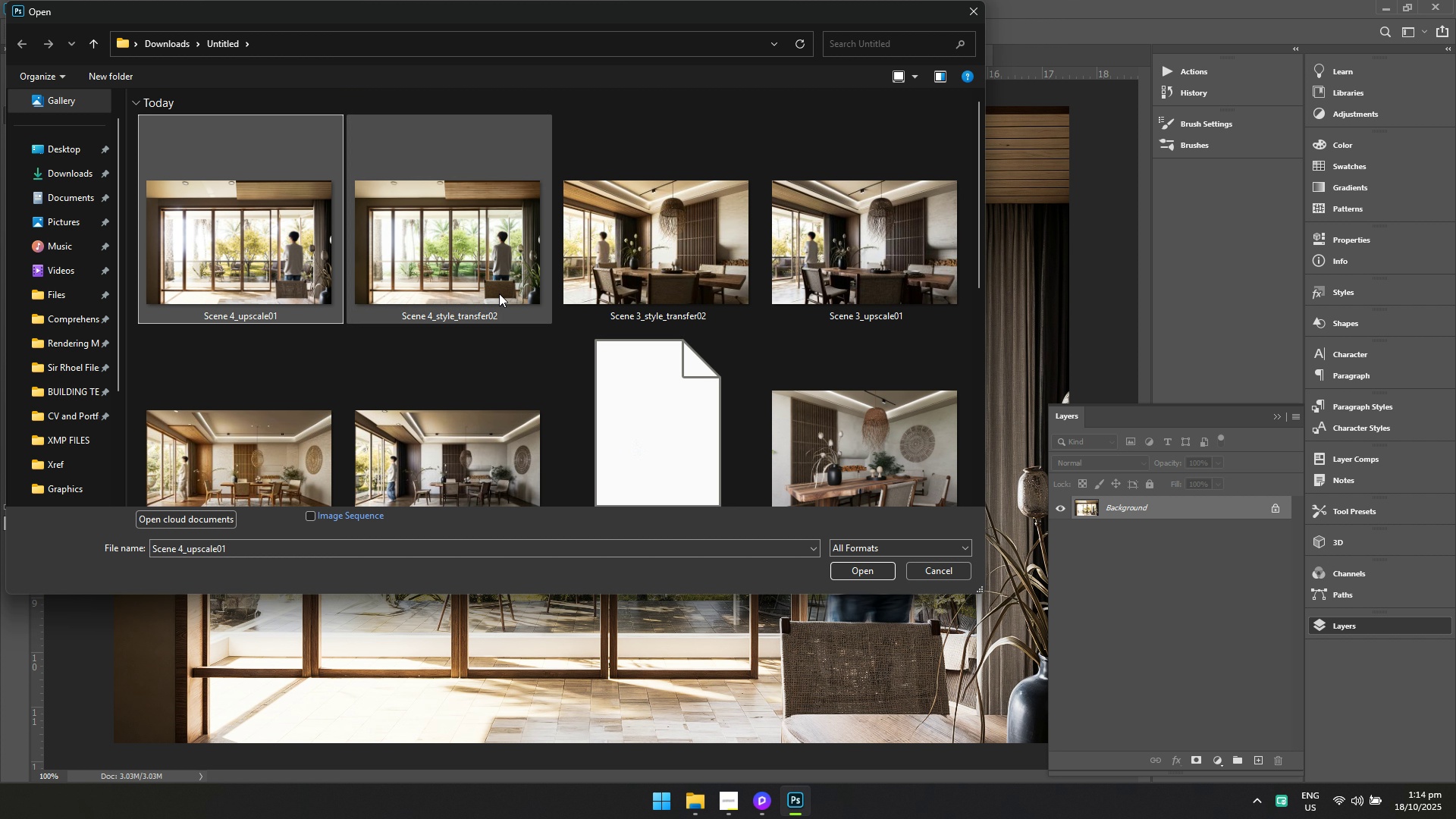 
left_click([475, 251])
 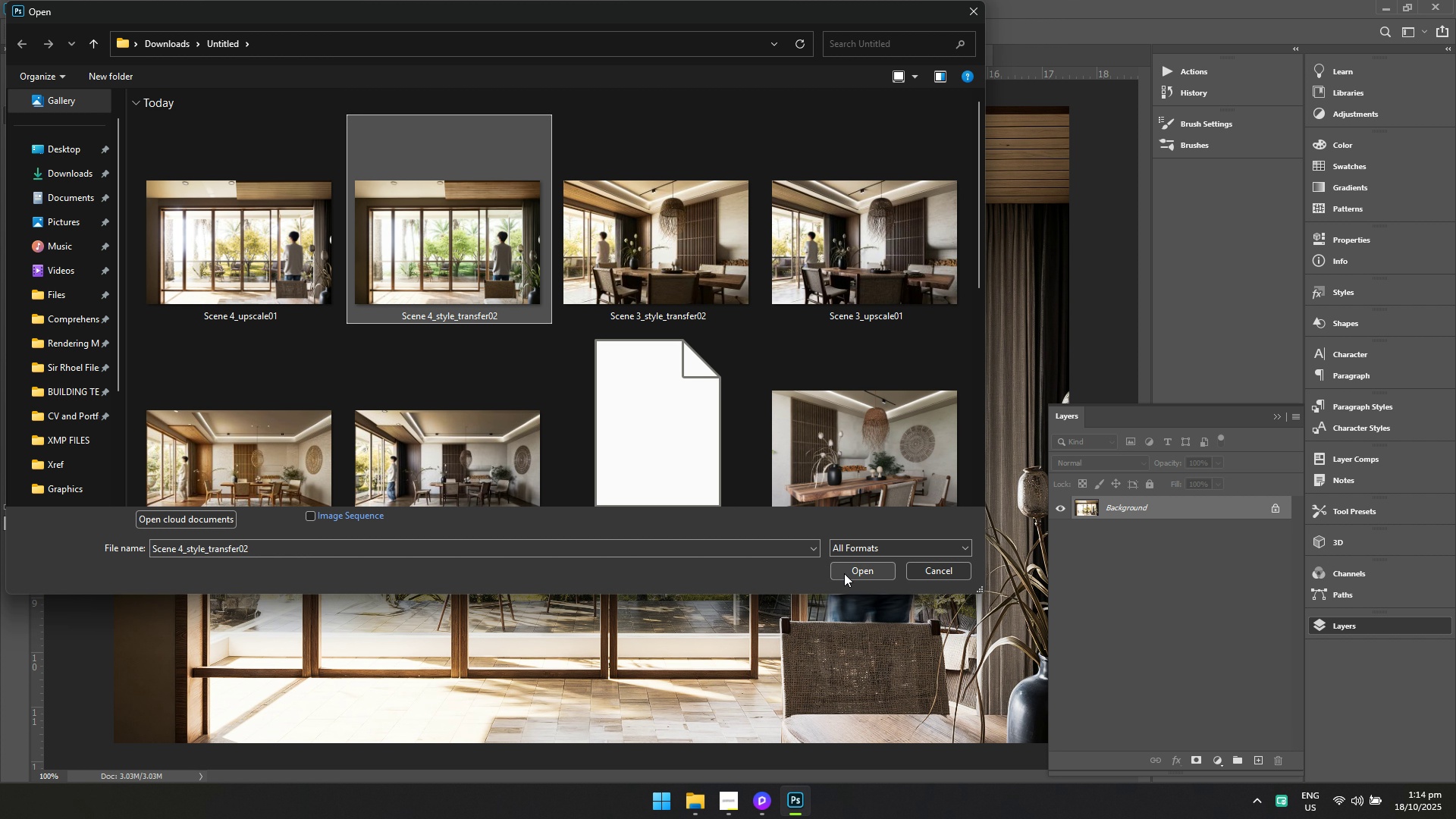 
left_click([846, 574])
 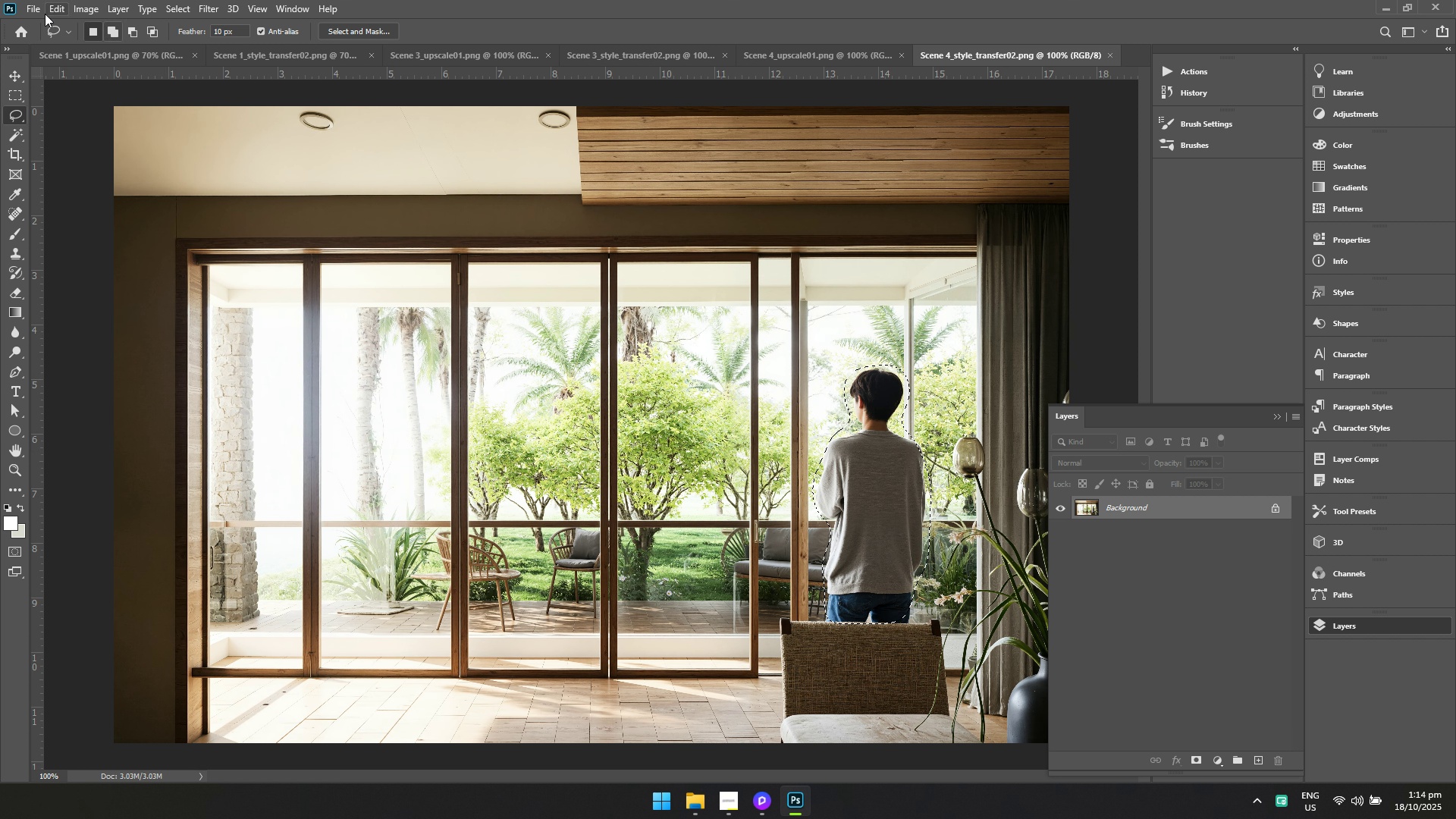 
wait(16.16)
 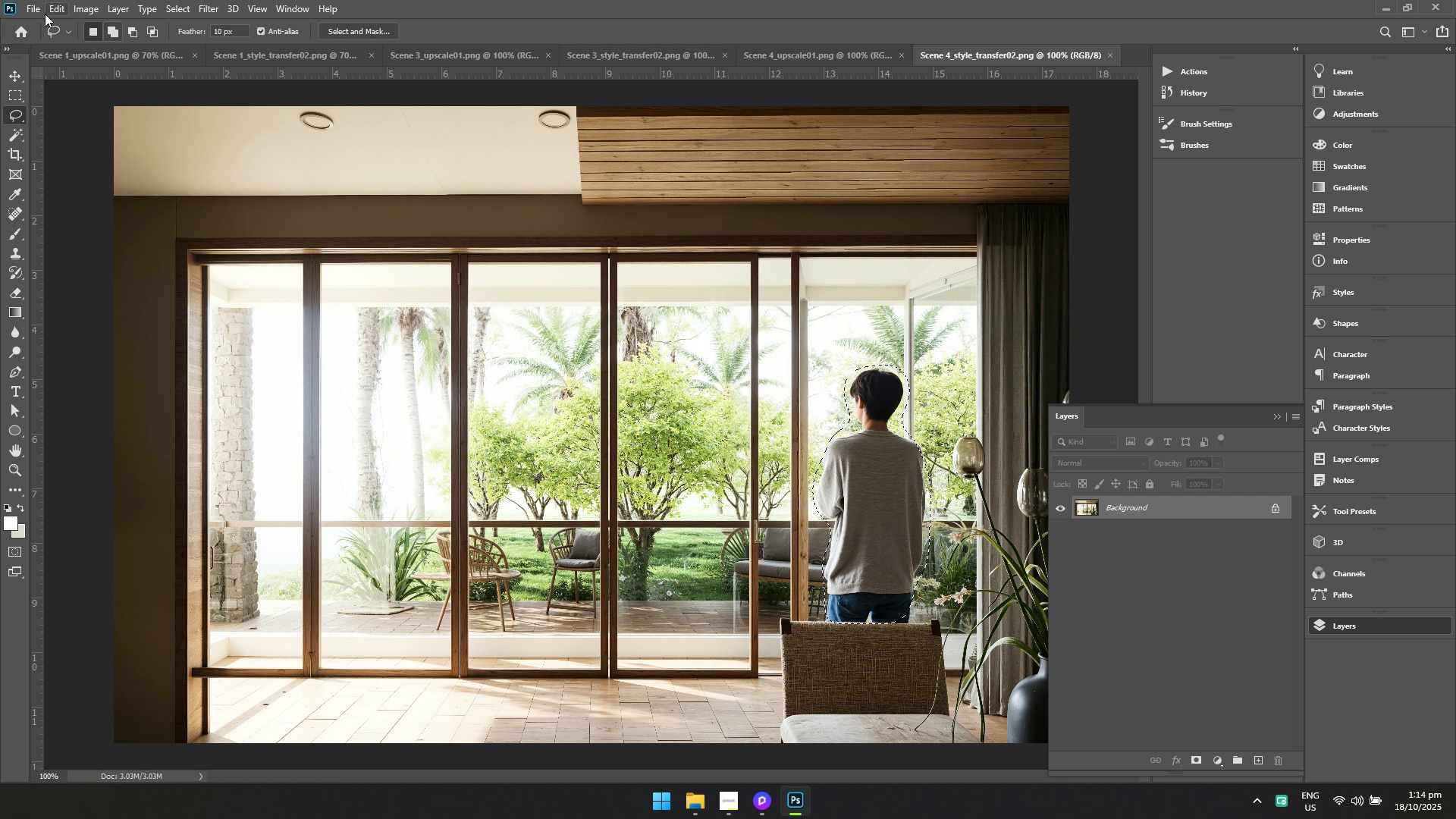 
left_click([233, 180])
 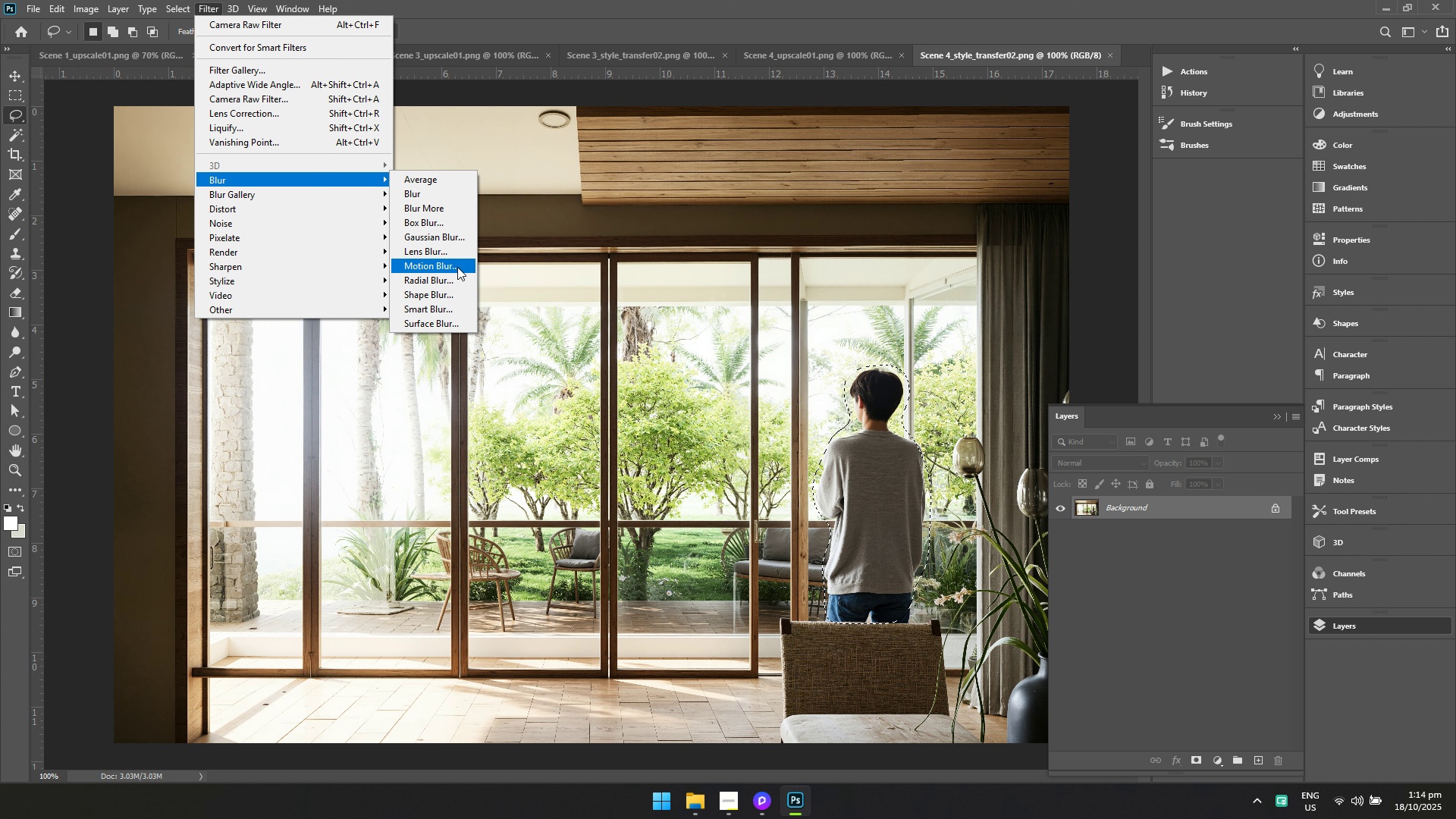 
left_click([457, 267])
 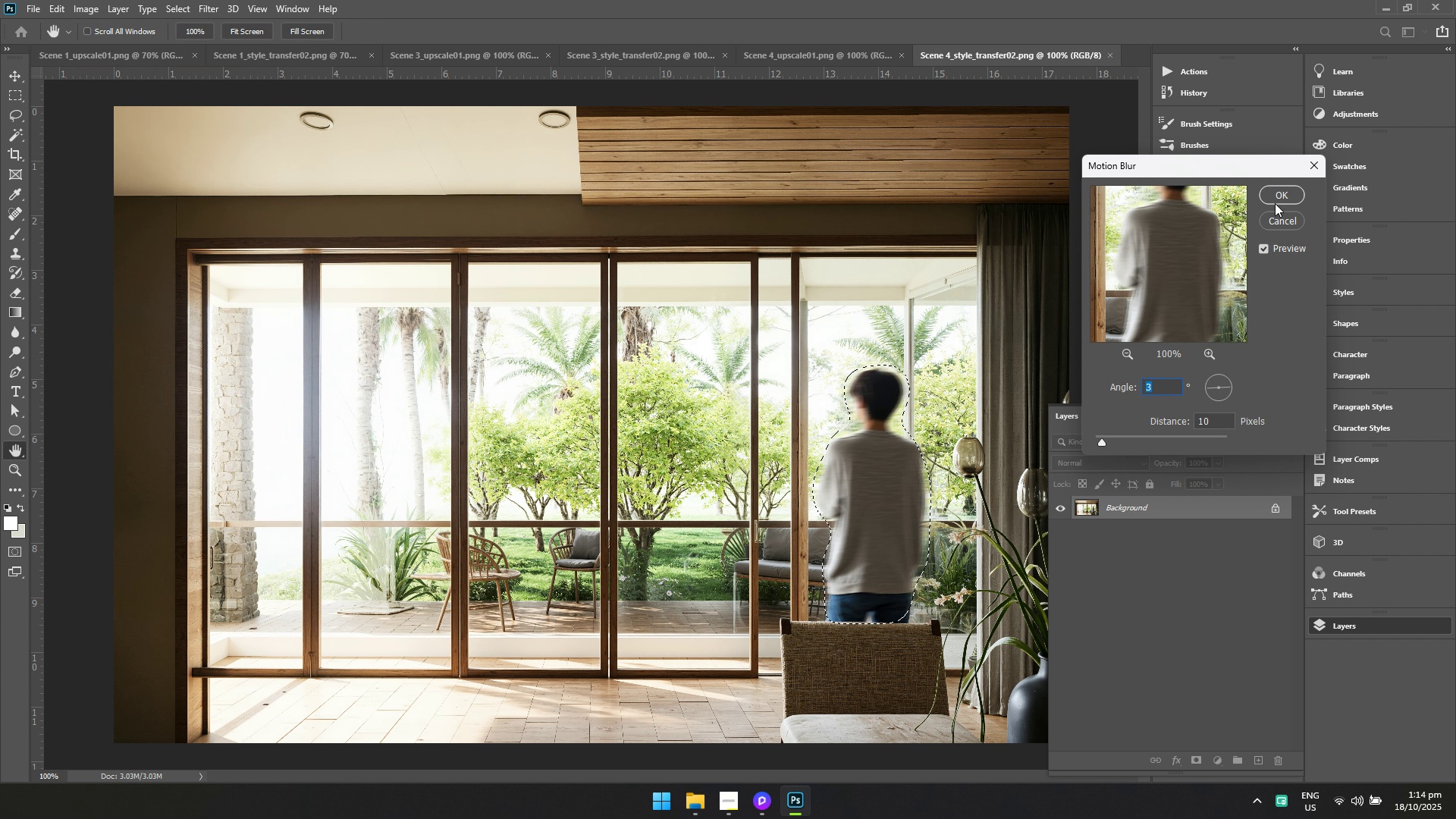 
left_click([1276, 192])
 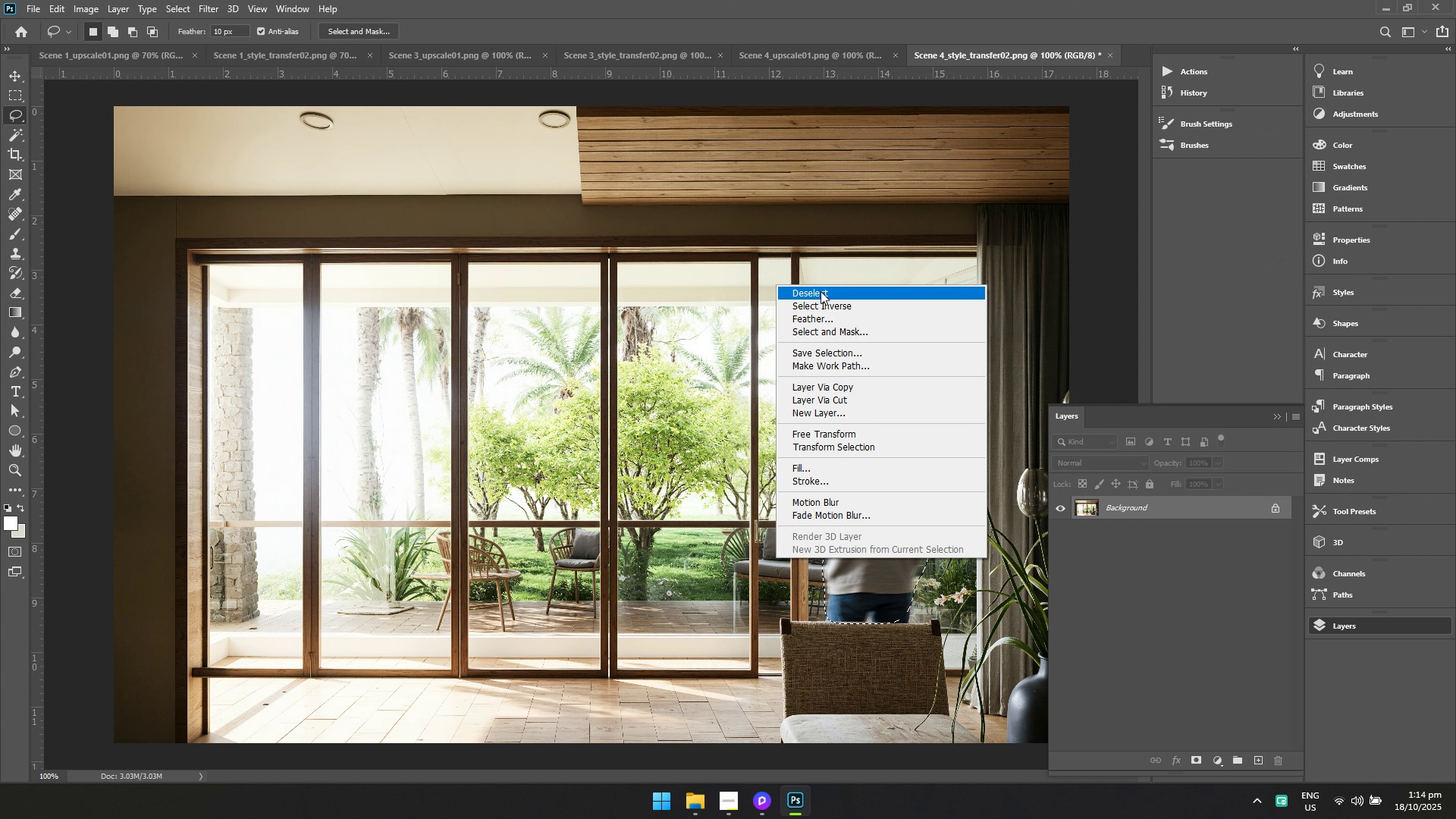 
left_click([821, 291])
 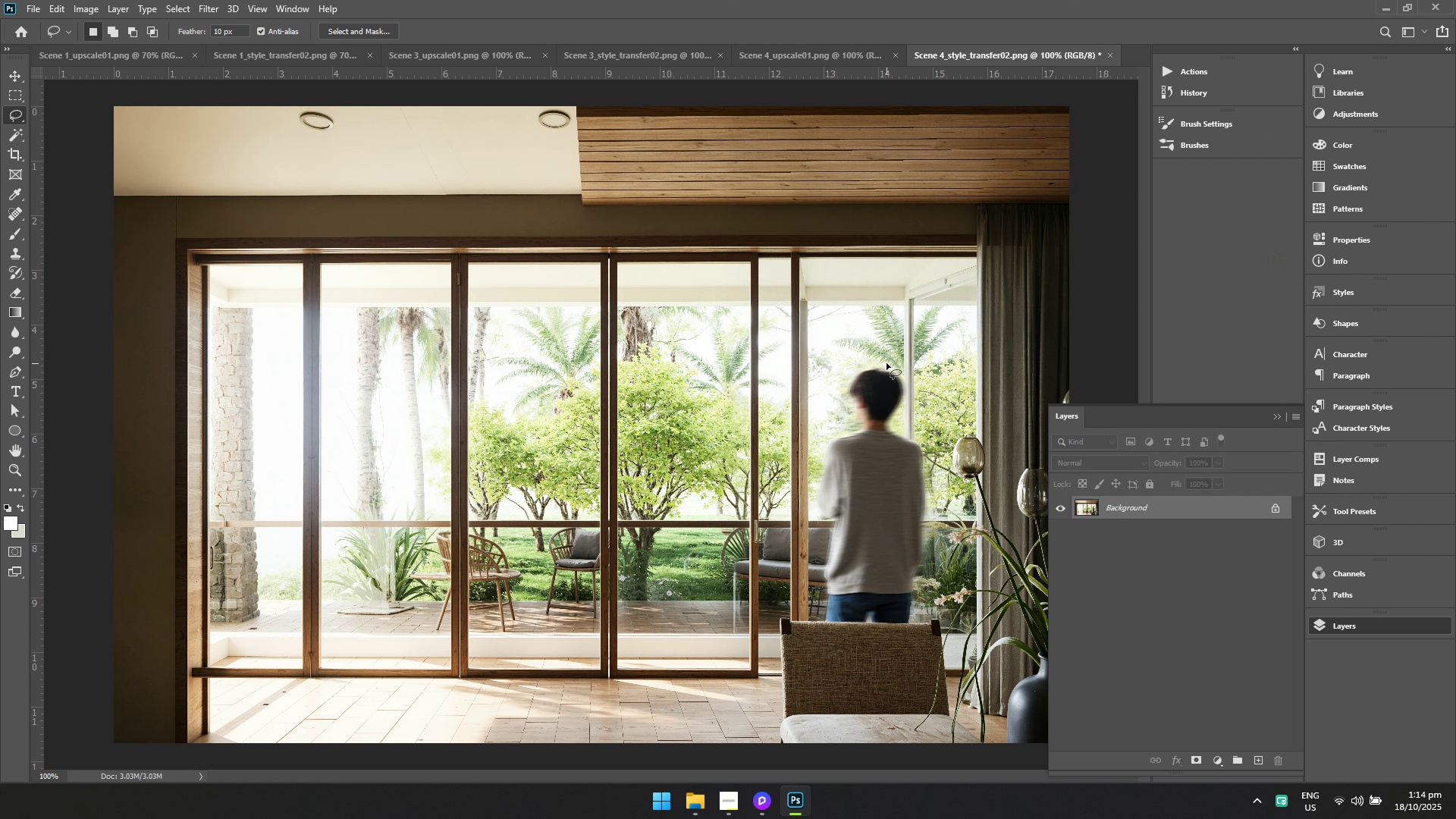 
key(Control+Shift+A)
 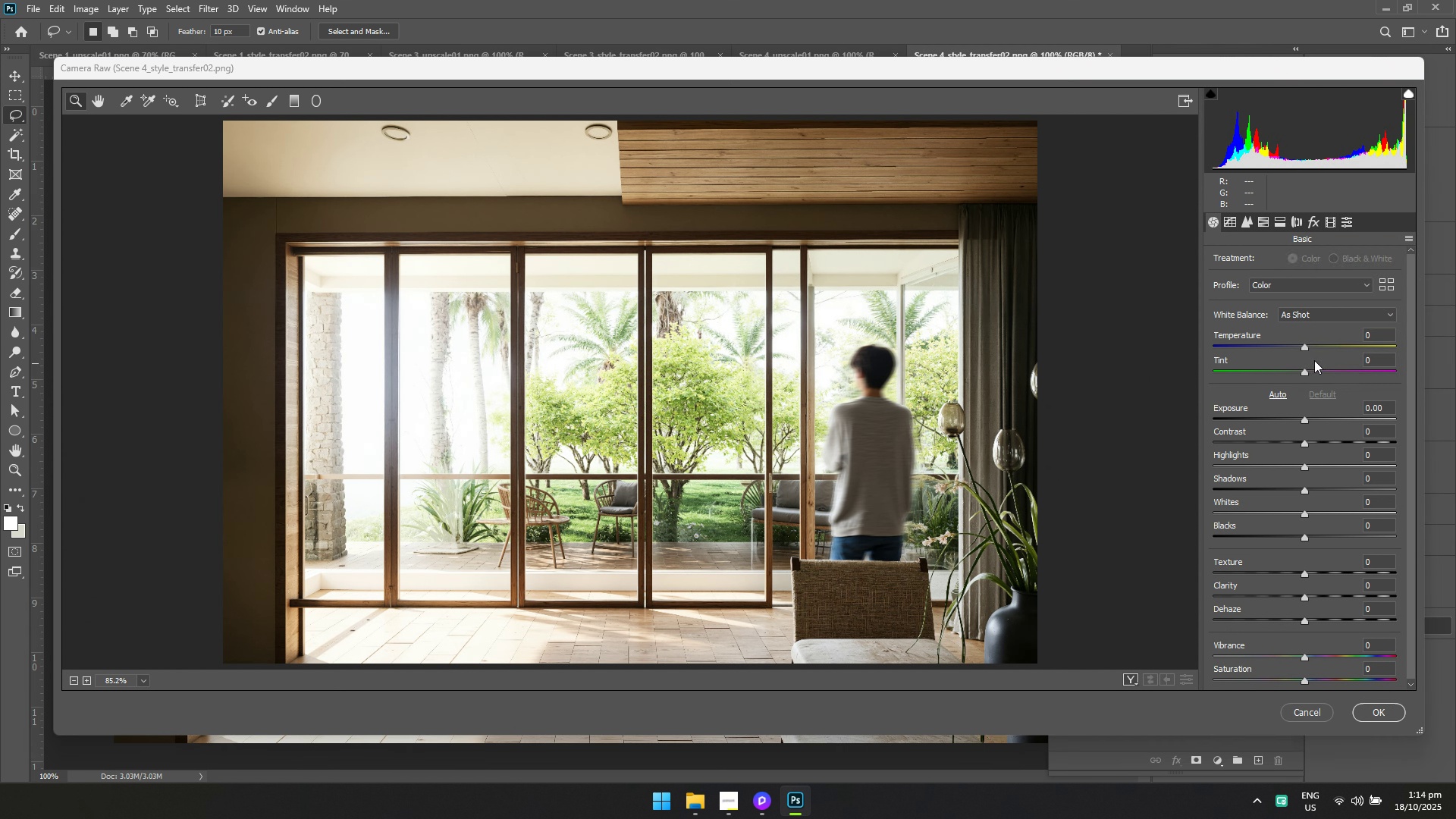 
left_click([318, 216])
 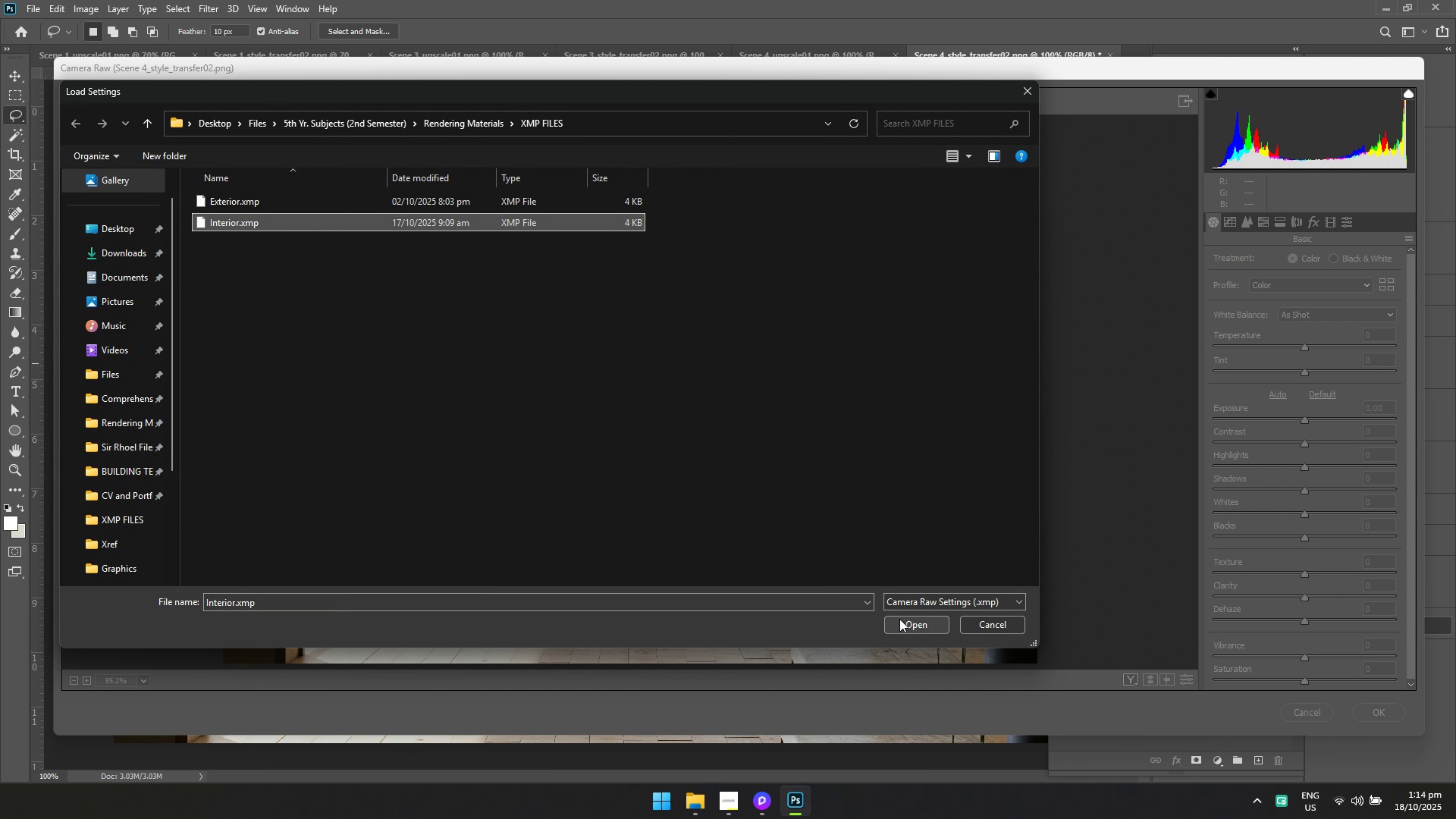 
left_click([899, 619])
 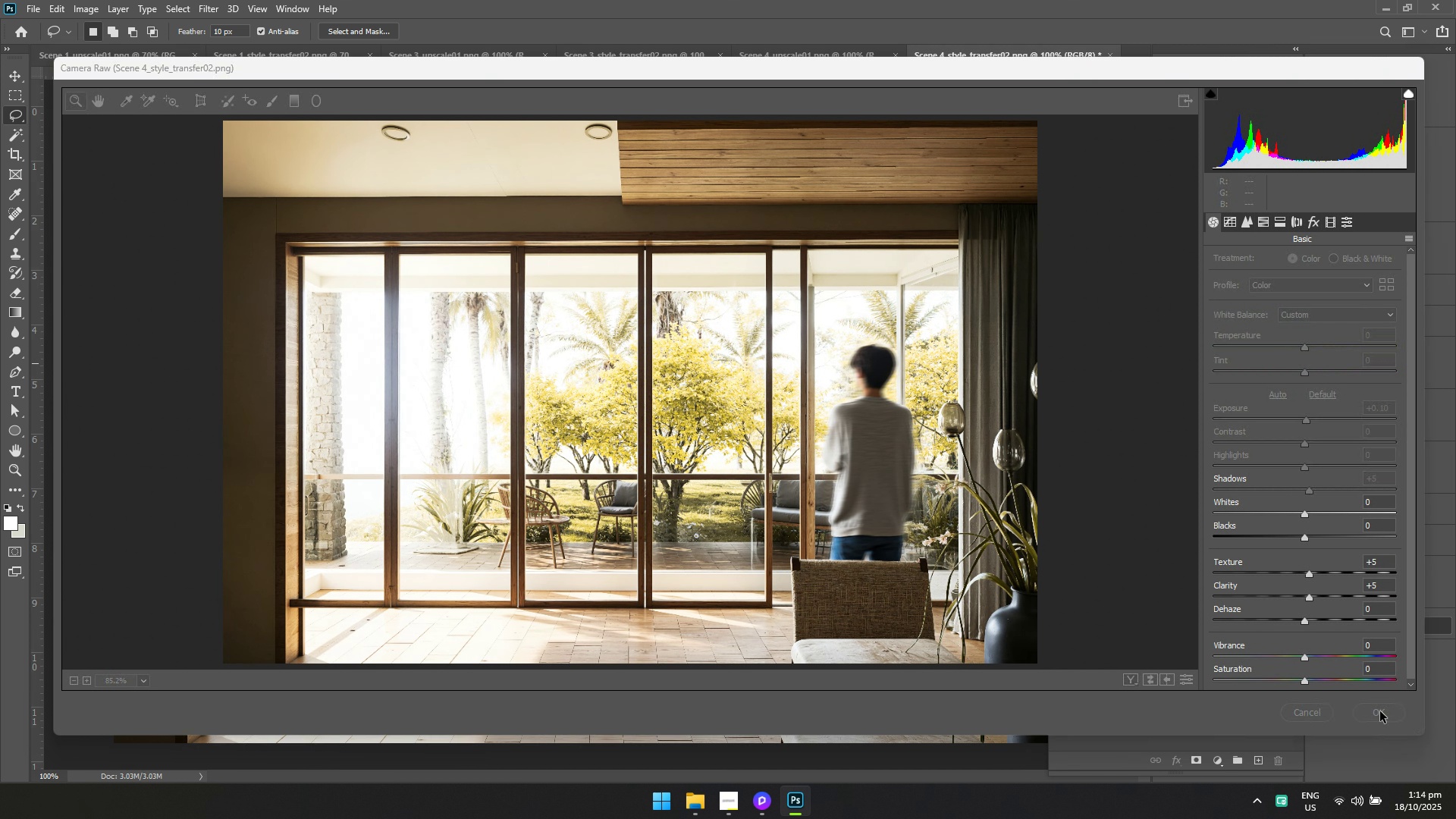 
key(Control+ControlLeft)
 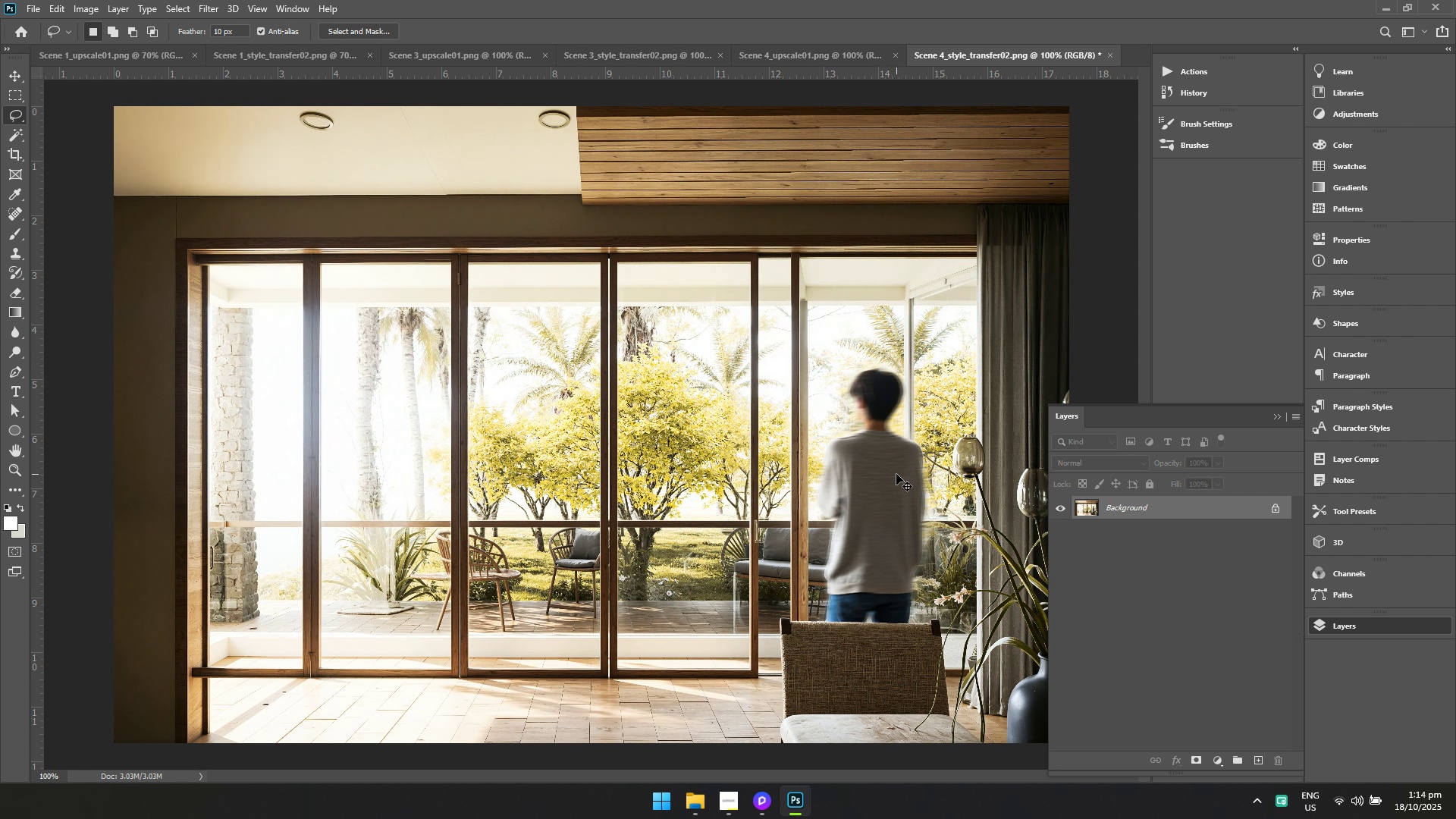 
key(Control+S)
 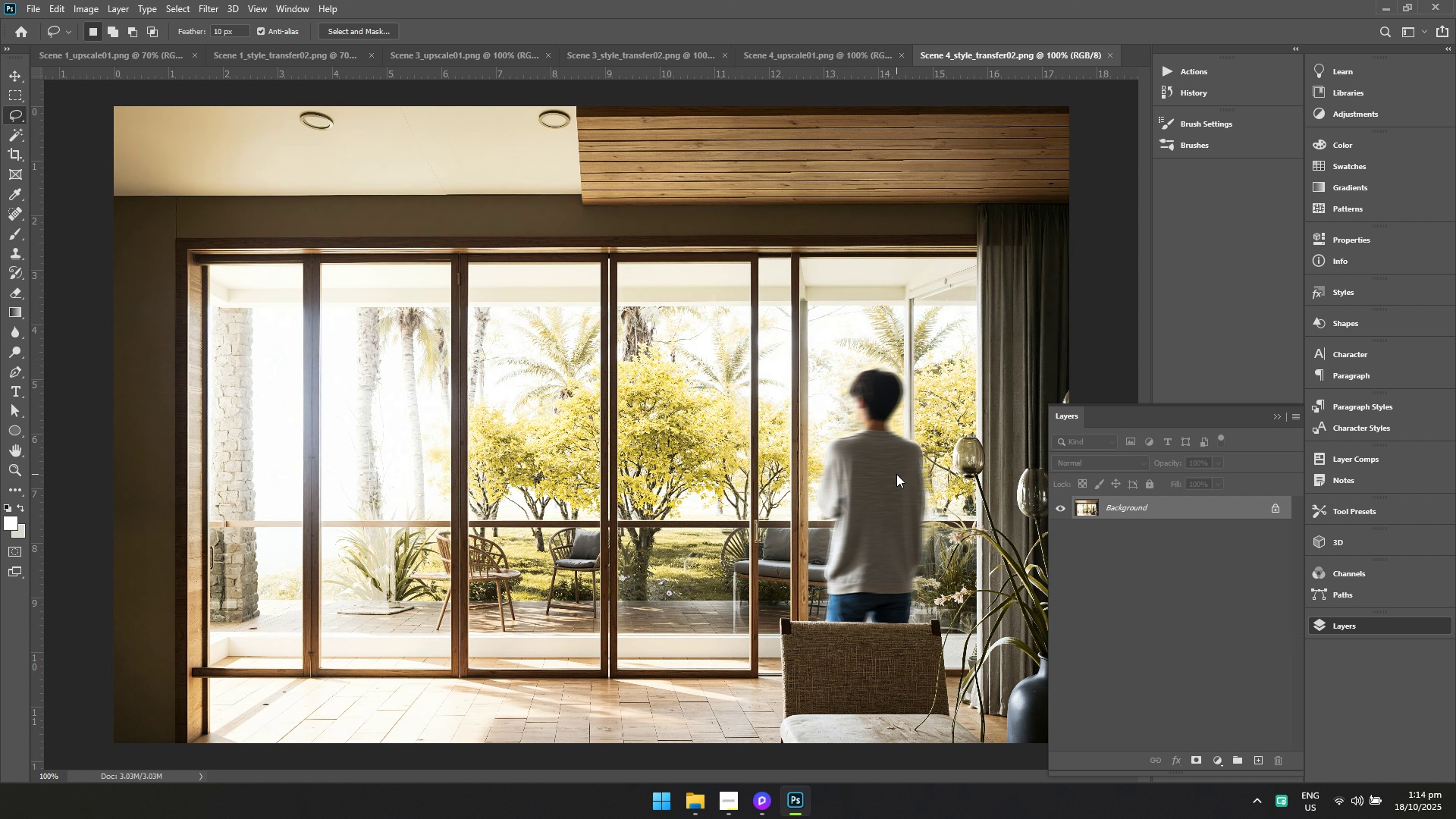 
key(Alt+Tab)
 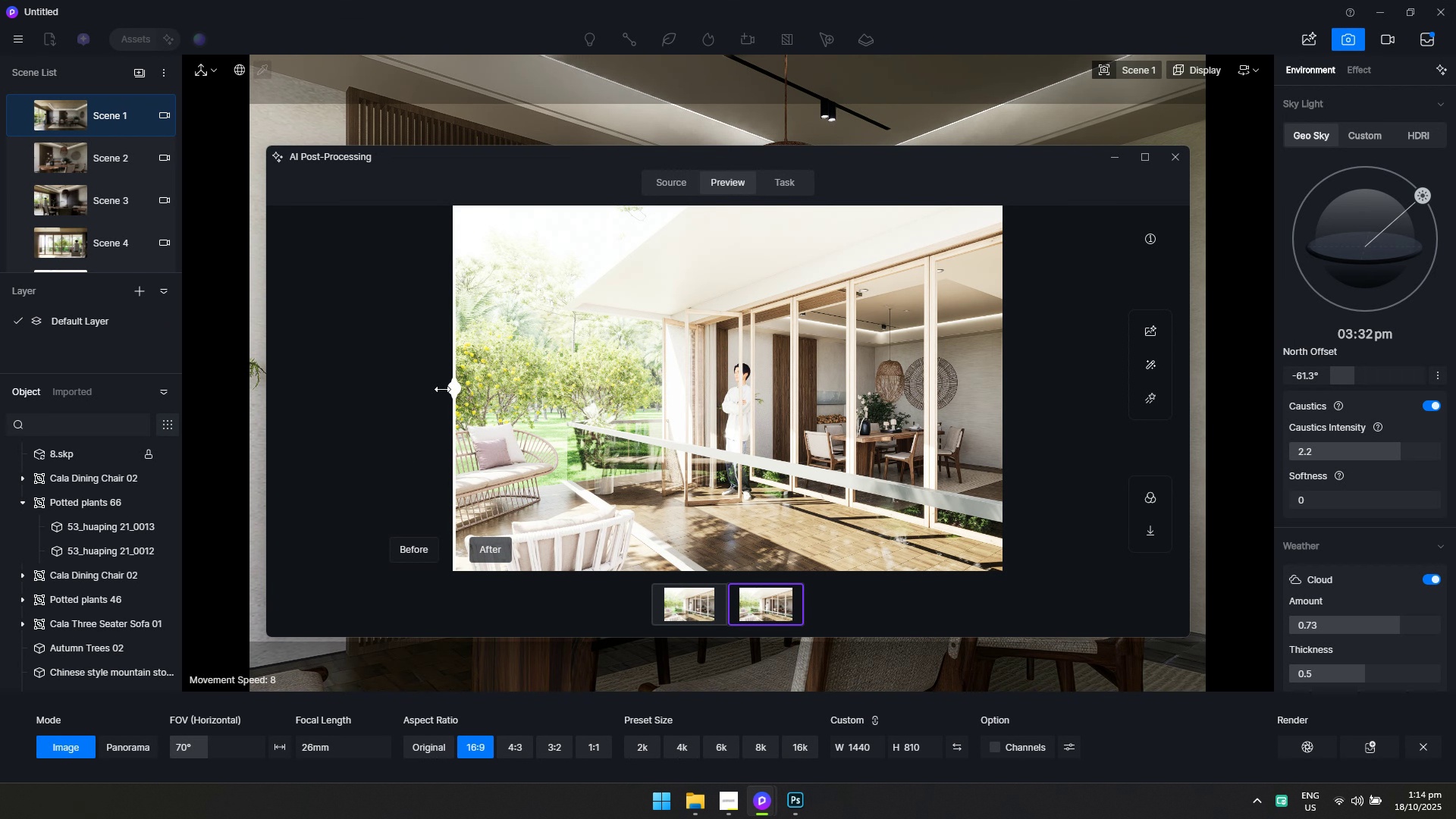 
left_click_drag(start_coordinate=[447, 384], to_coordinate=[430, 413])
 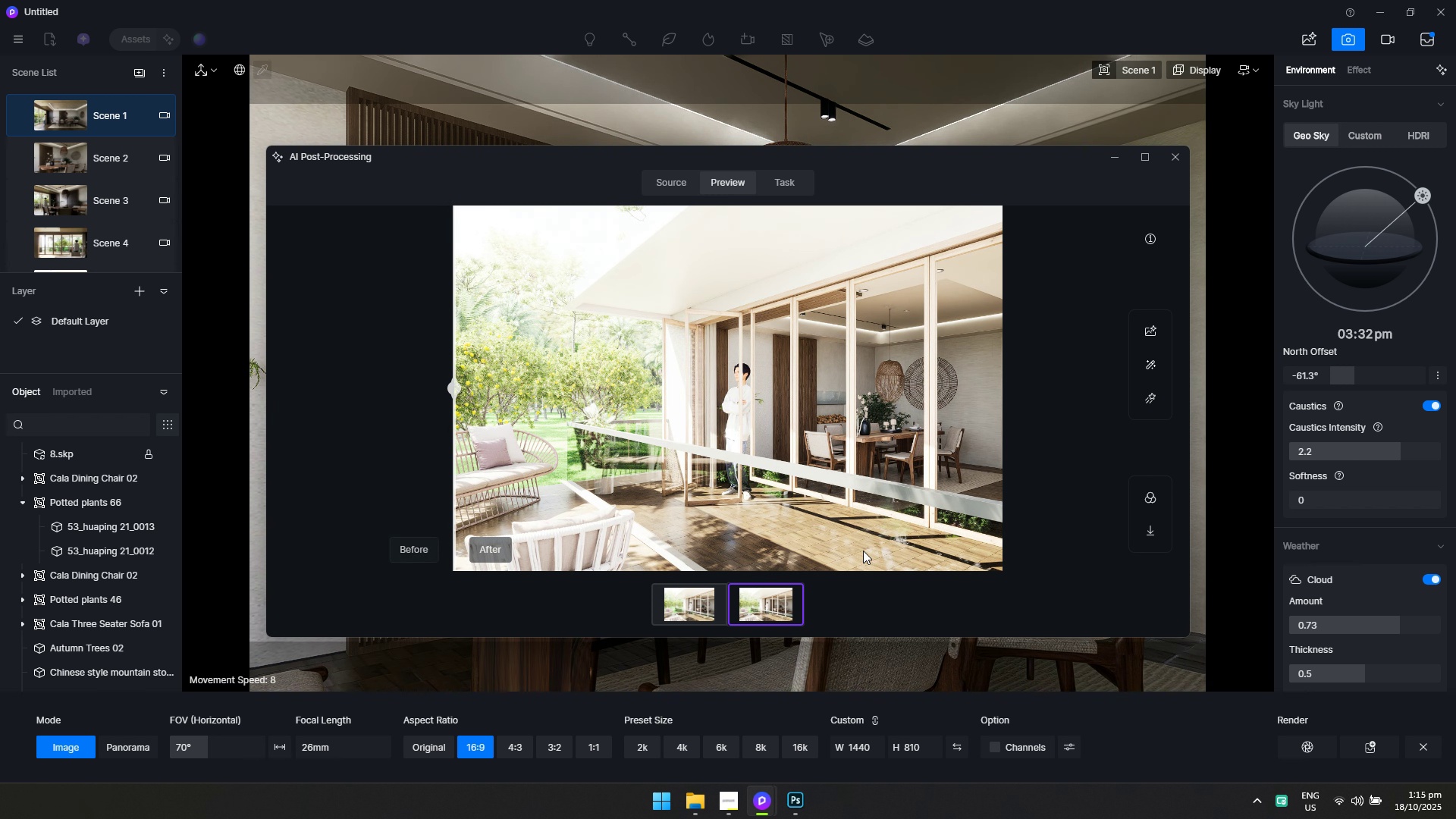 
left_click([1146, 357])
 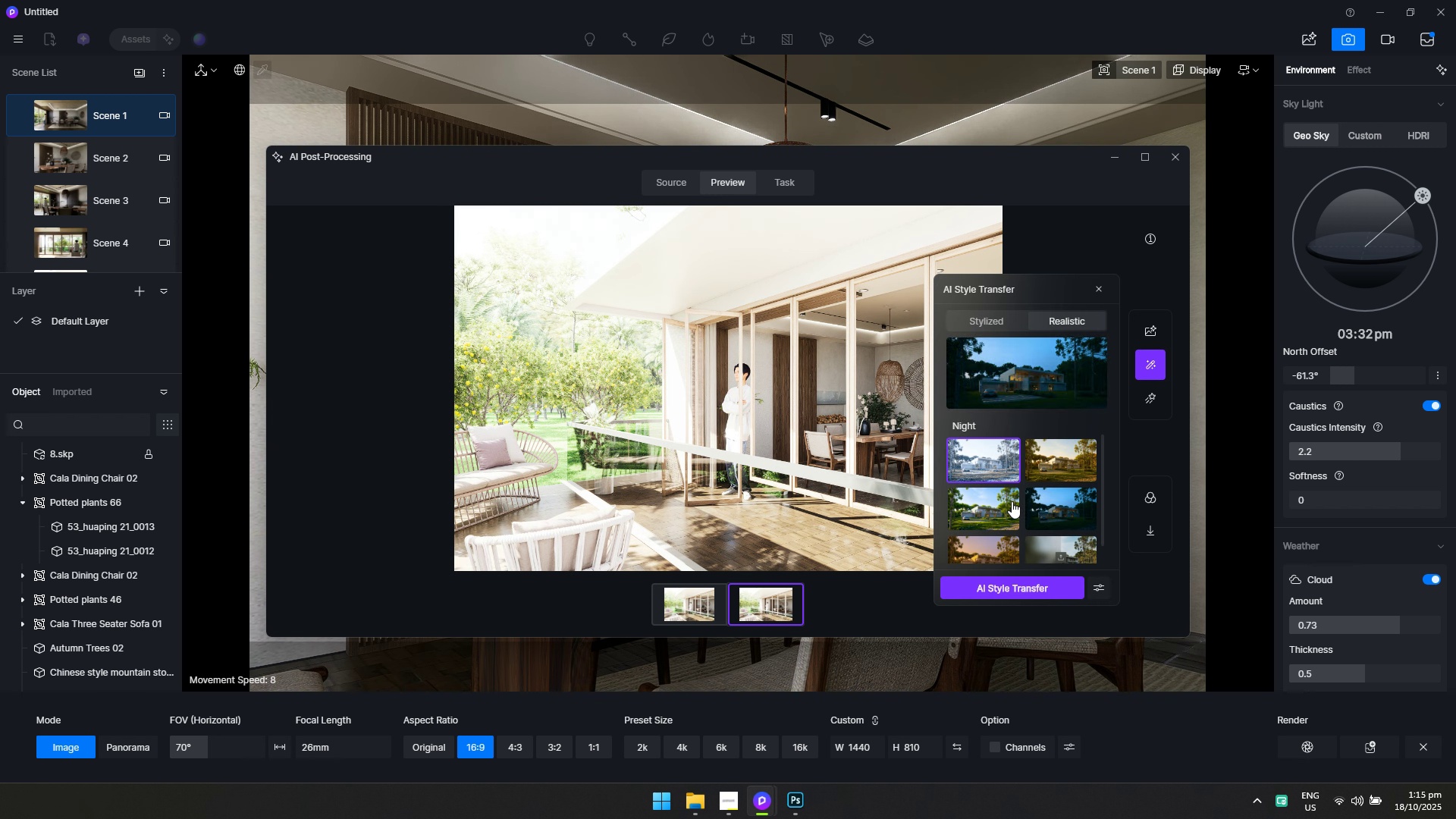 
left_click([988, 500])
 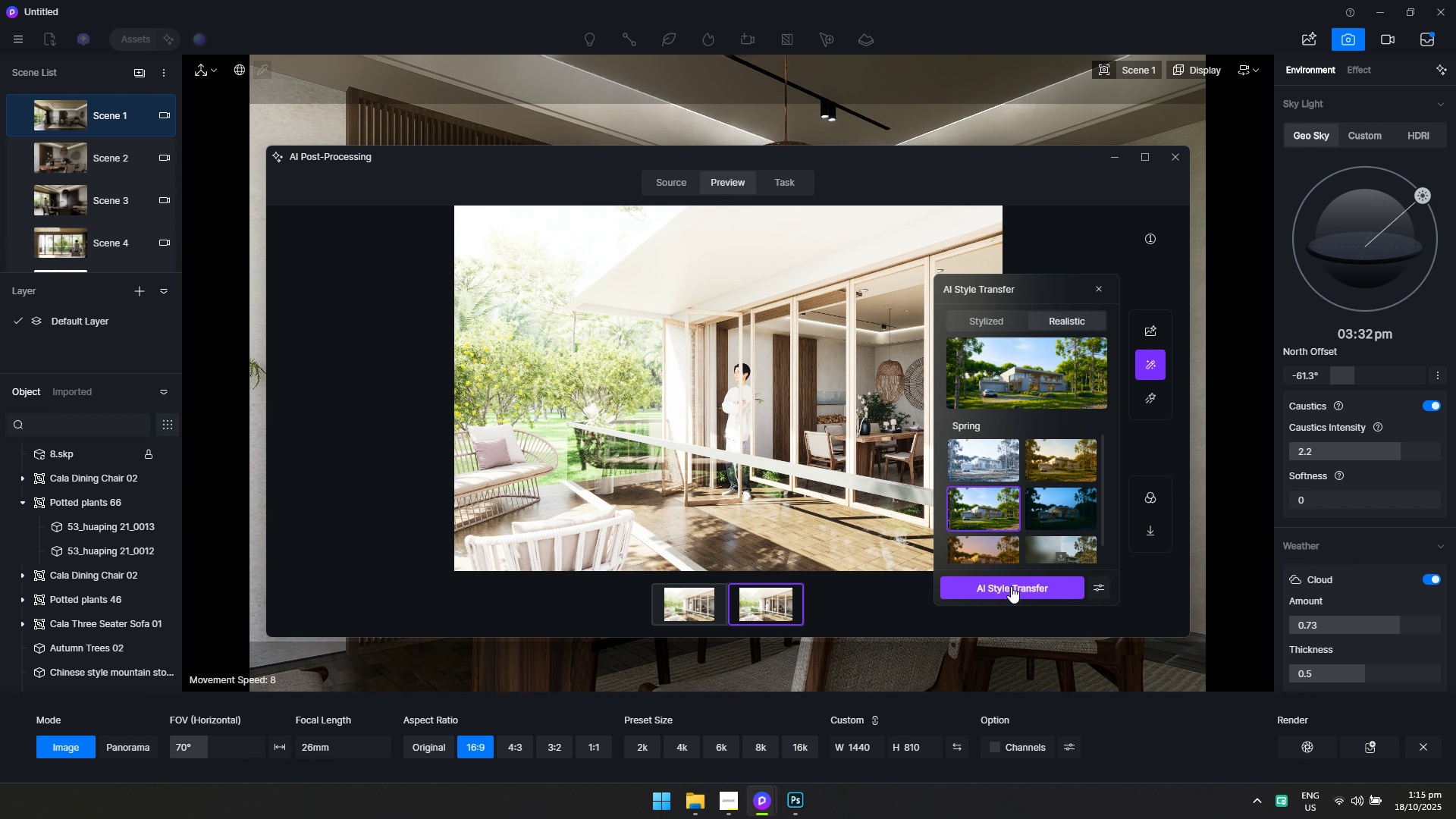 
left_click([1011, 586])
 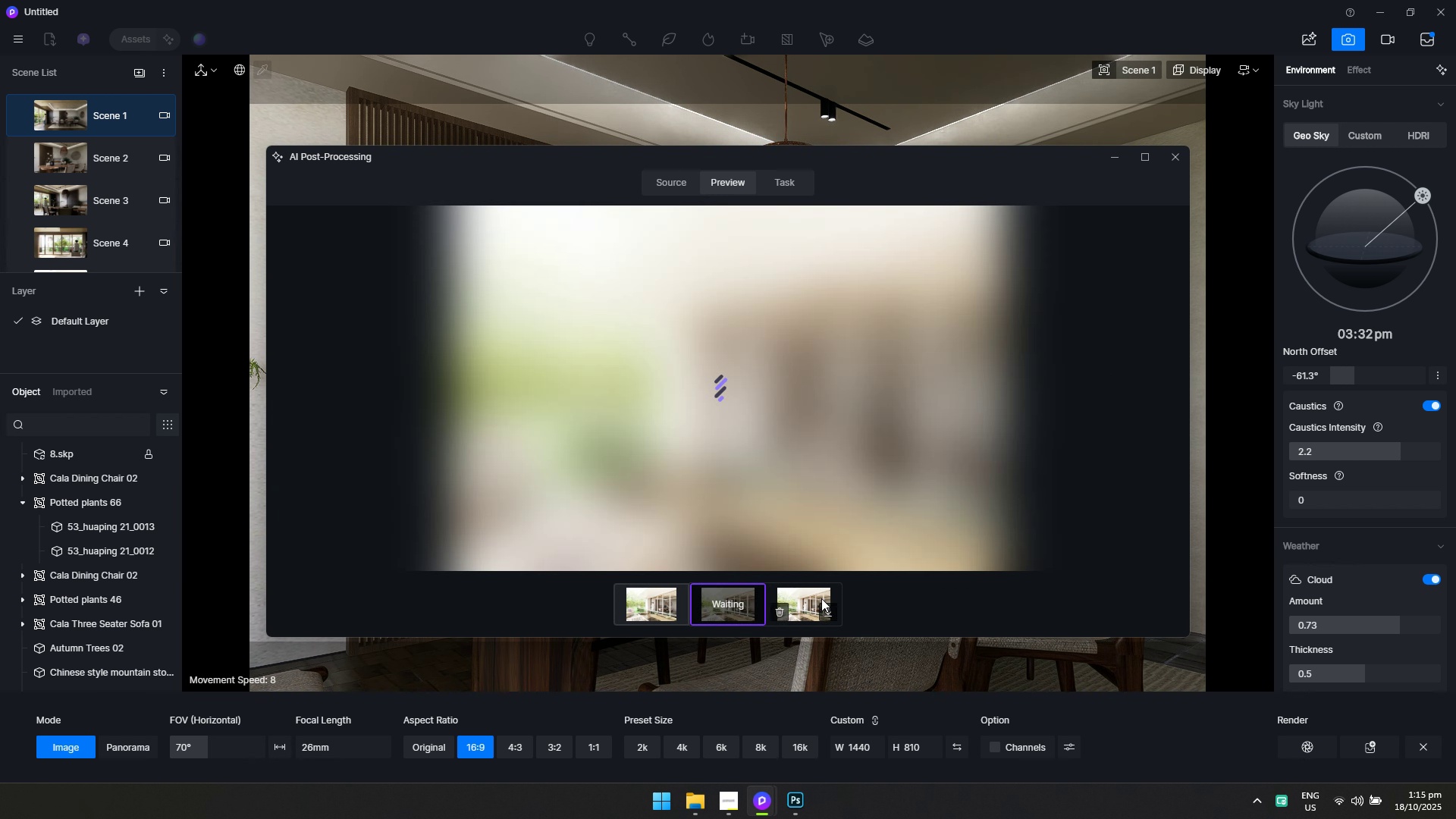 
left_click([831, 607])
 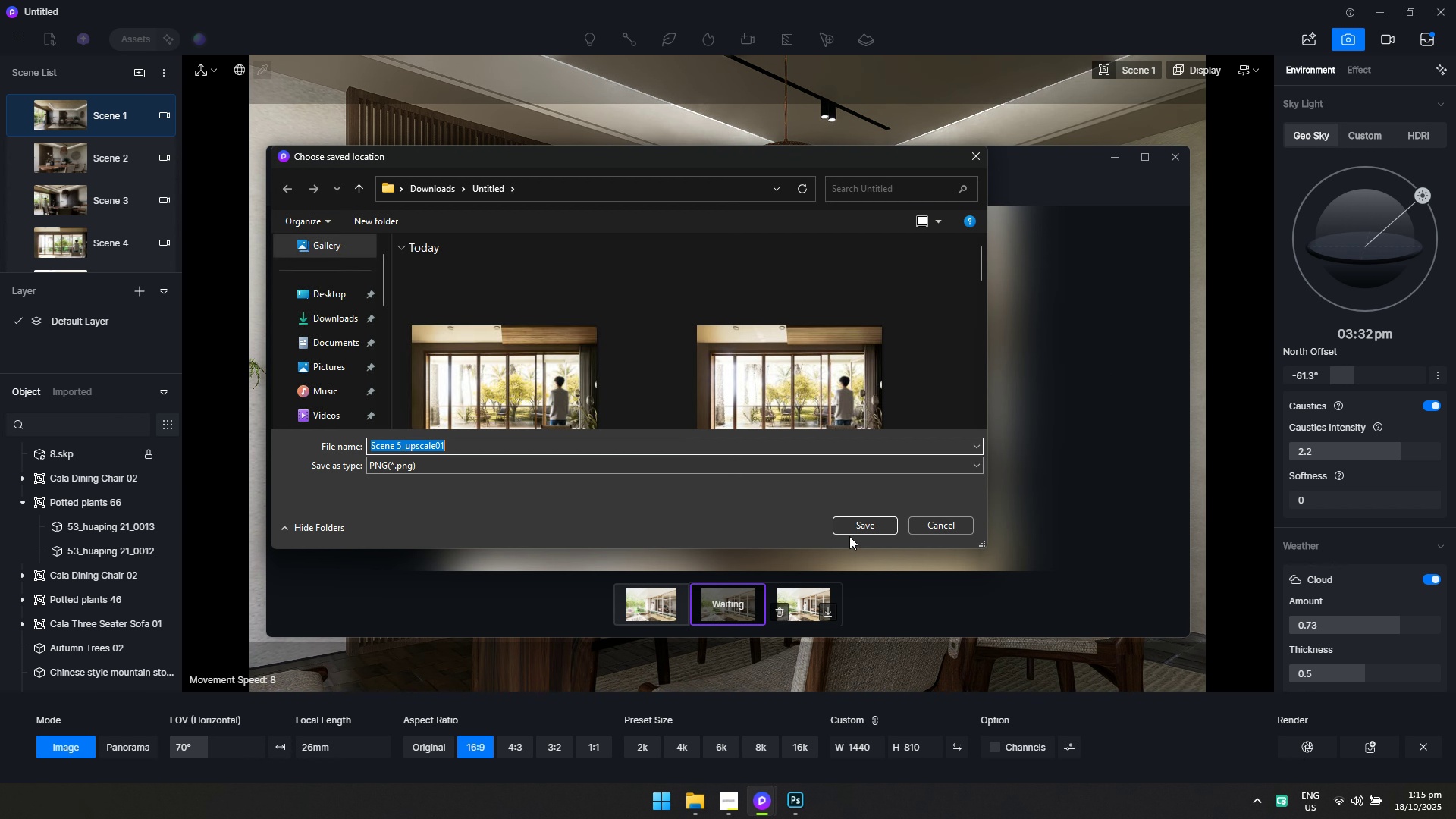 
left_click([861, 521])
 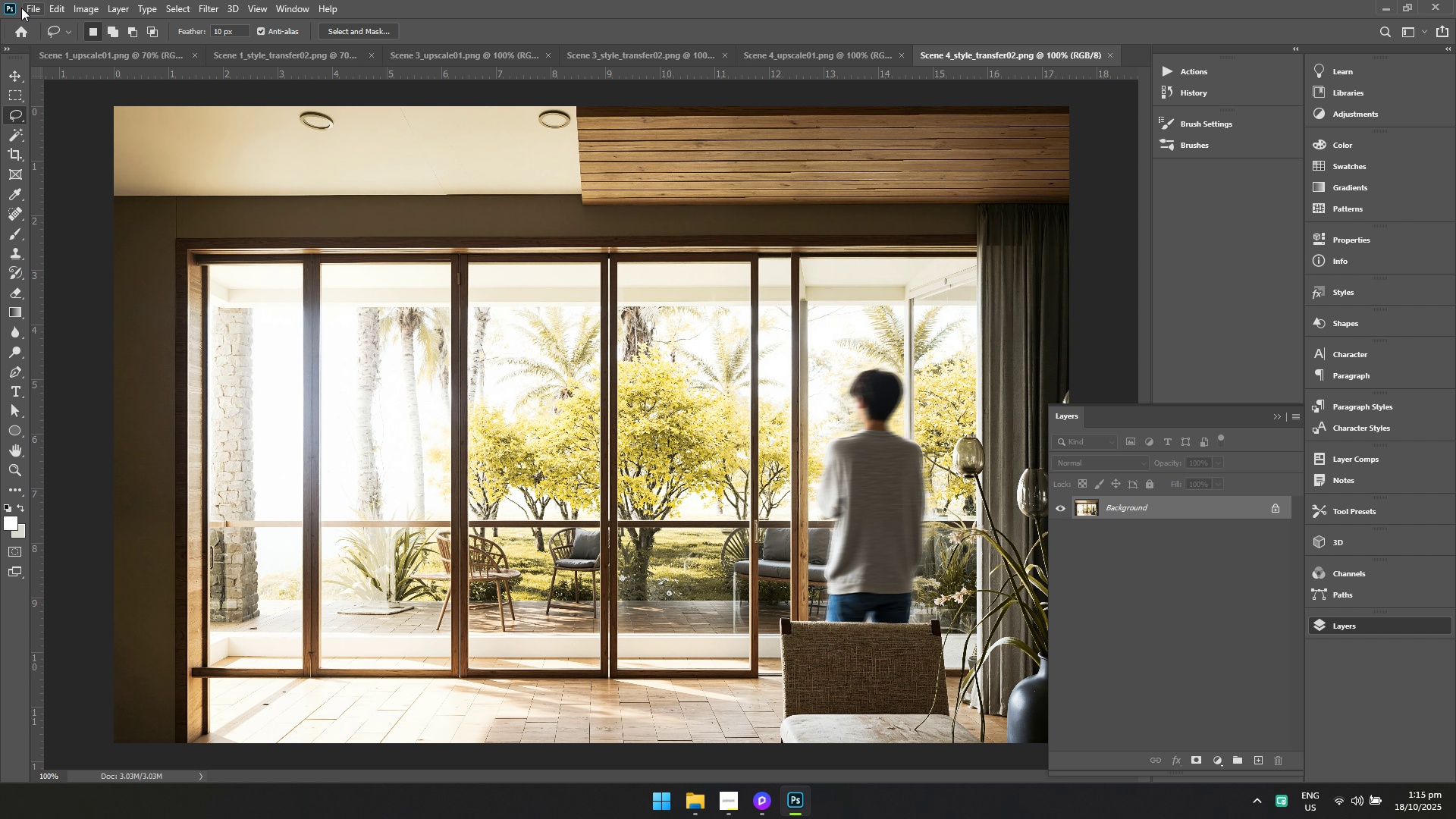 
double_click([25, 8])
 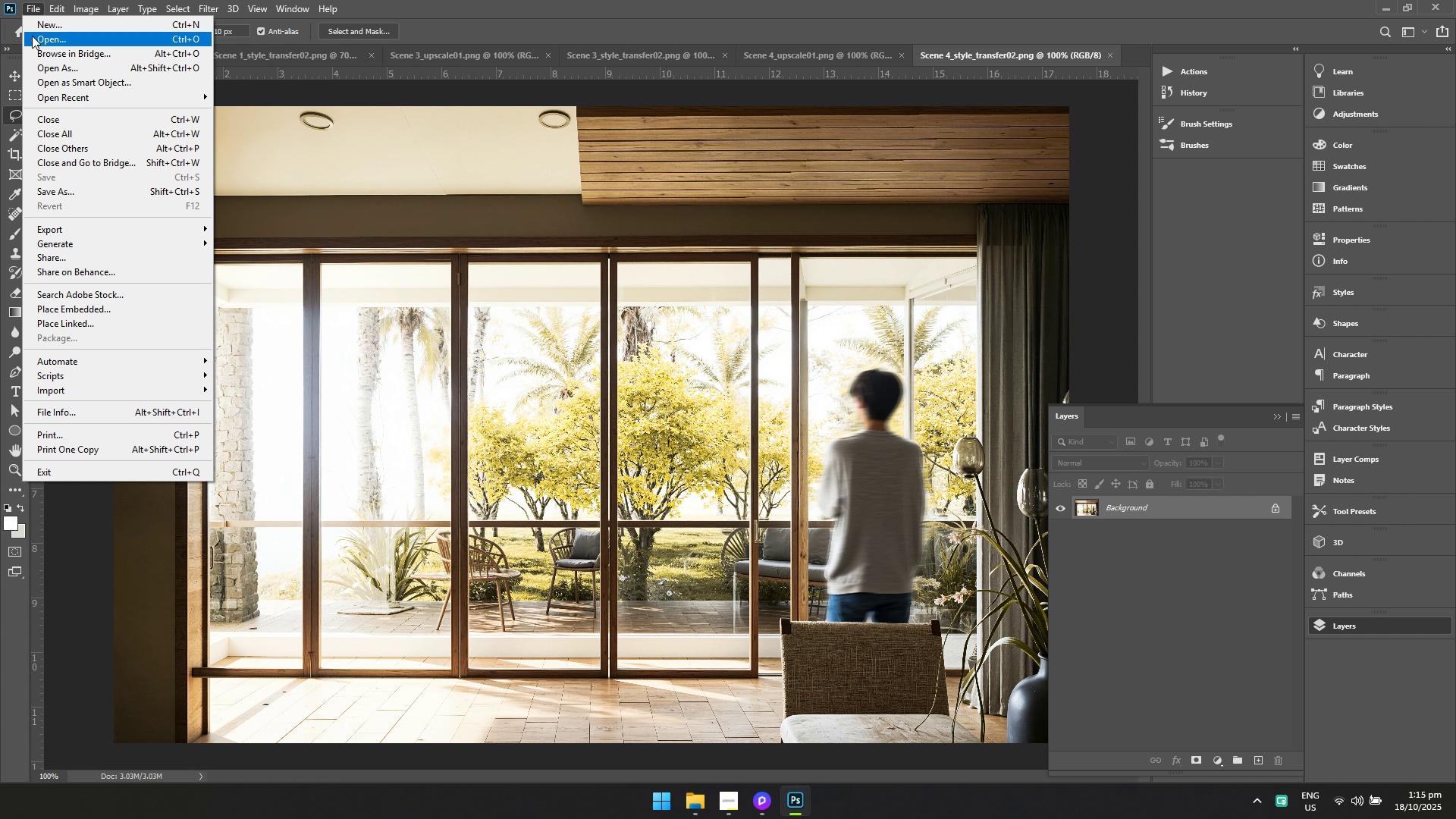 
triple_click([33, 37])
 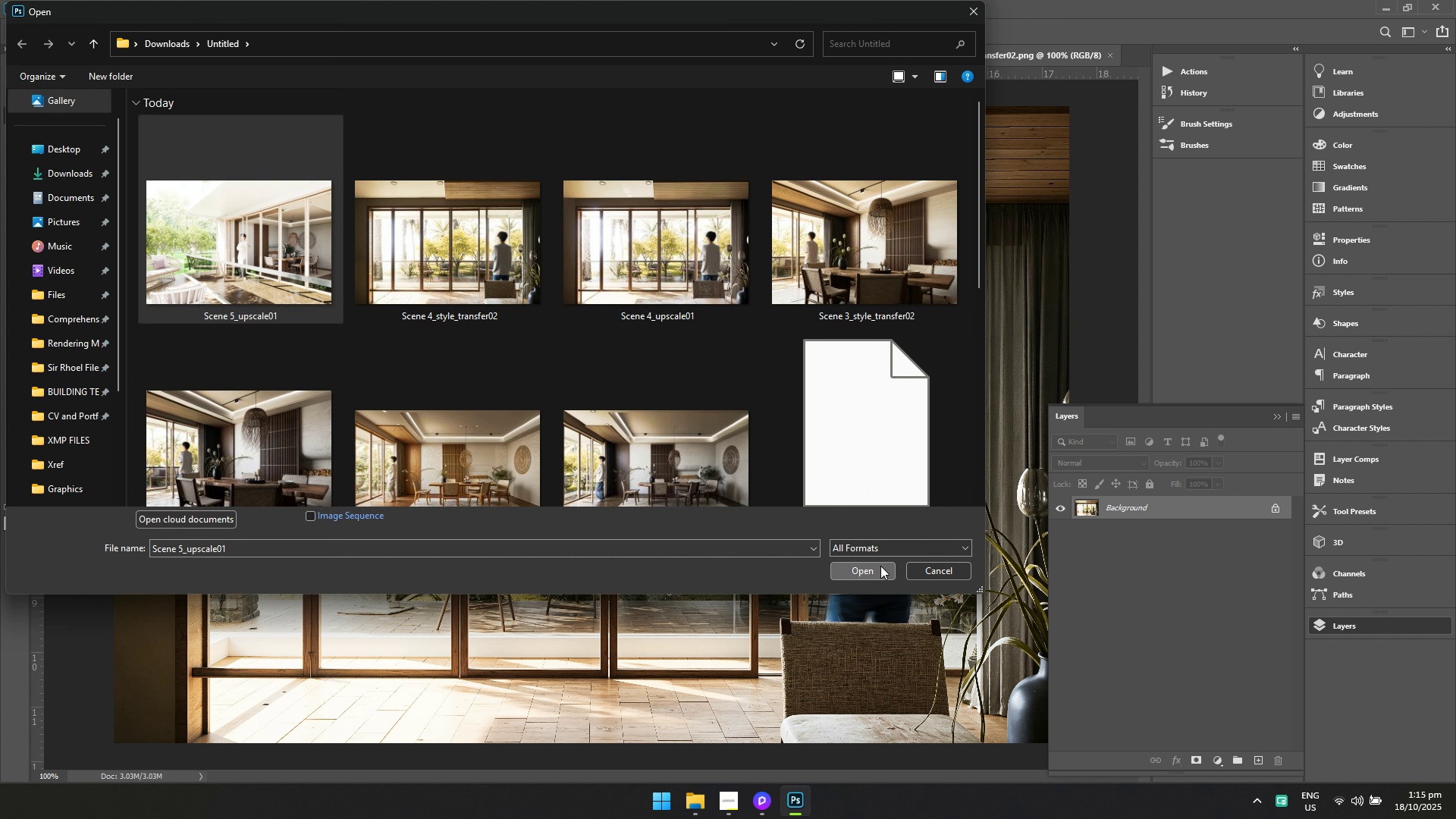 
left_click([880, 566])
 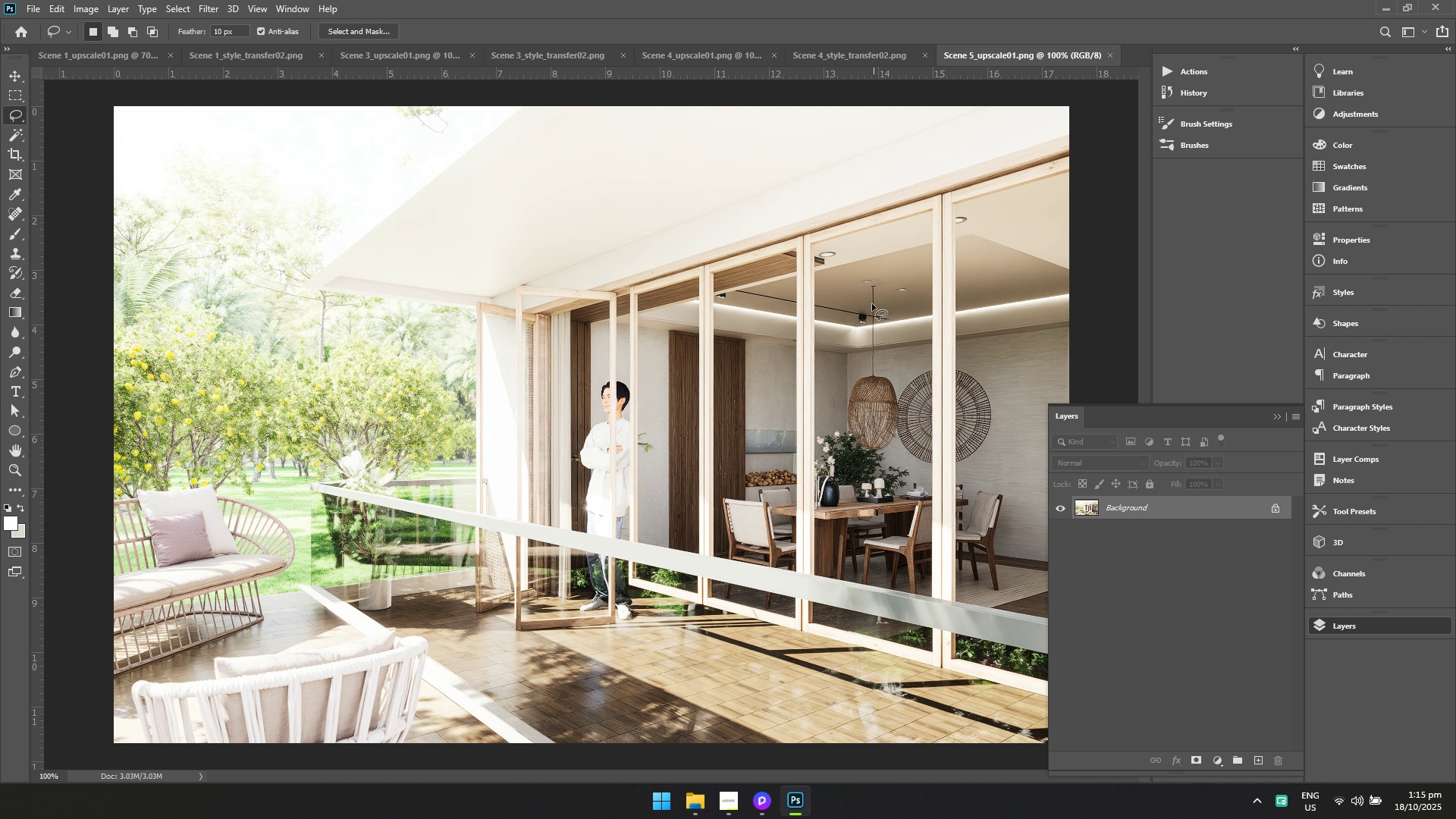 
wait(19.75)
 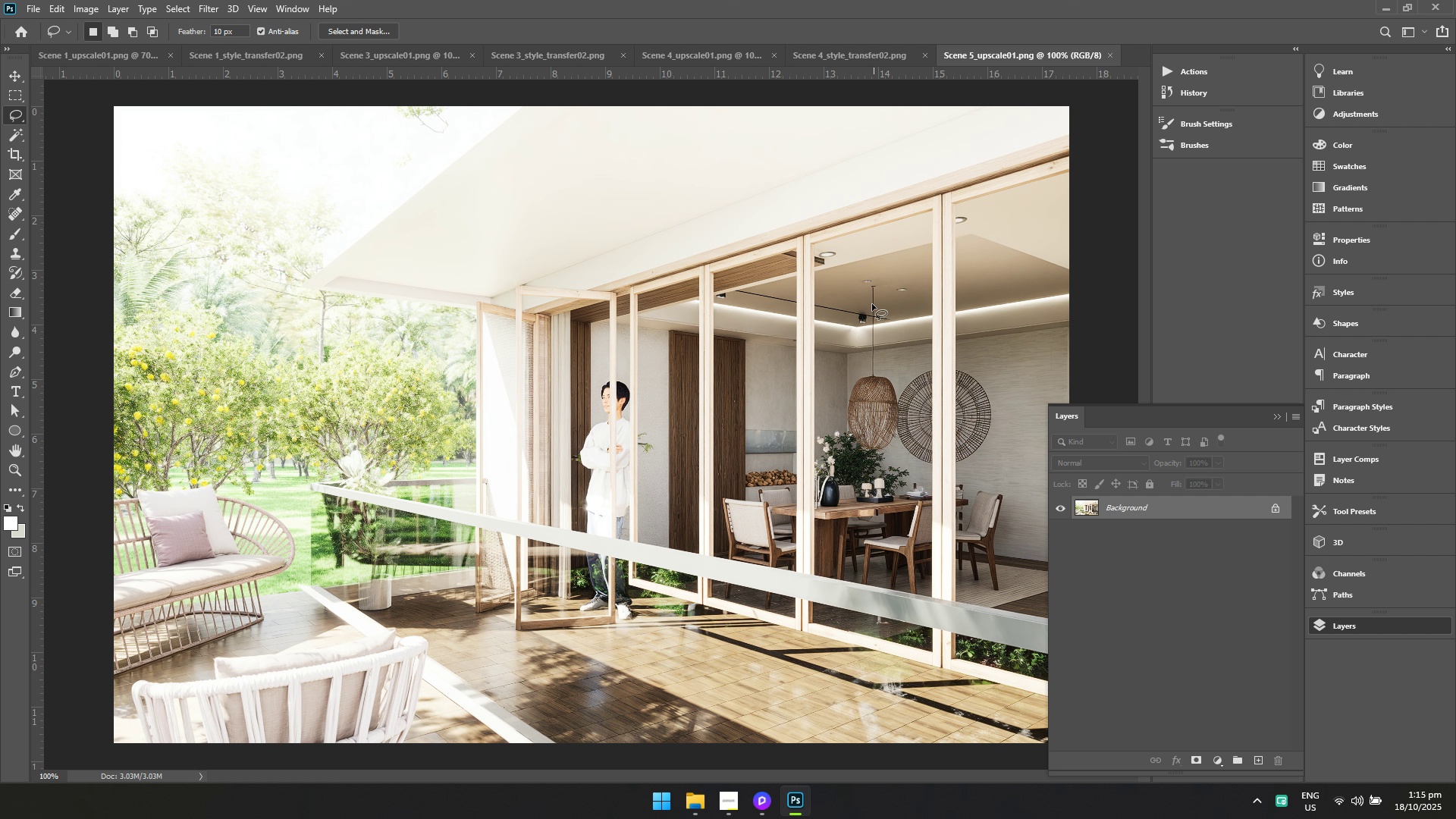 
left_click_drag(start_coordinate=[585, 533], to_coordinate=[586, 519])
 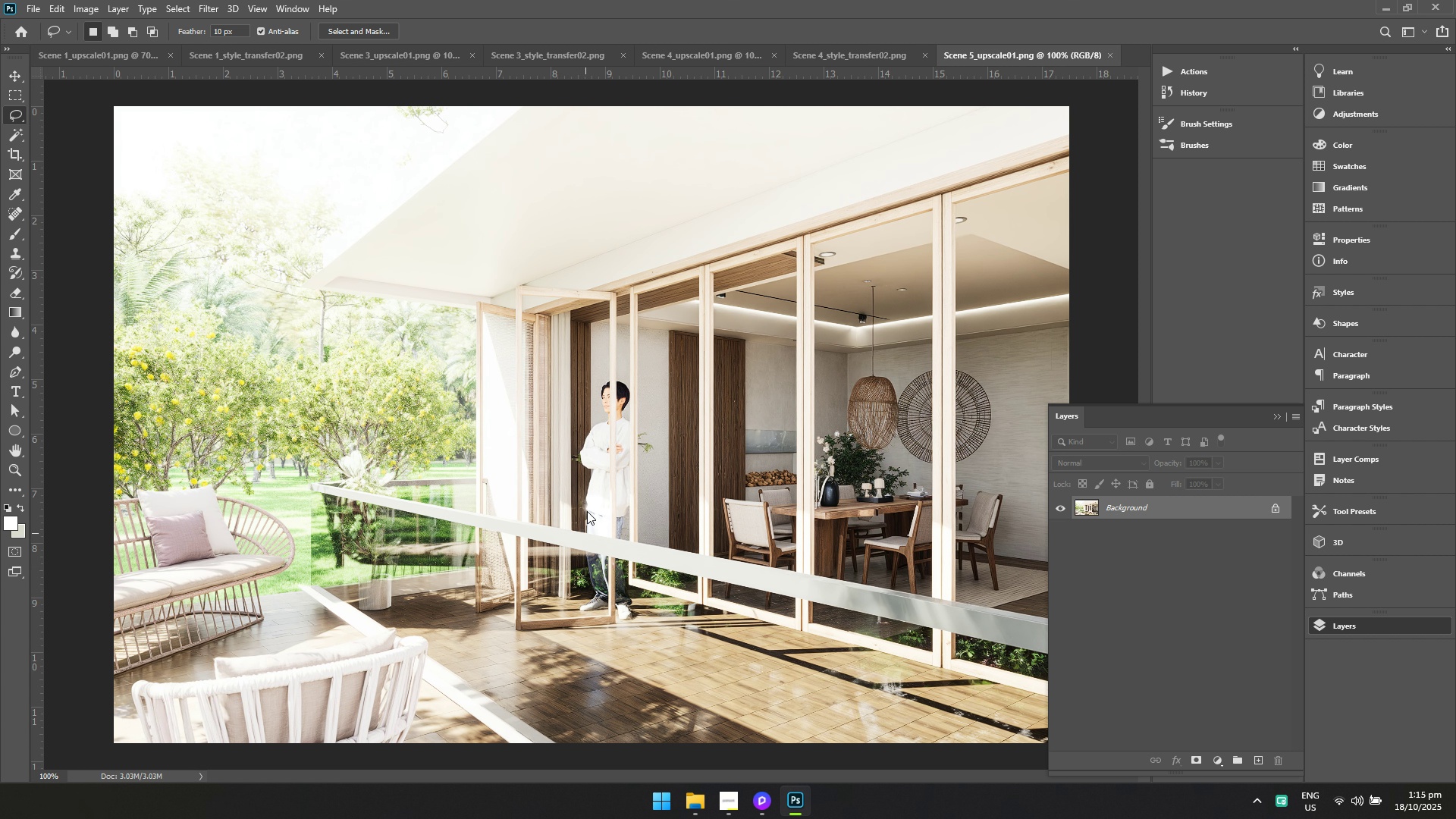 
left_click_drag(start_coordinate=[586, 516], to_coordinate=[589, 478])
 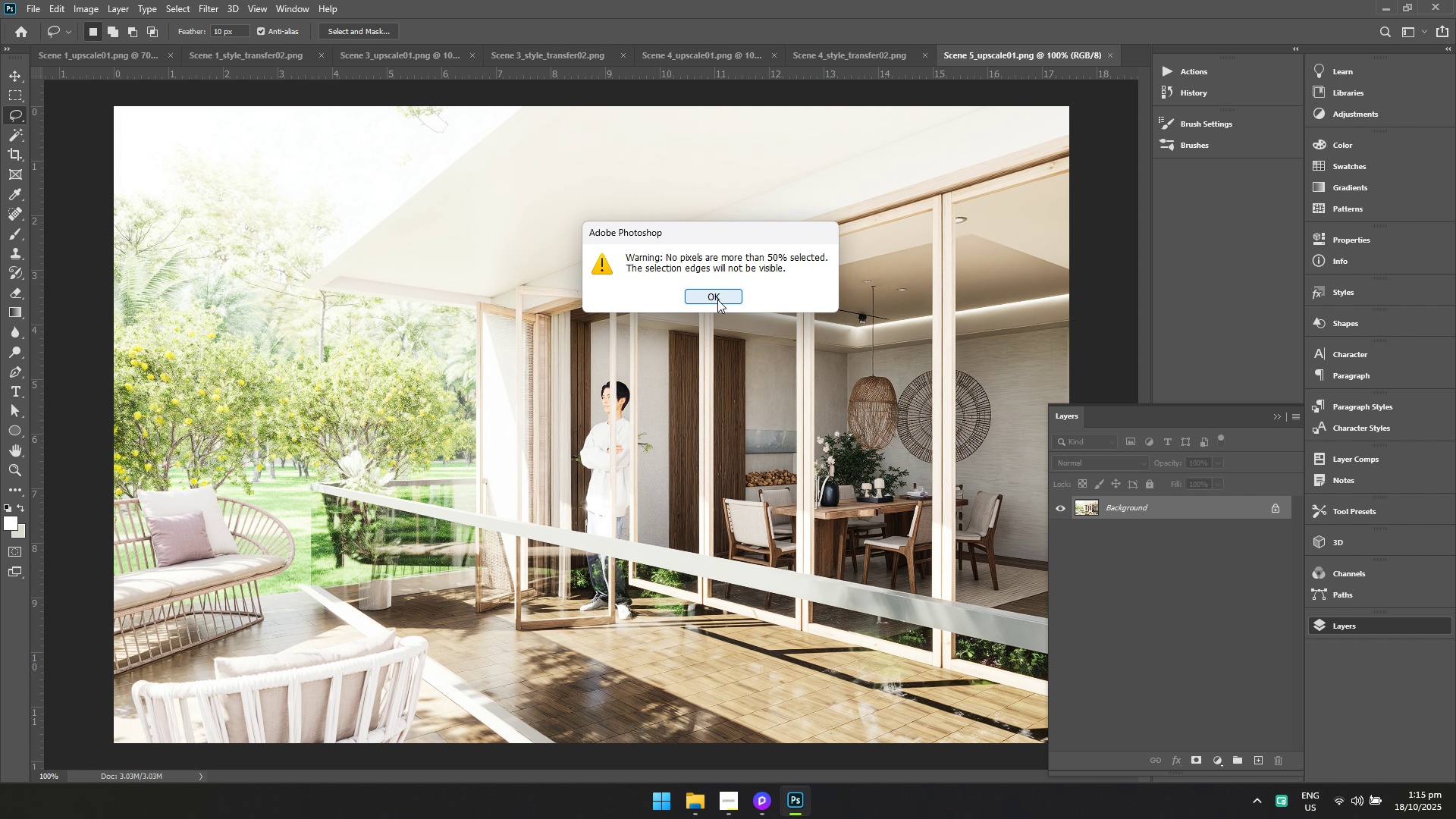 
double_click([717, 300])
 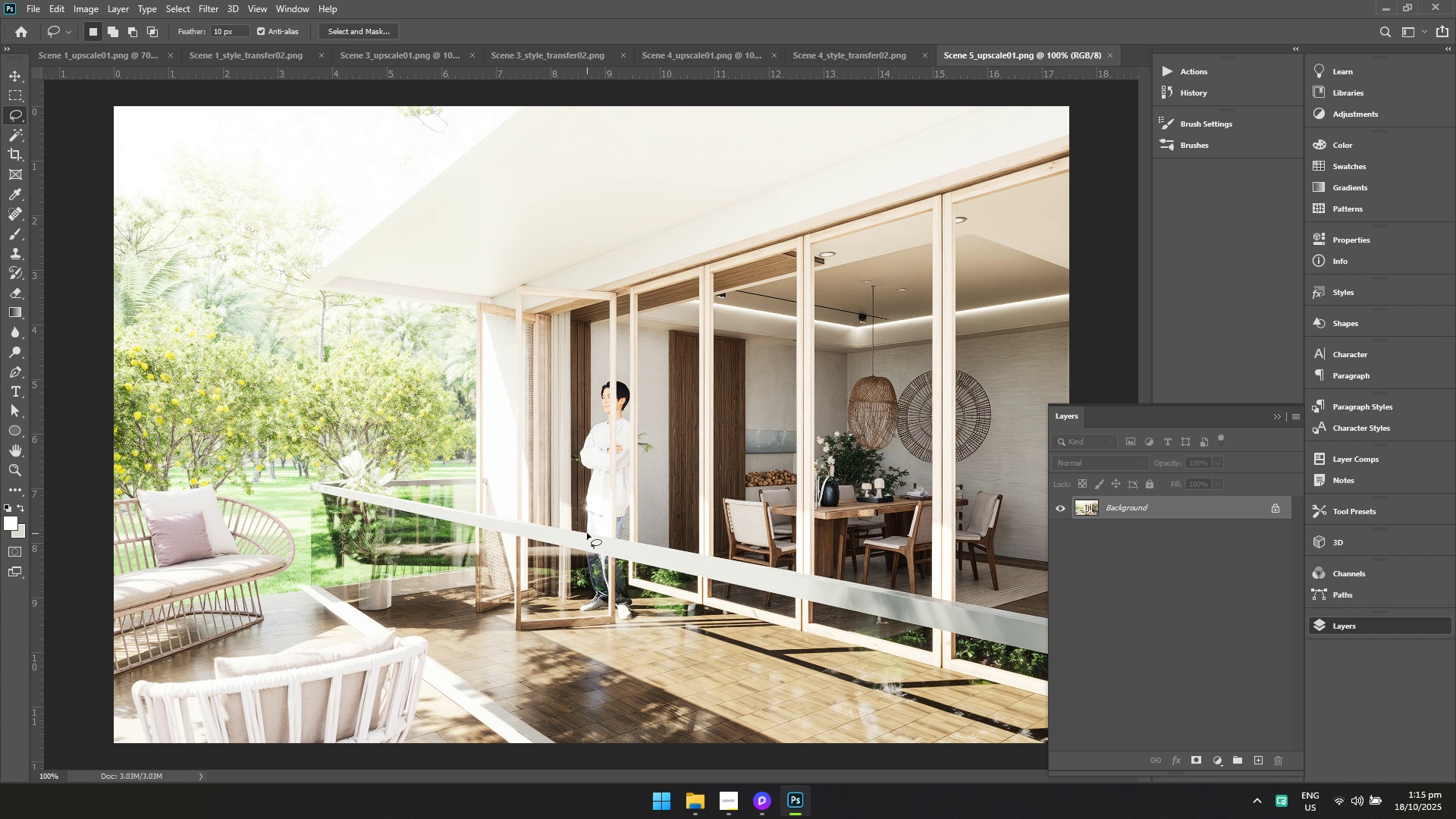 
left_click_drag(start_coordinate=[586, 533], to_coordinate=[538, 513])
 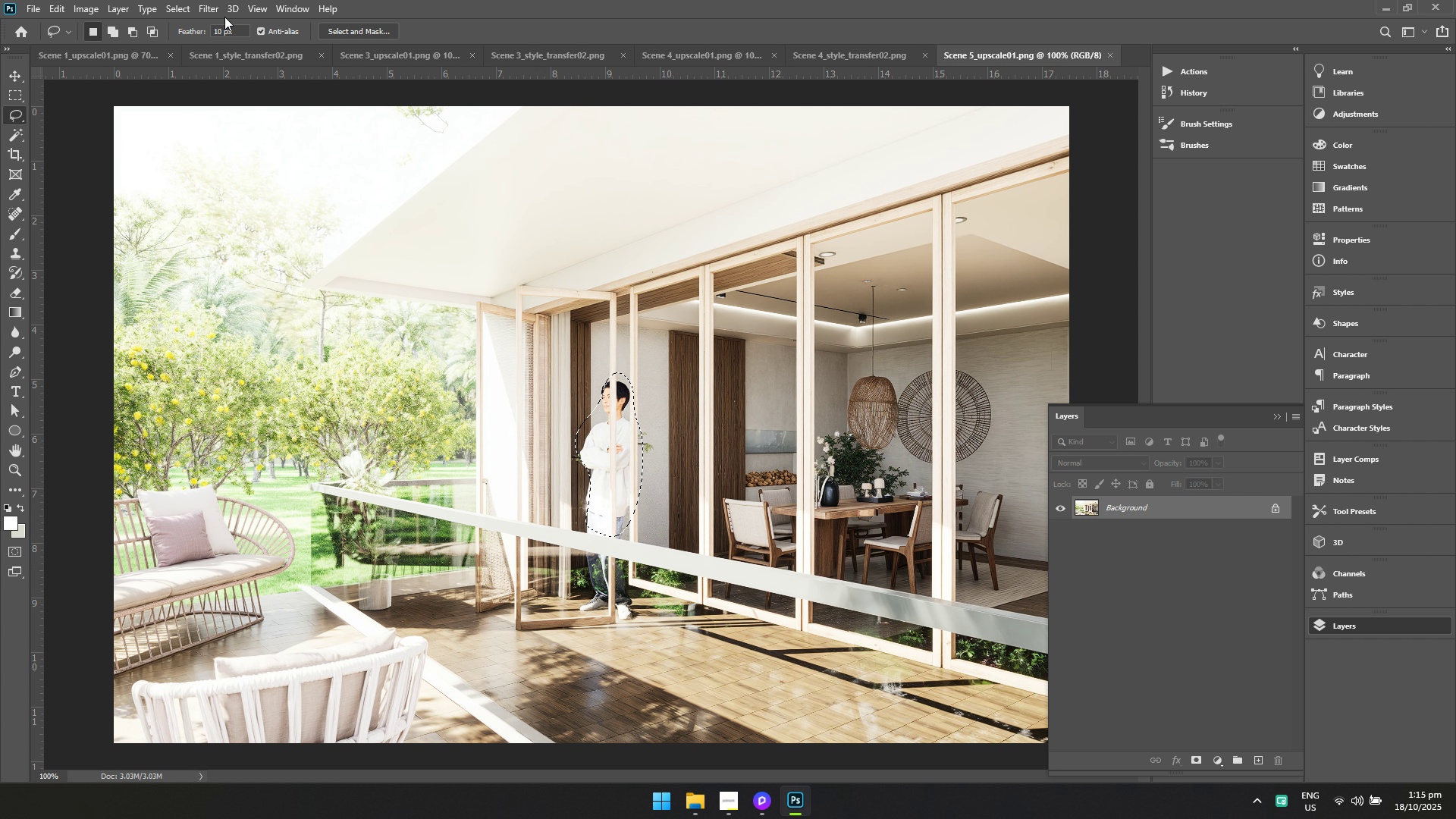 
left_click([210, 11])
 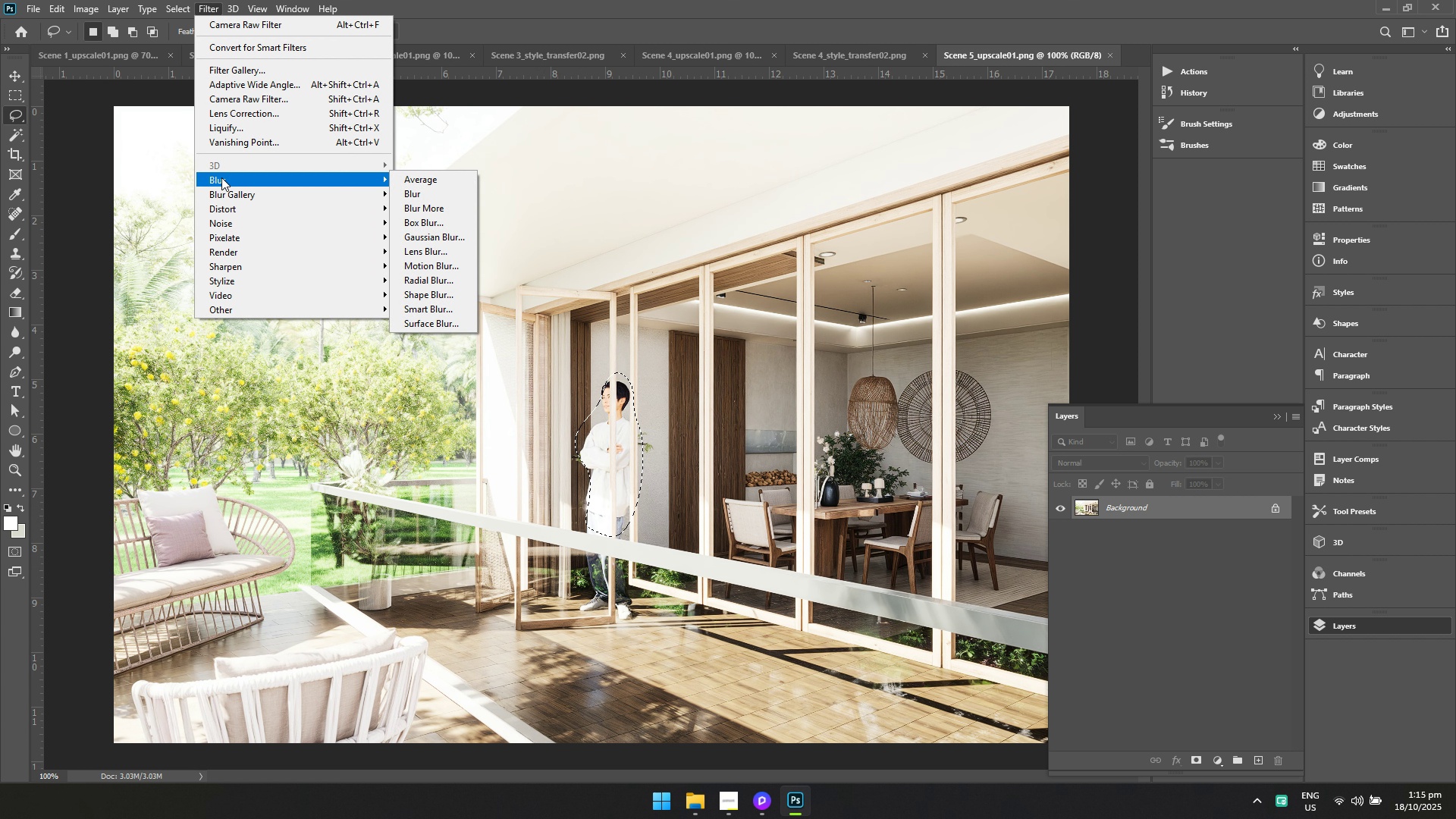 
left_click([221, 177])
 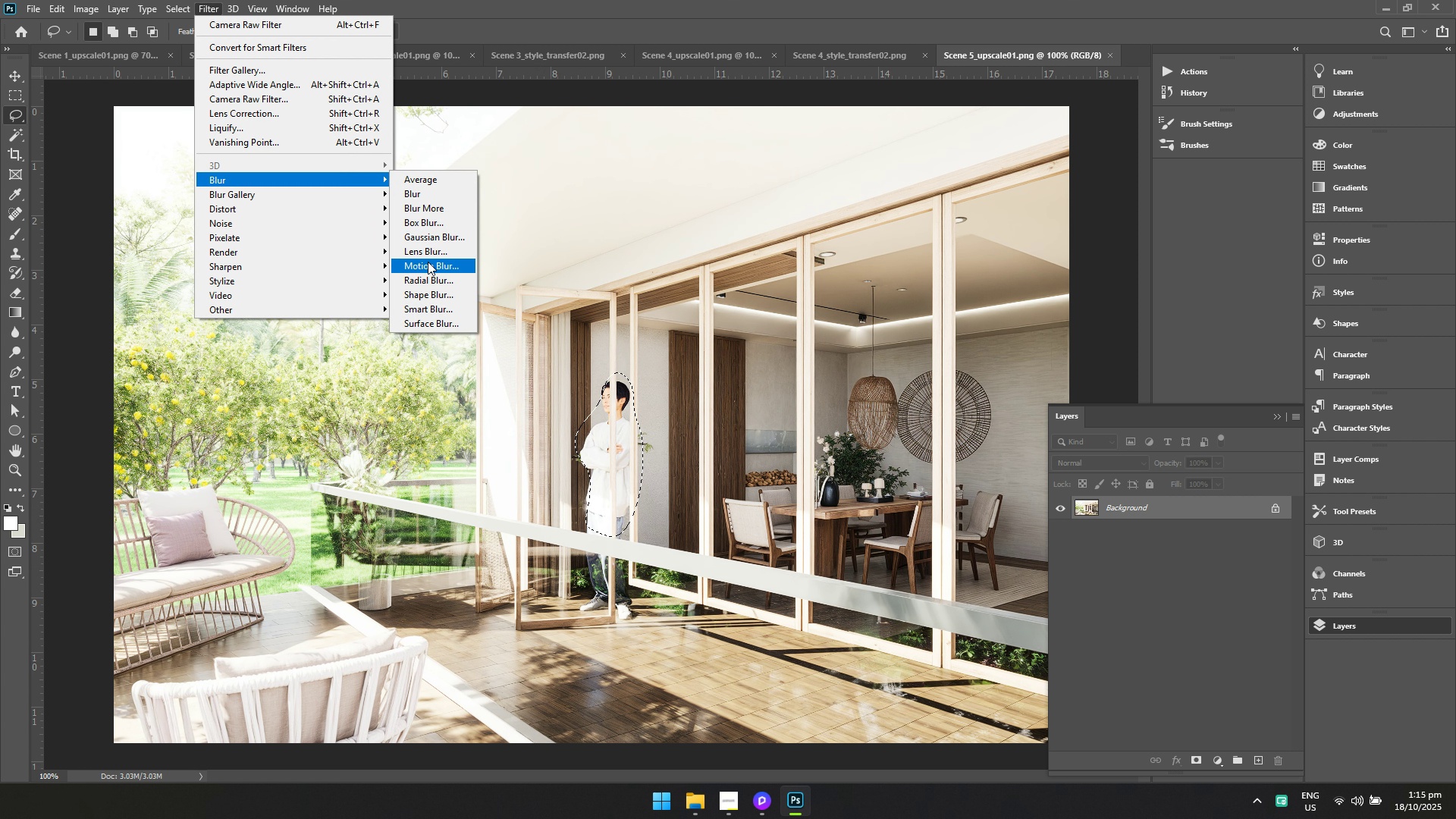 
left_click([428, 262])
 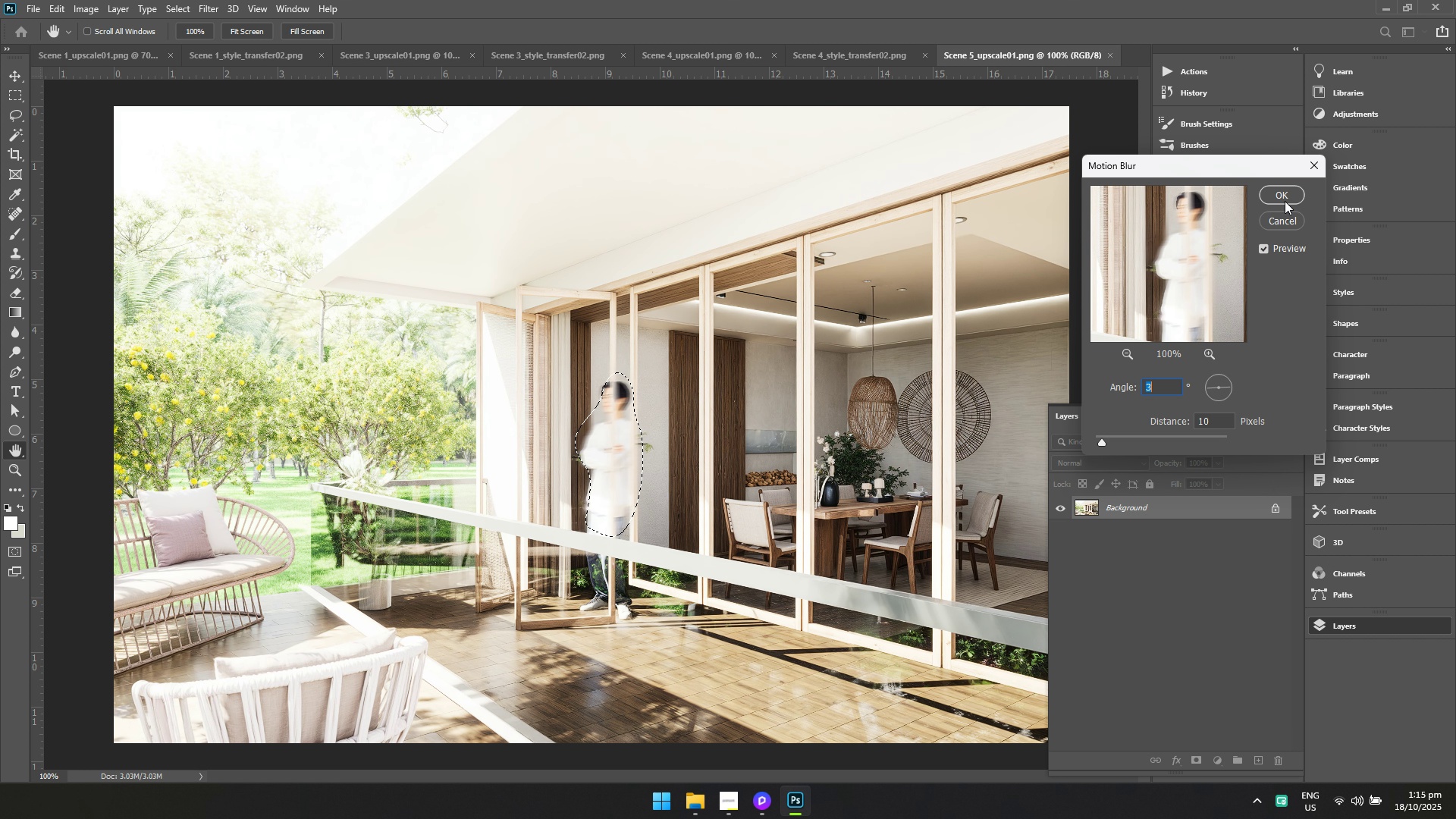 
left_click([1287, 194])
 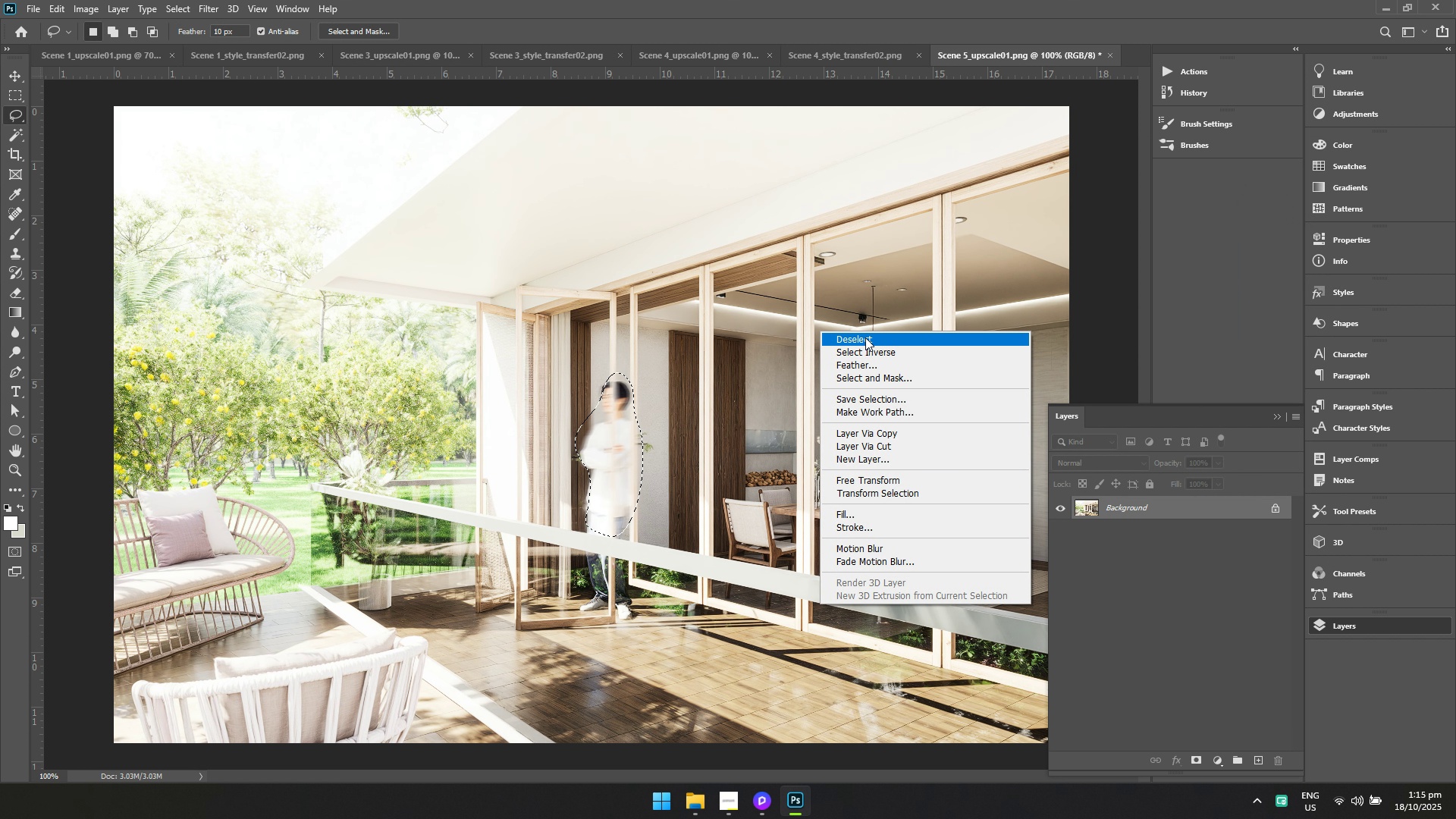 
left_click([867, 337])
 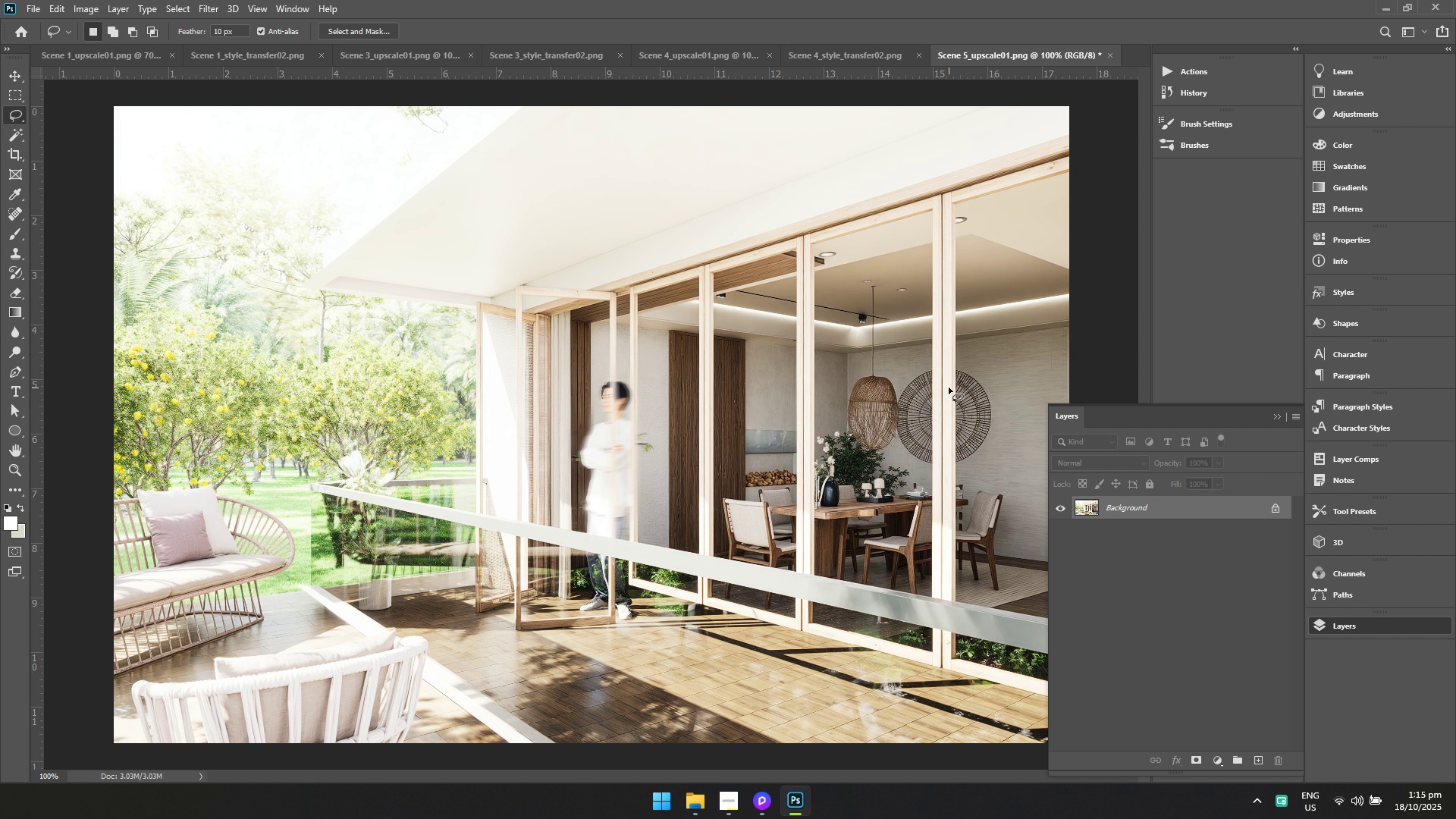 
key(Control+Shift+A)
 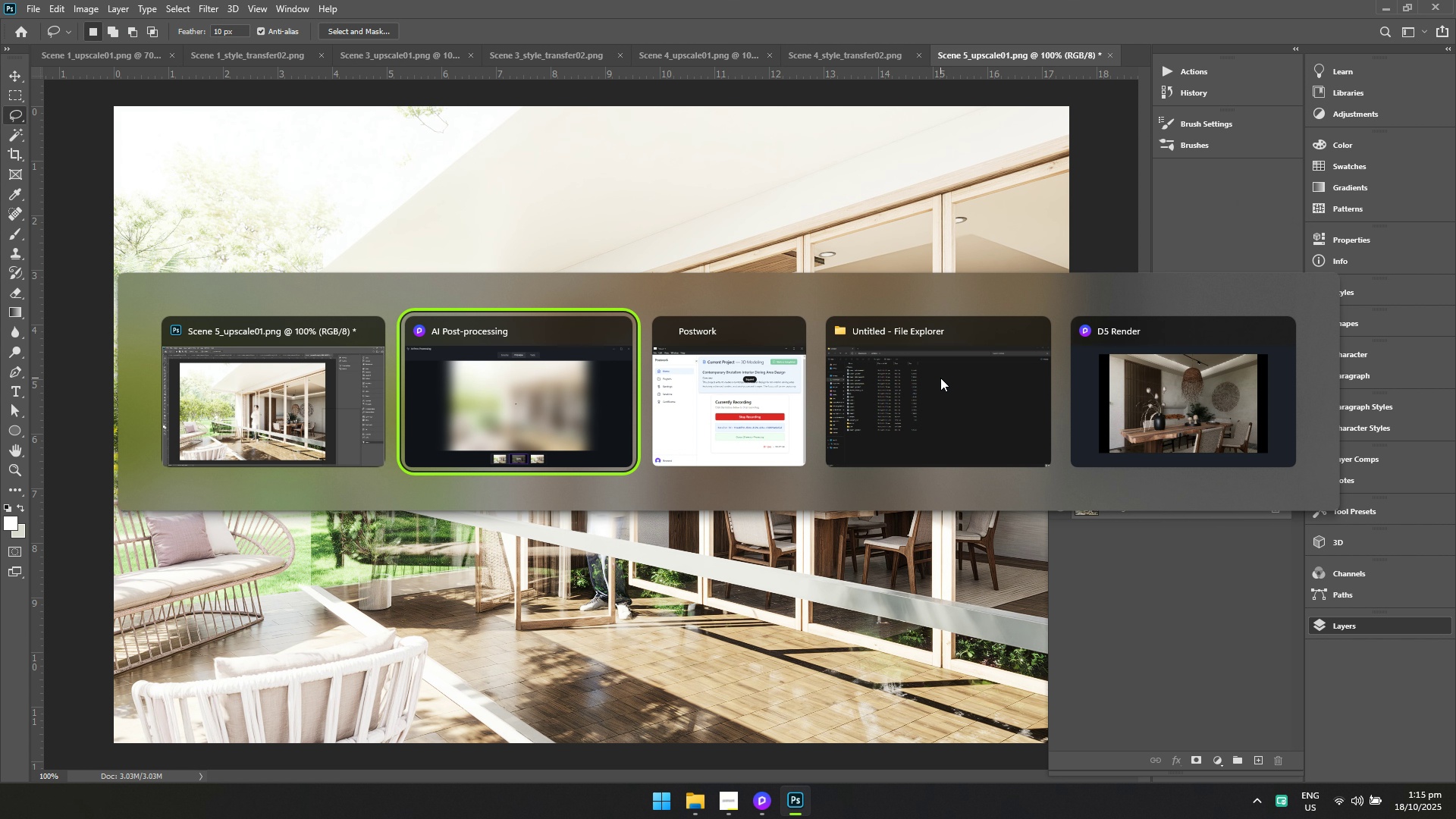 
key(Alt+Tab)
 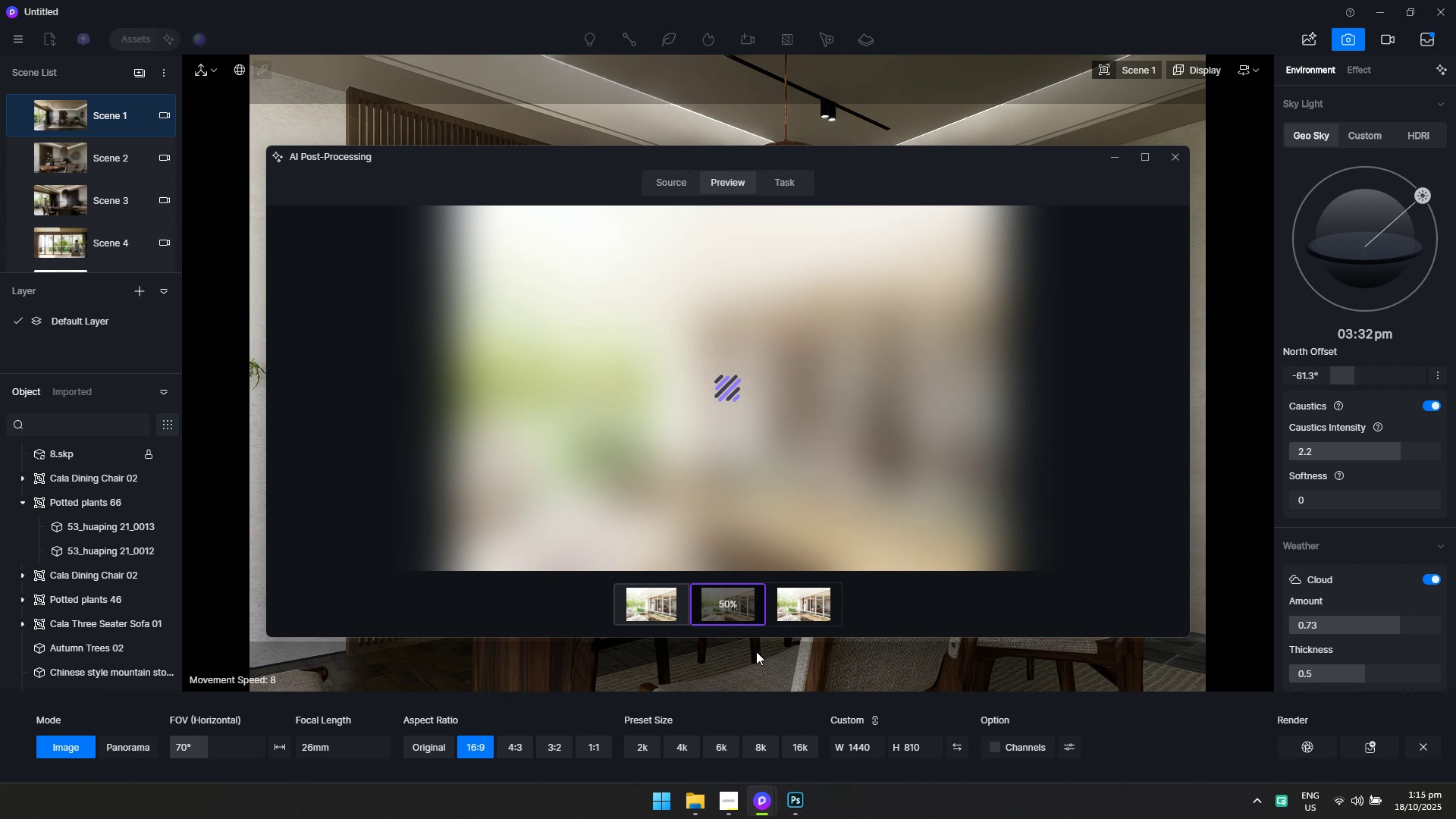 
key(Alt+AltLeft)
 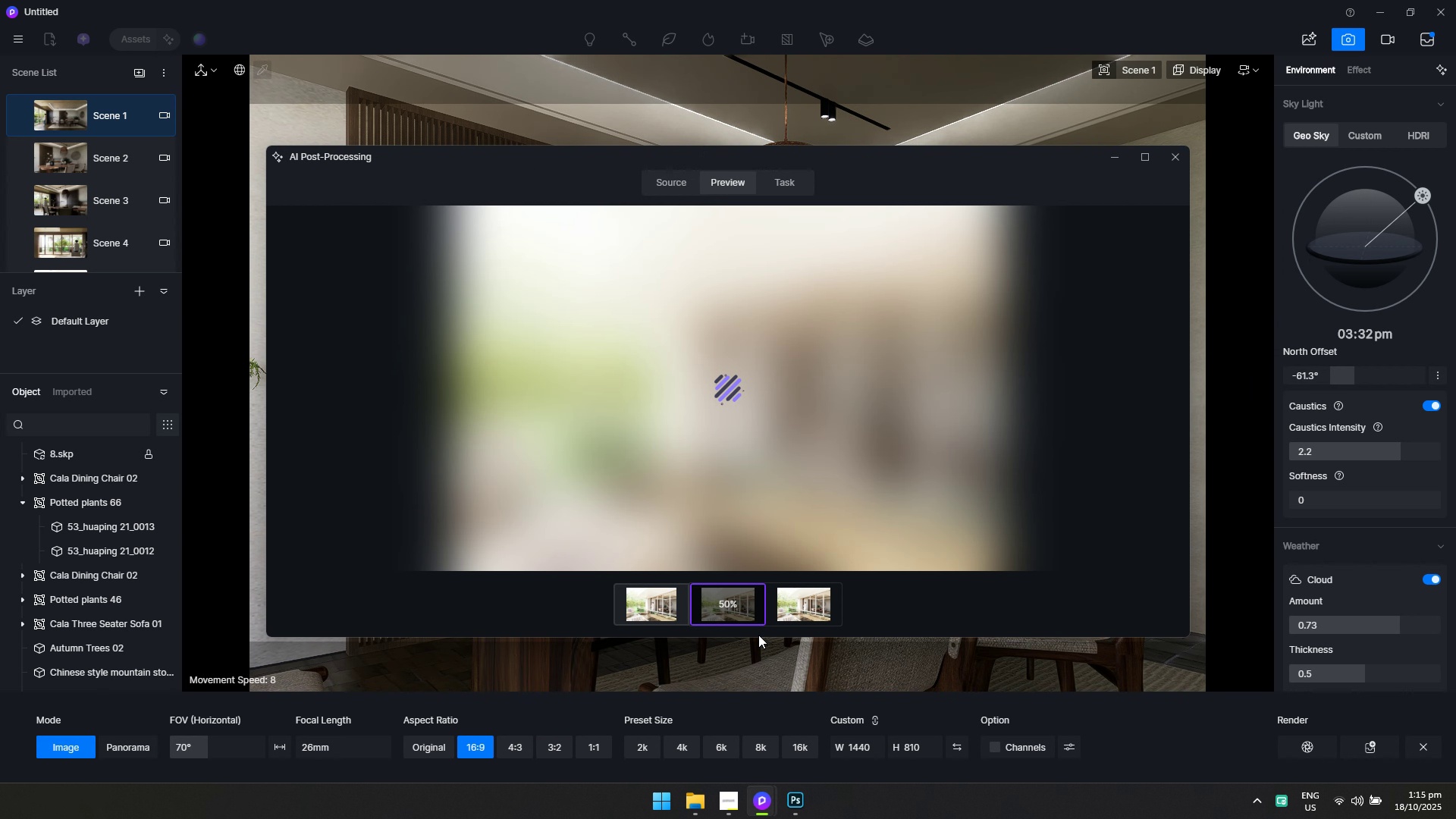 
key(Alt+Tab)
 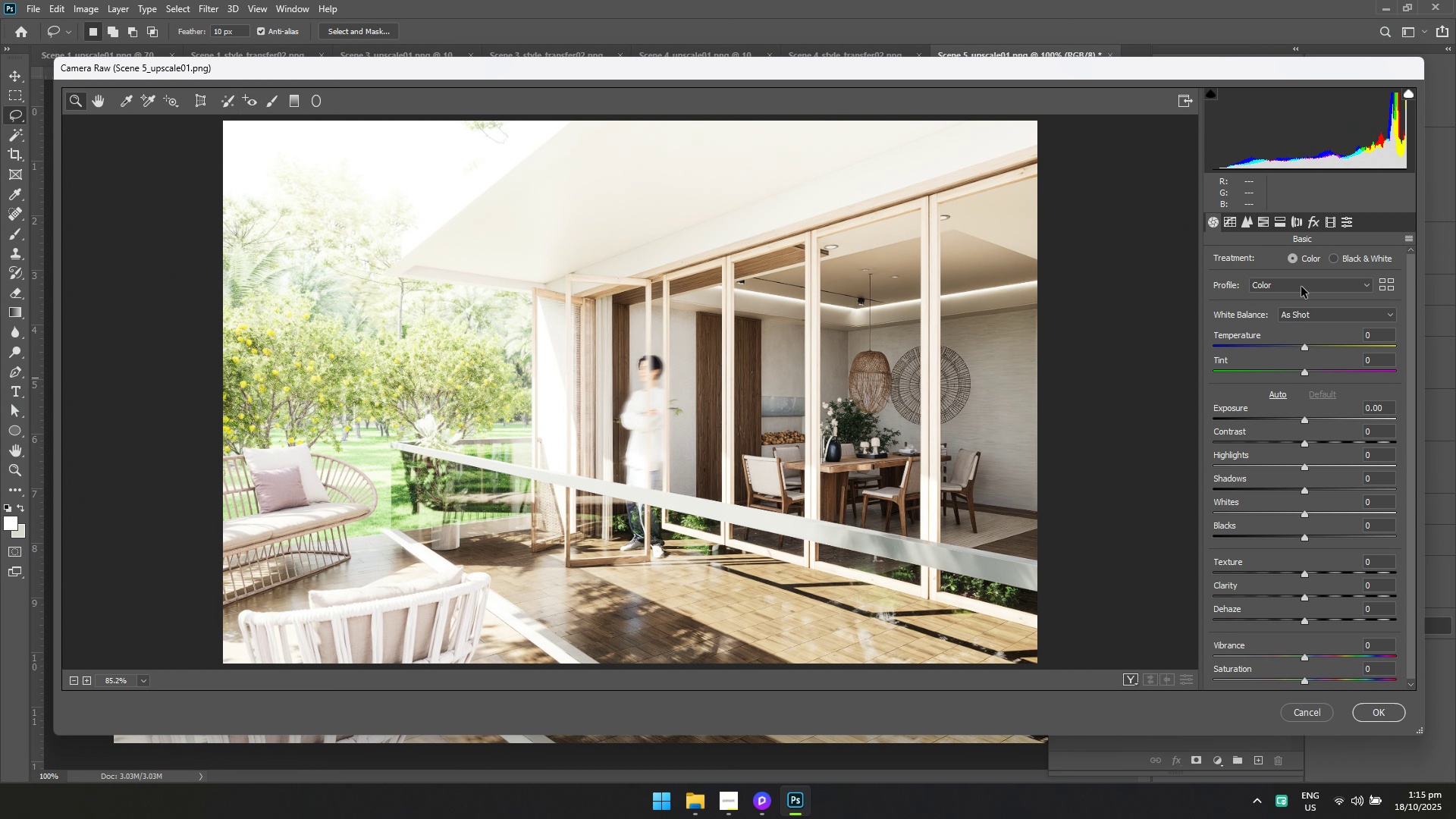 
left_click([1415, 240])
 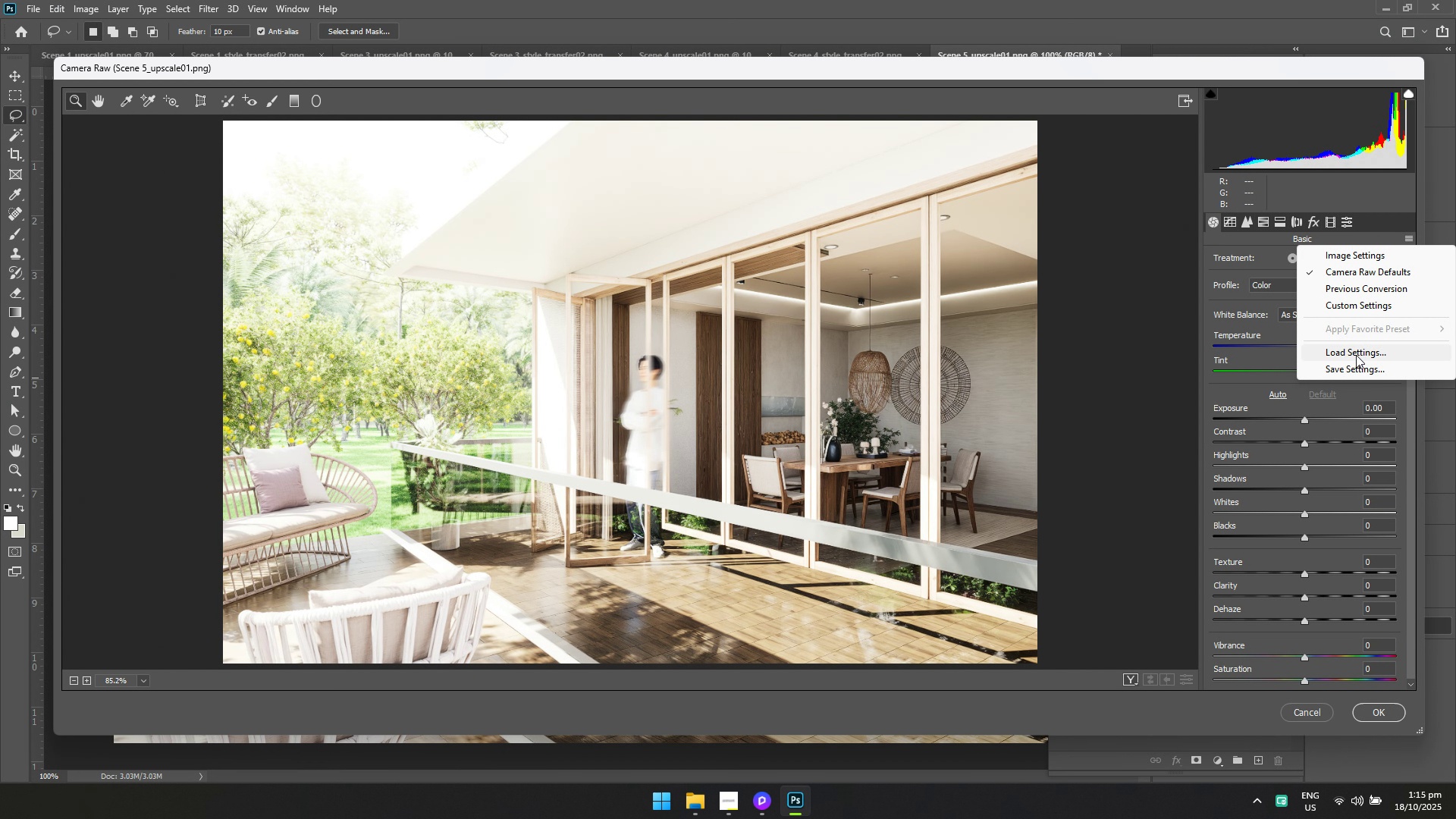 
left_click([1356, 355])
 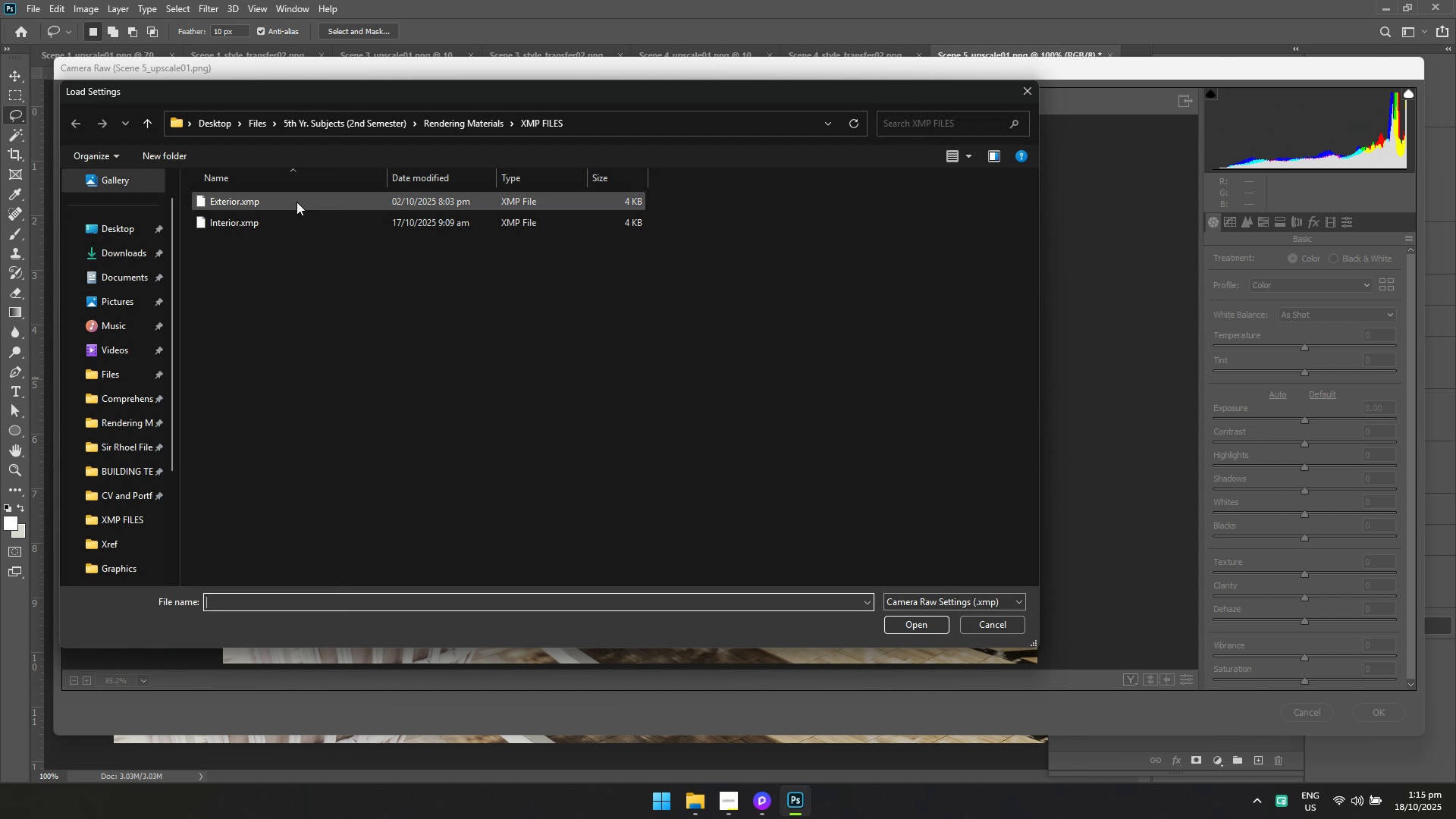 
left_click([295, 200])
 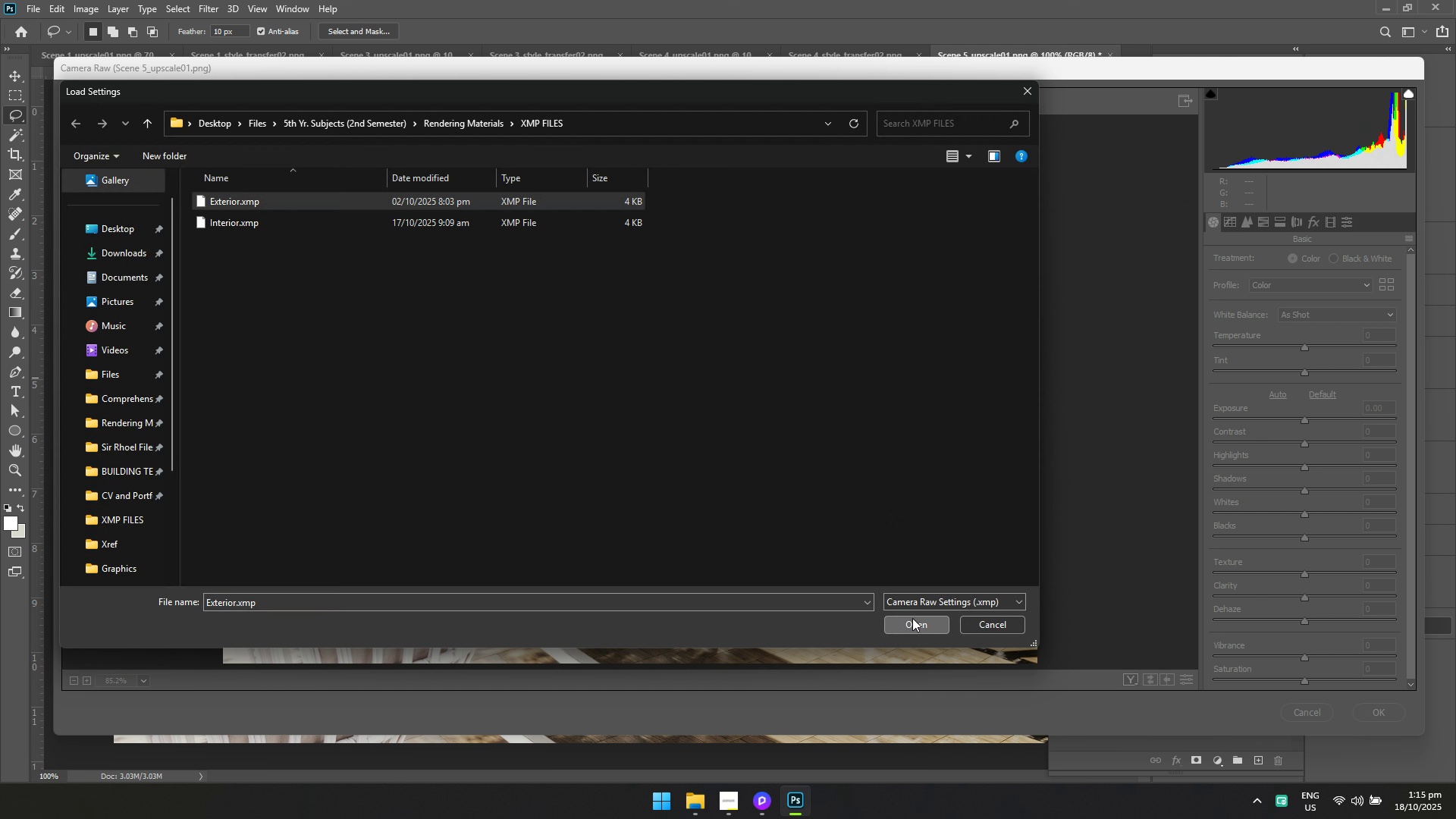 
left_click([912, 618])
 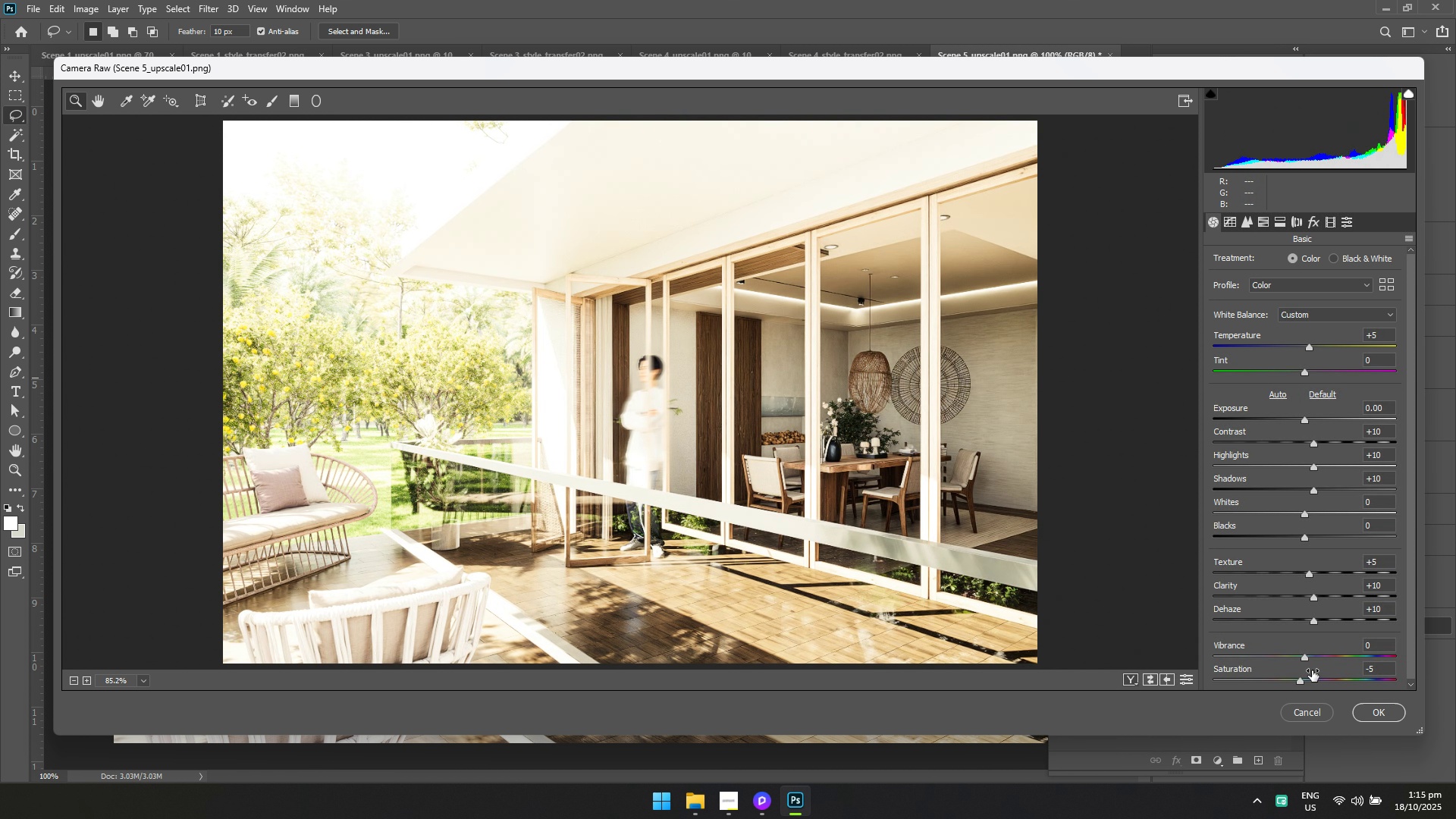 
left_click([1374, 706])
 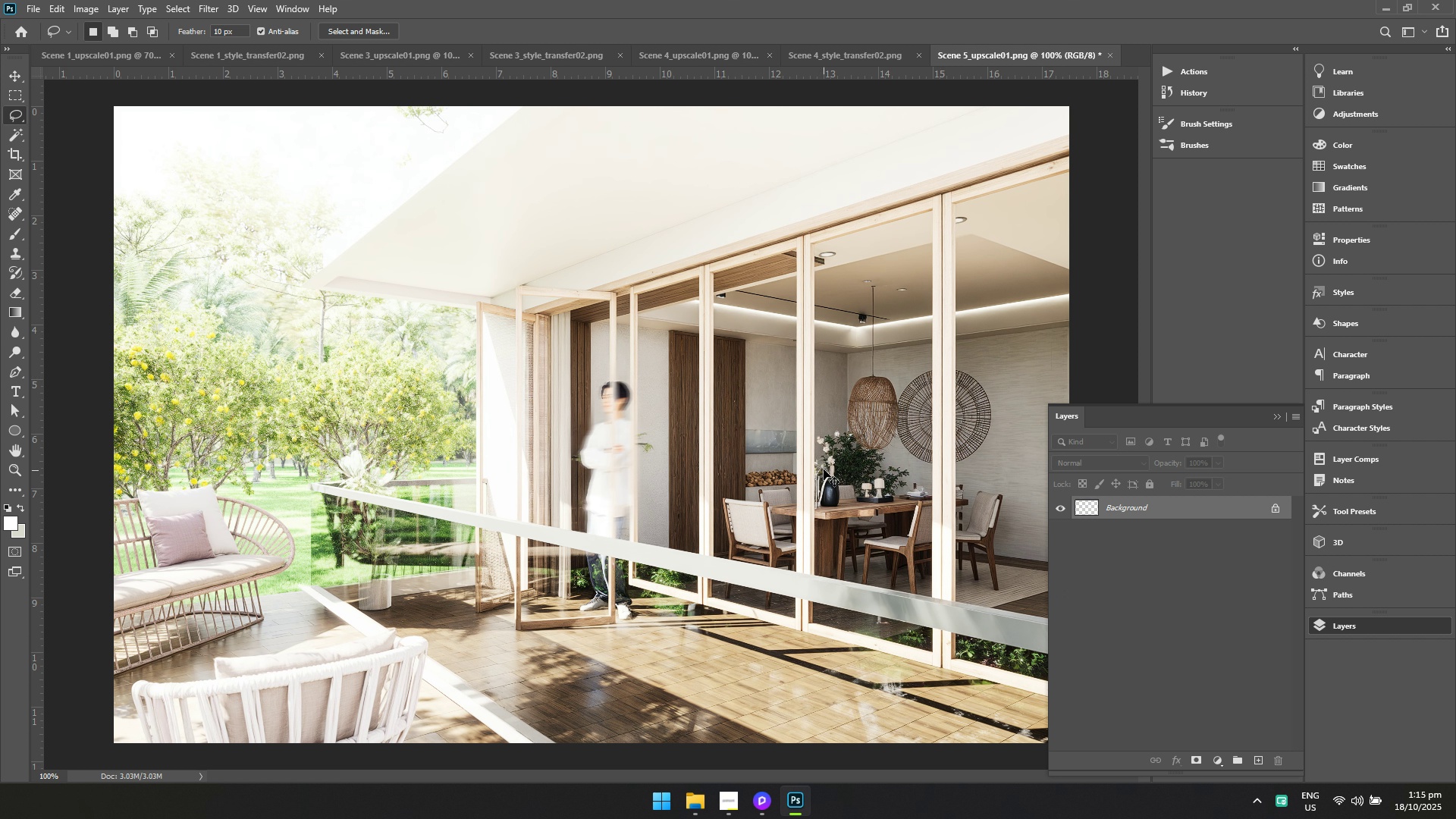 
key(Control+S)
 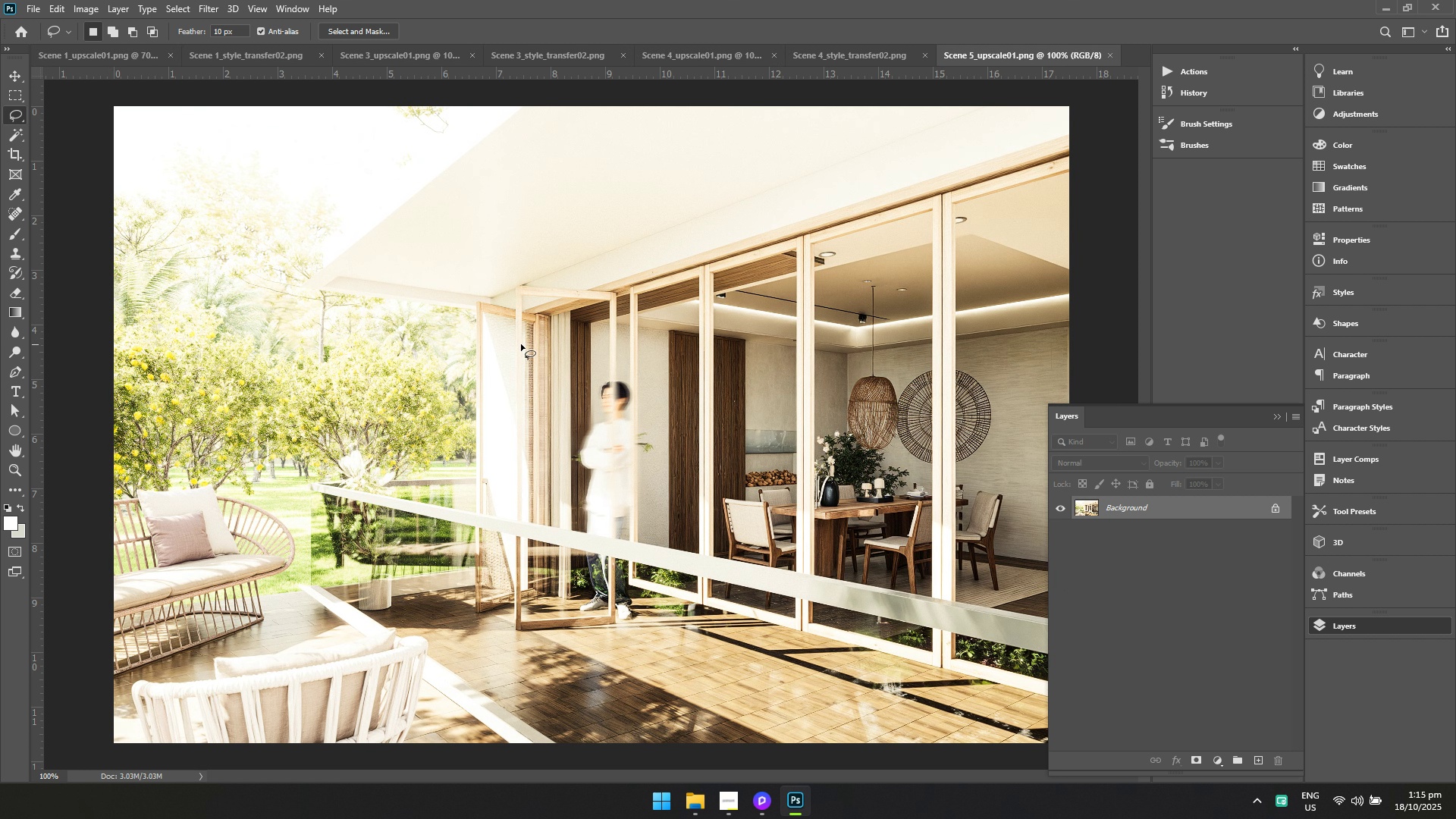 
key(Alt+AltLeft)
 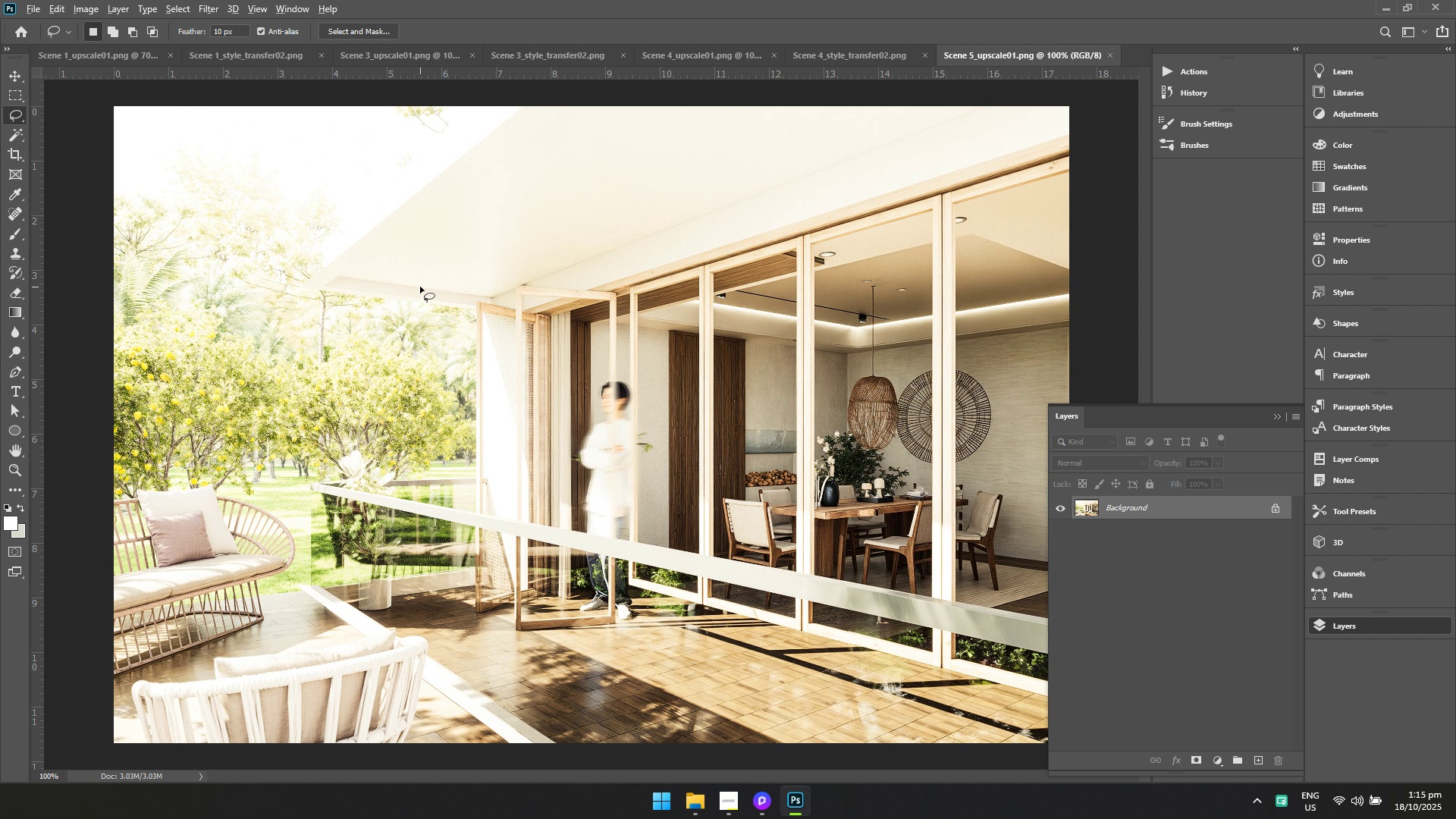 
key(Alt+Tab)
 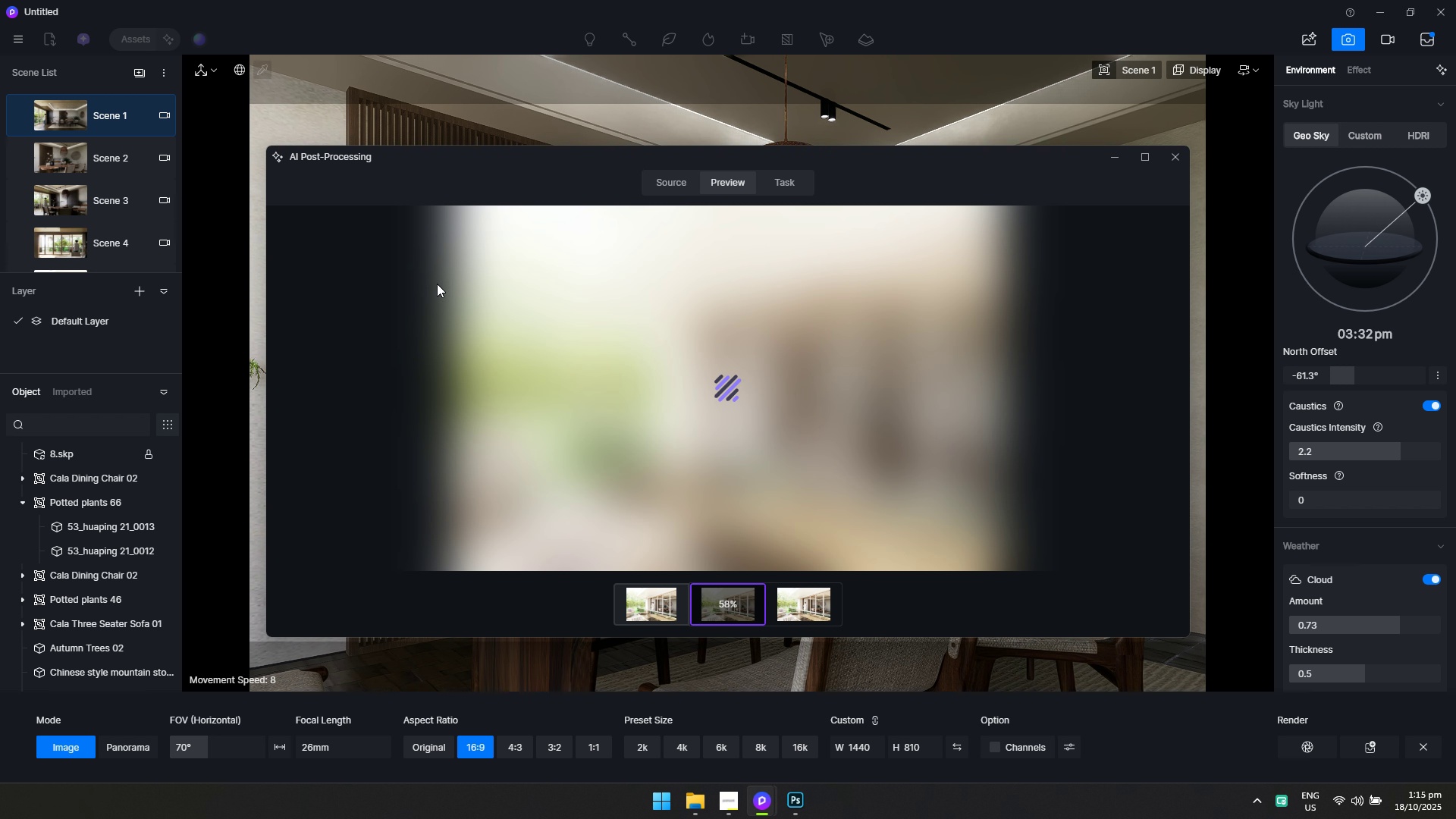 
key(Alt+AltLeft)
 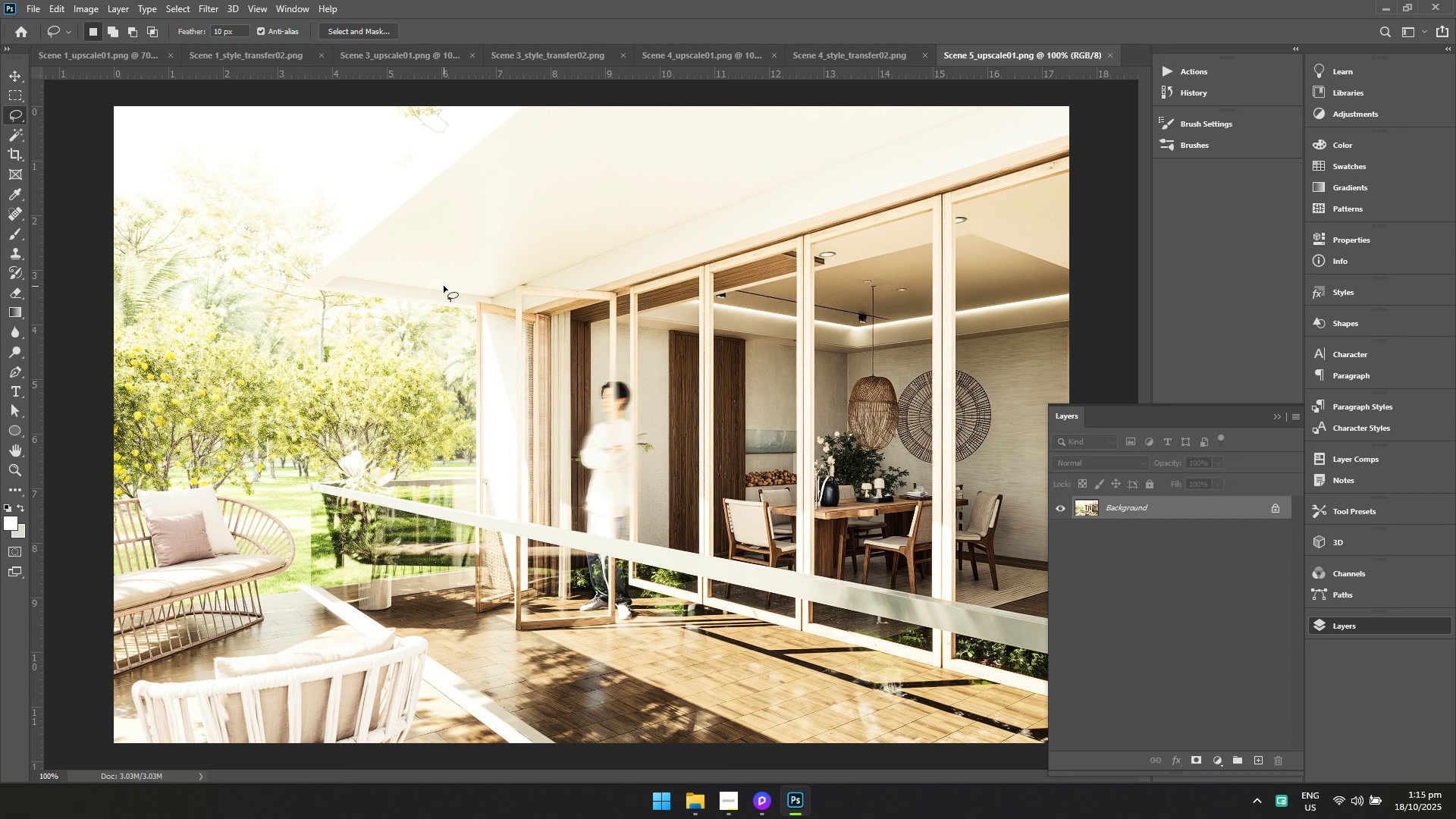 
key(Alt+Tab)
 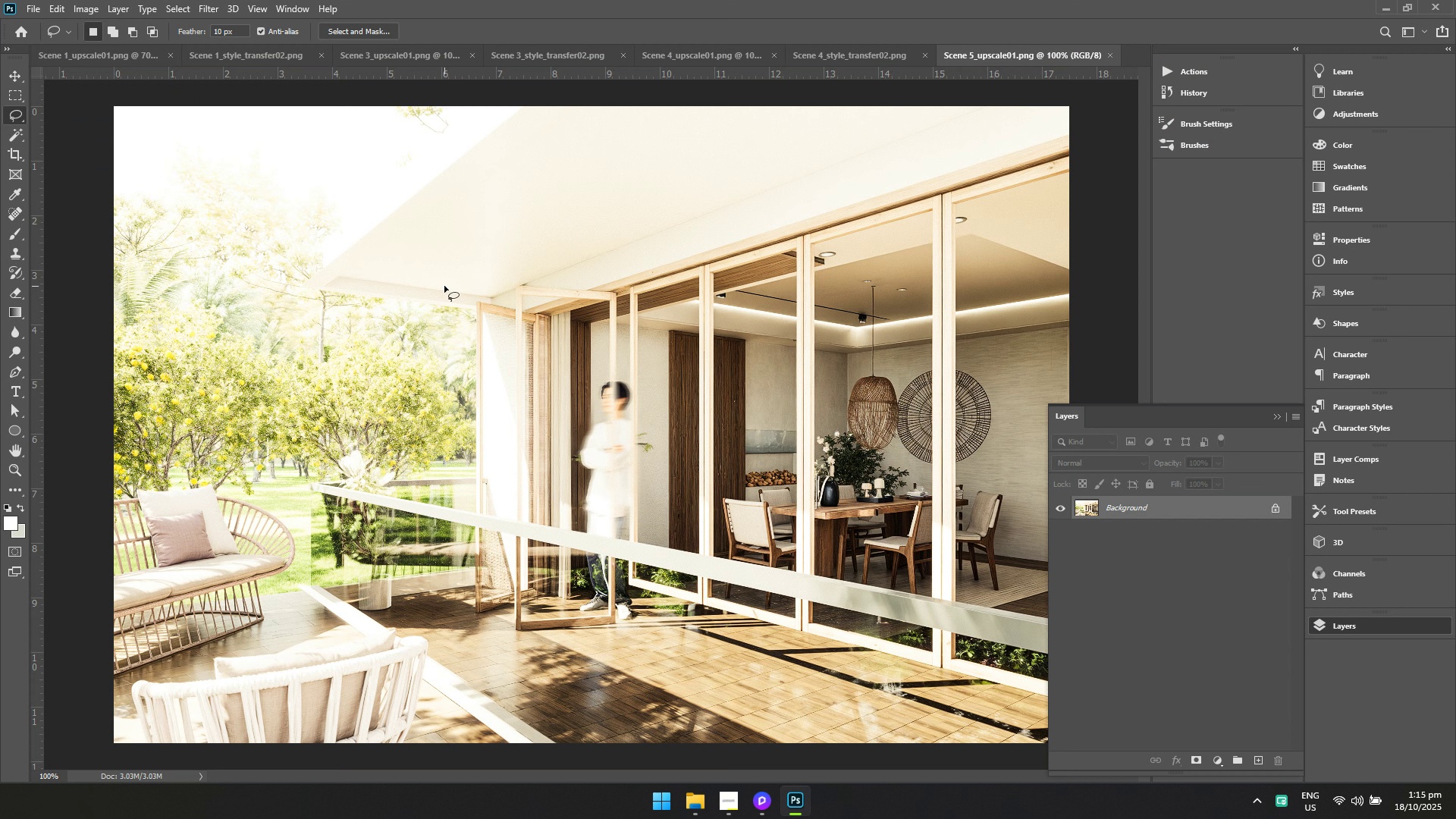 
key(Alt+AltLeft)
 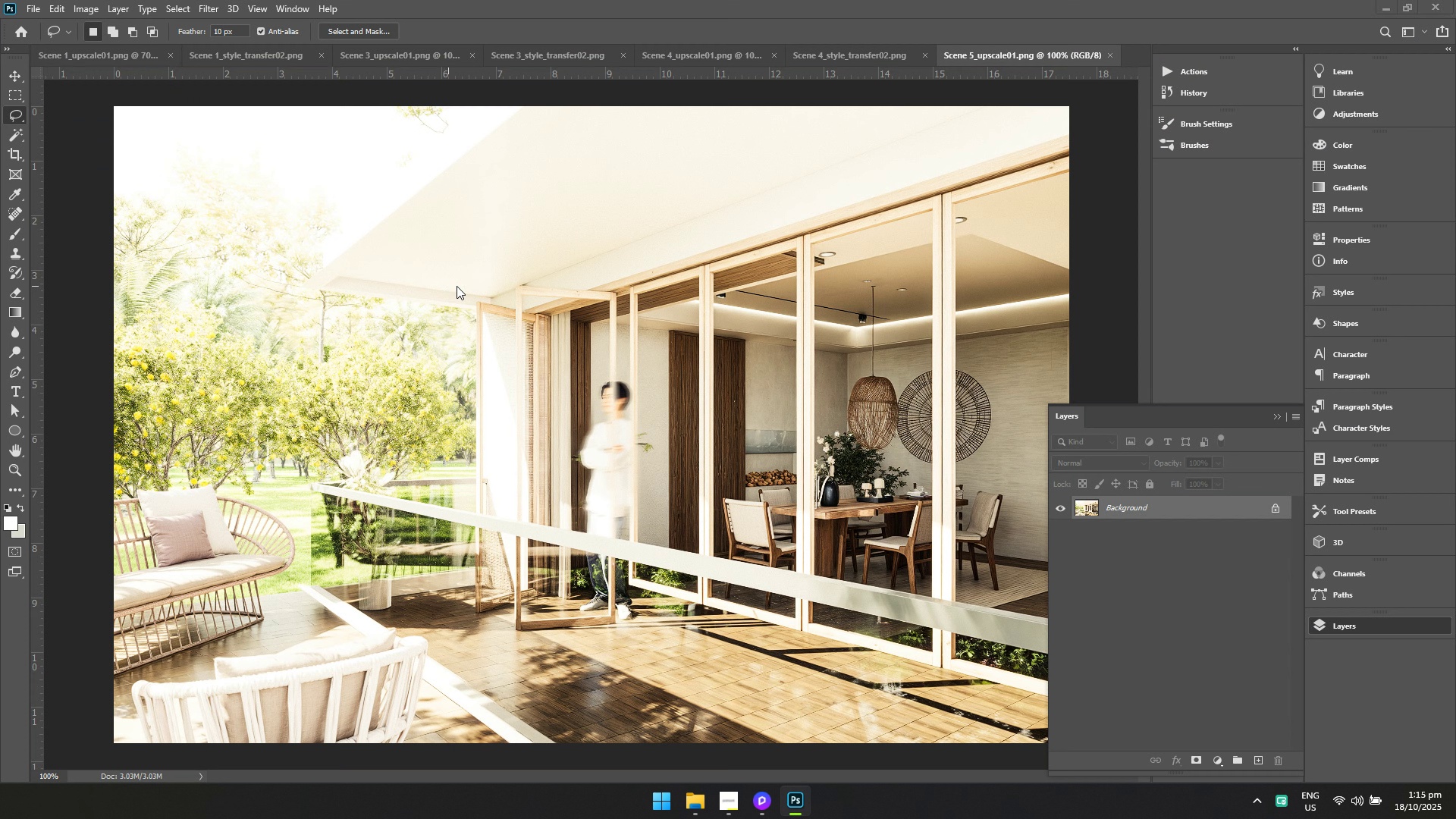 
key(Alt+Tab)
 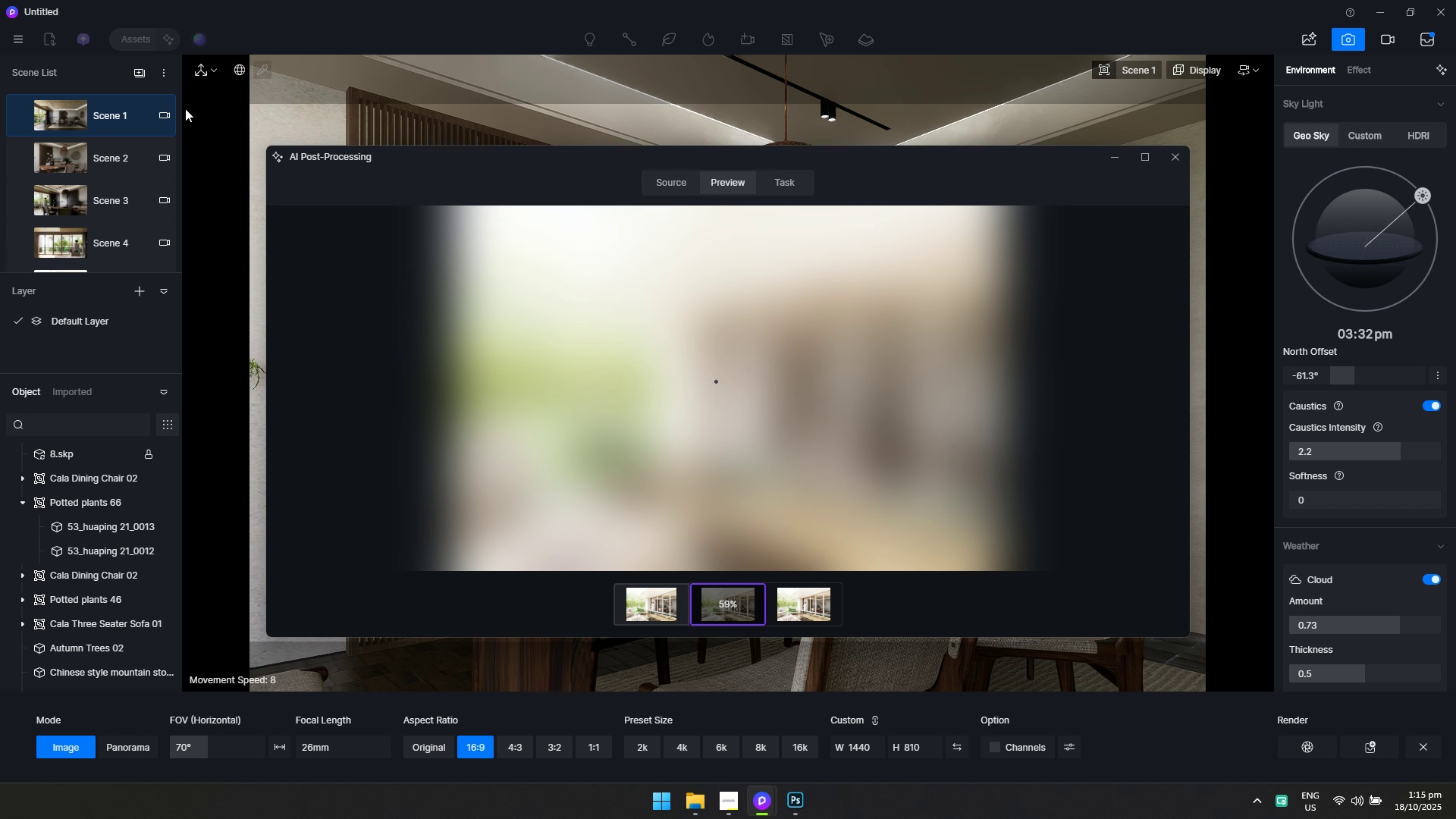 
key(Alt+AltLeft)
 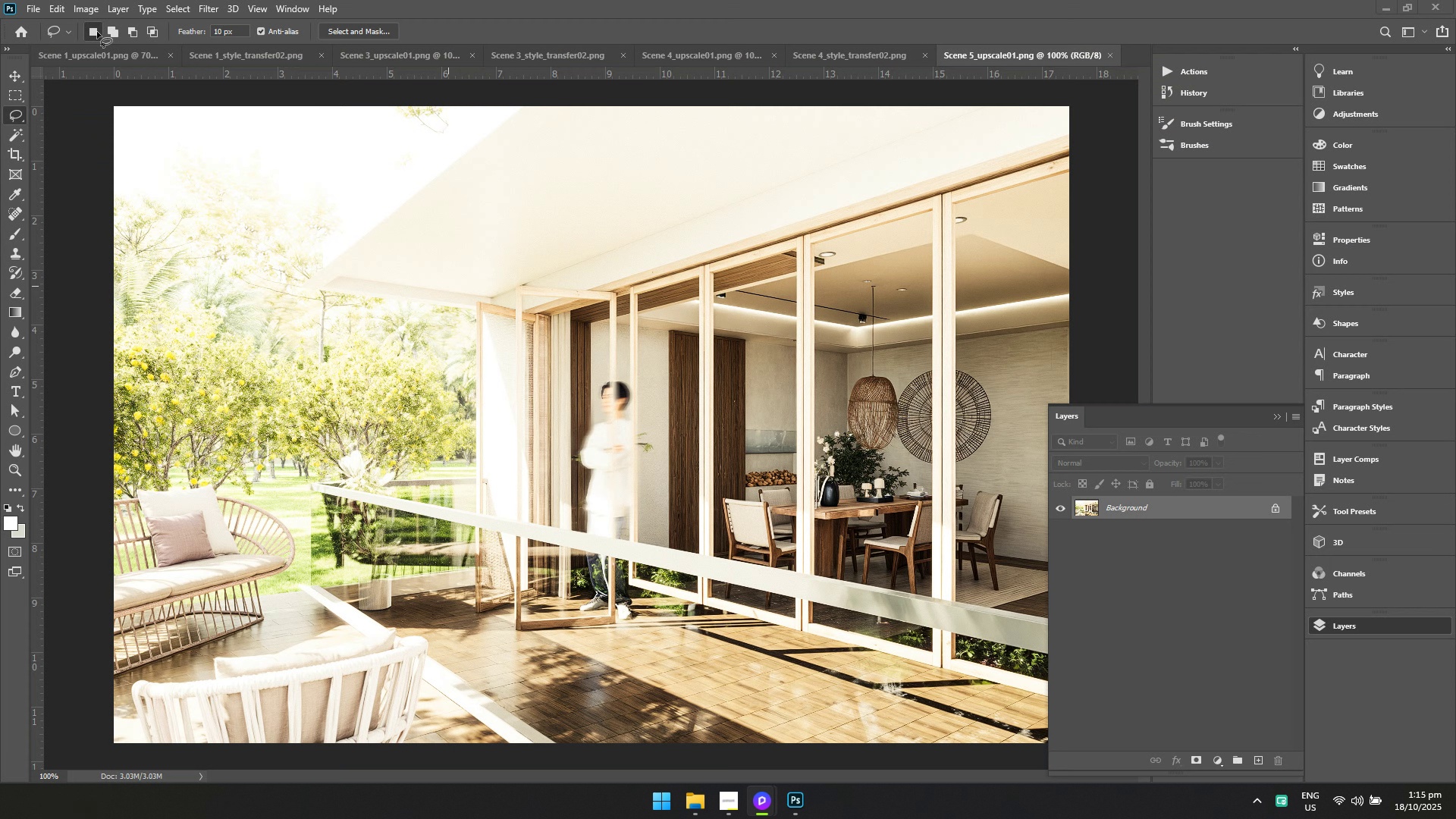 
key(Alt+Tab)
 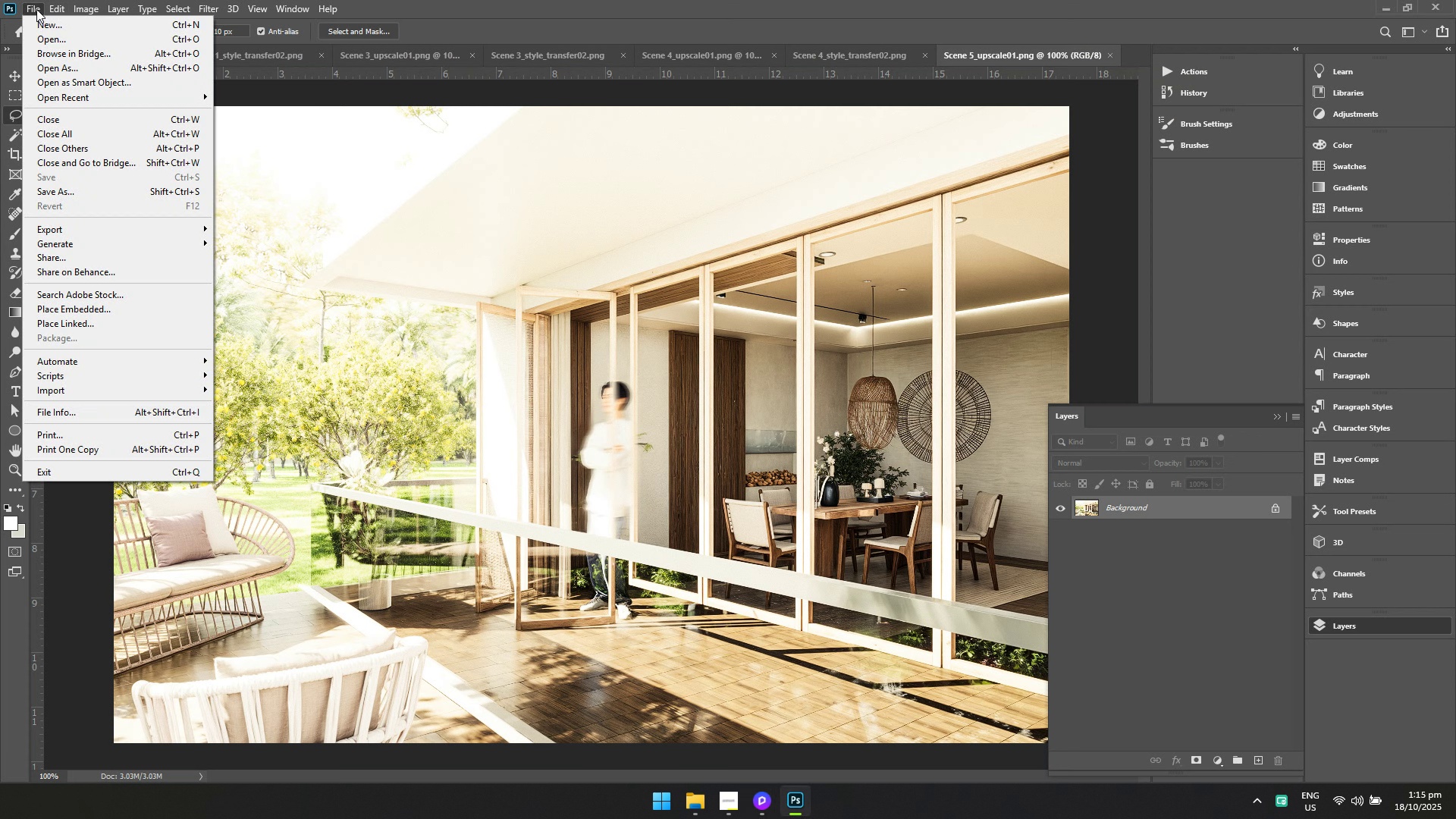 
left_click([36, 9])
 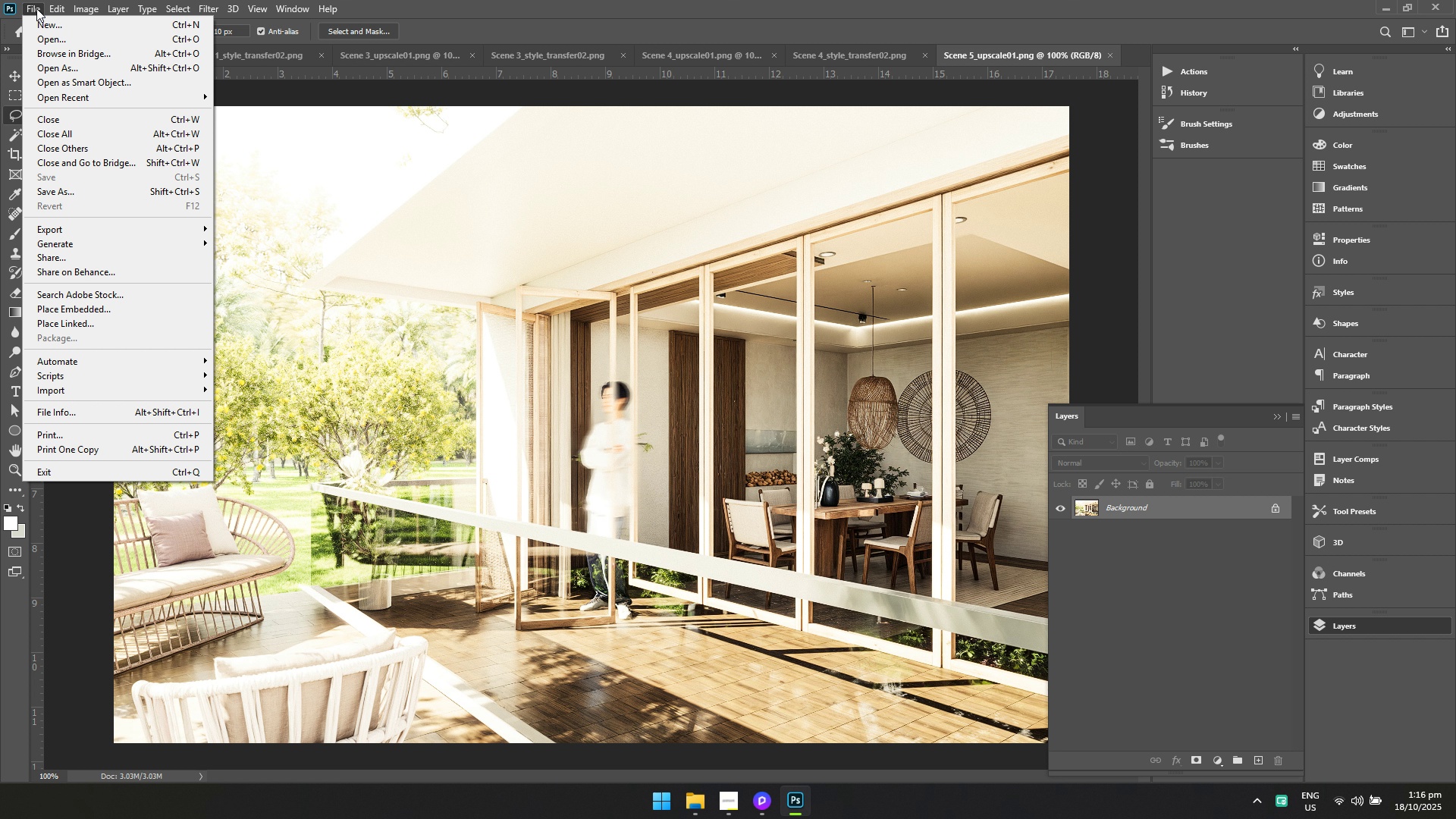 
wait(15.34)
 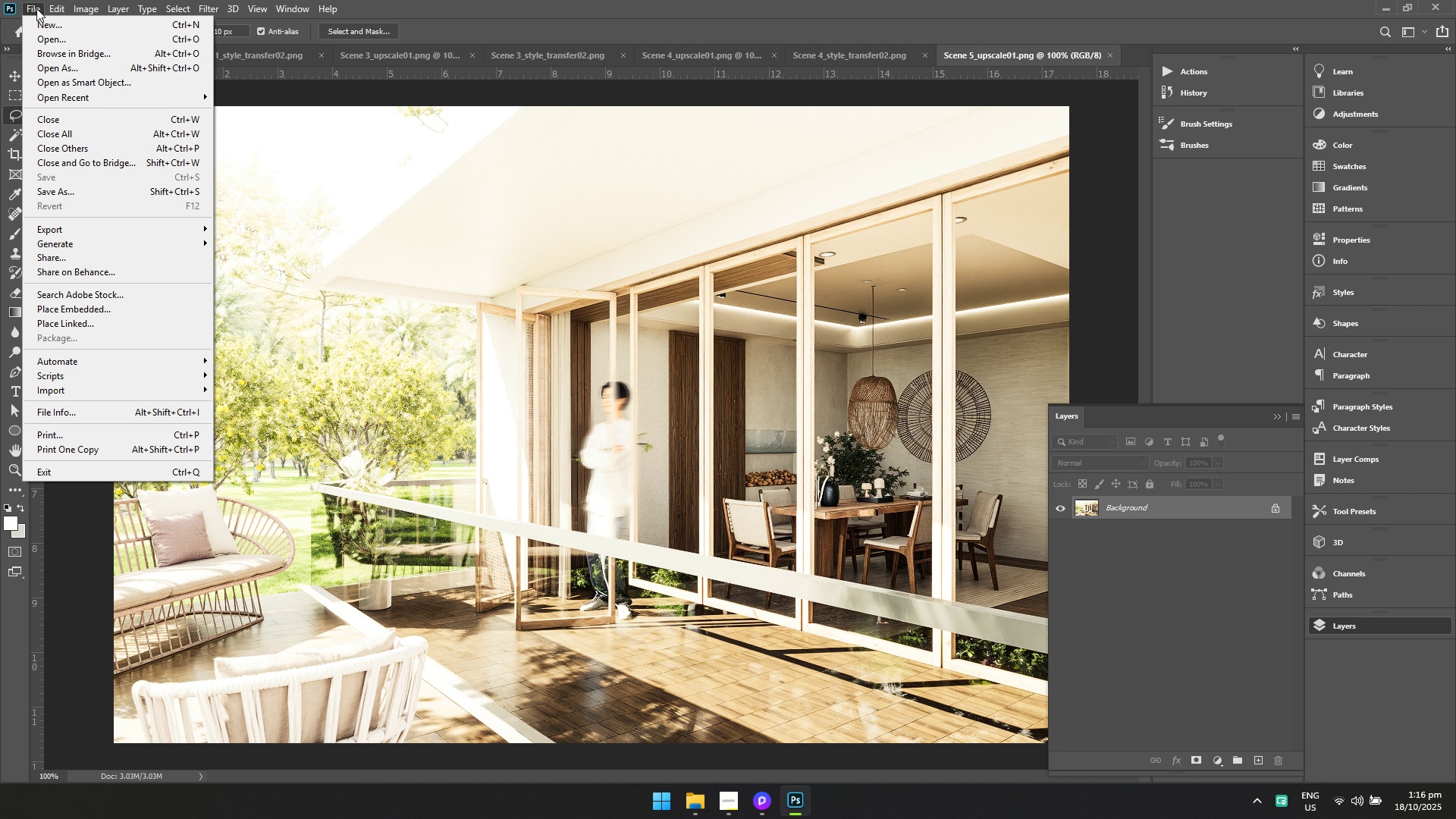 
key(Alt+Tab)
 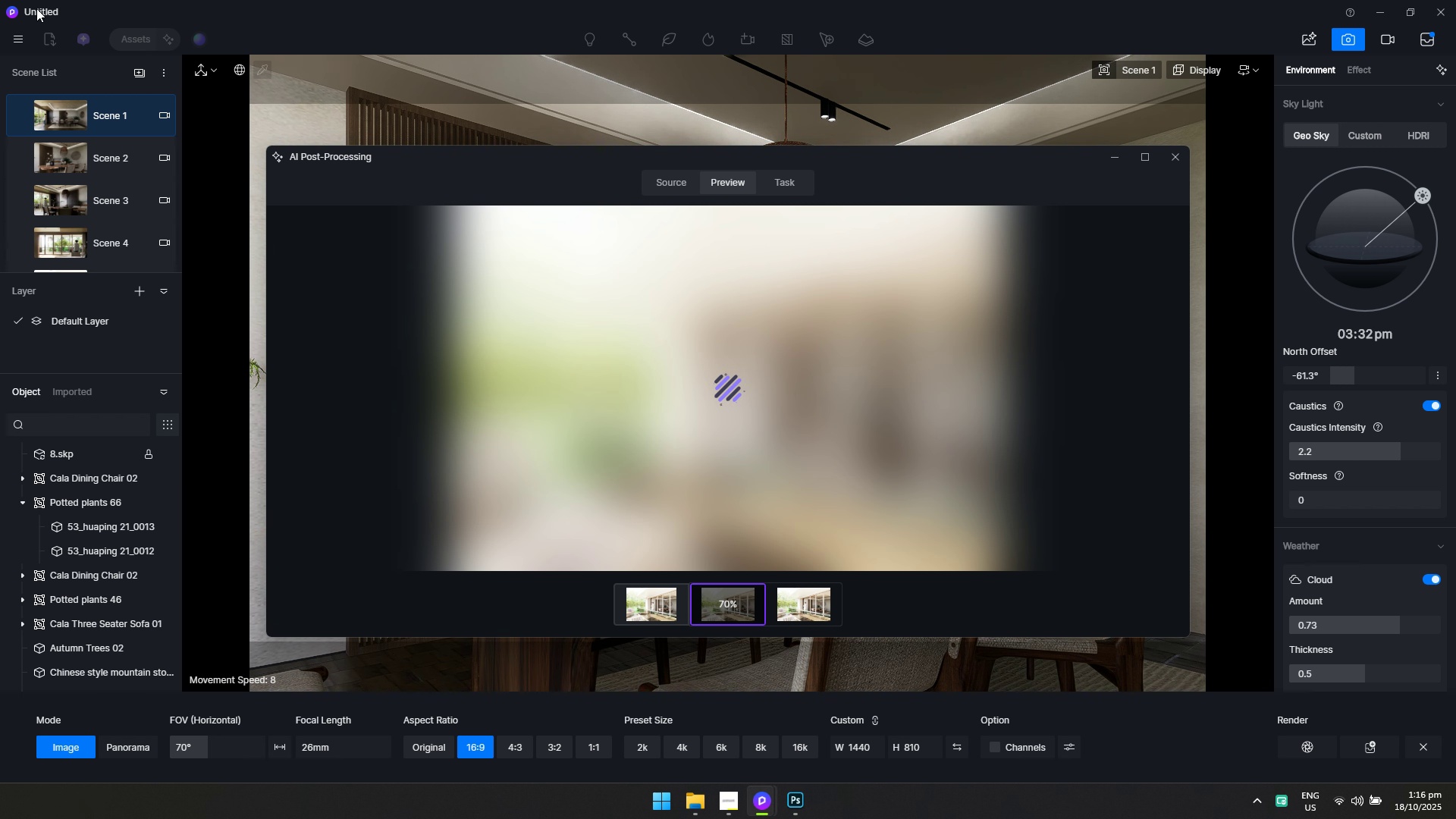 
key(Alt+Tab)
 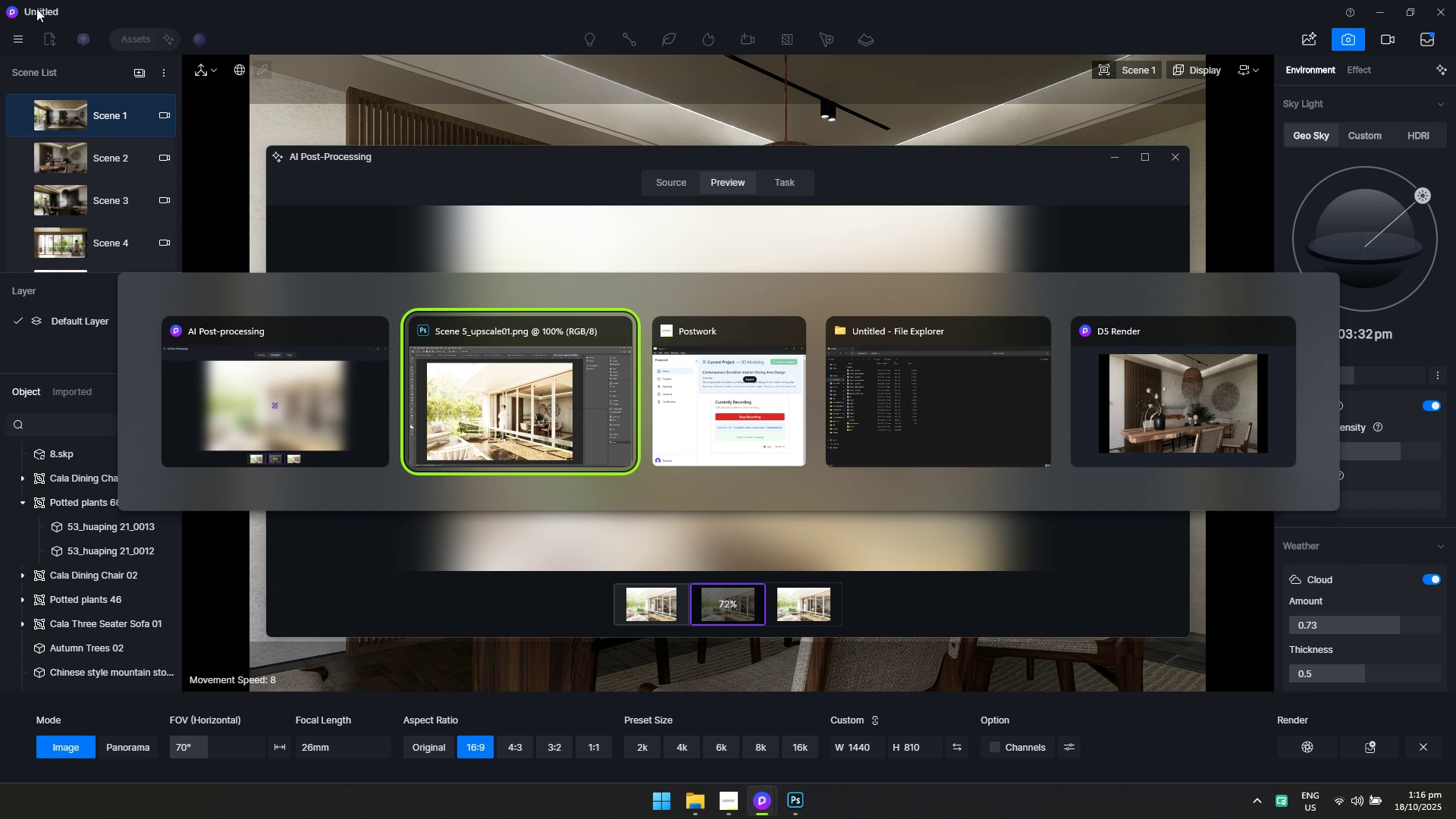 
key(Alt+Tab)